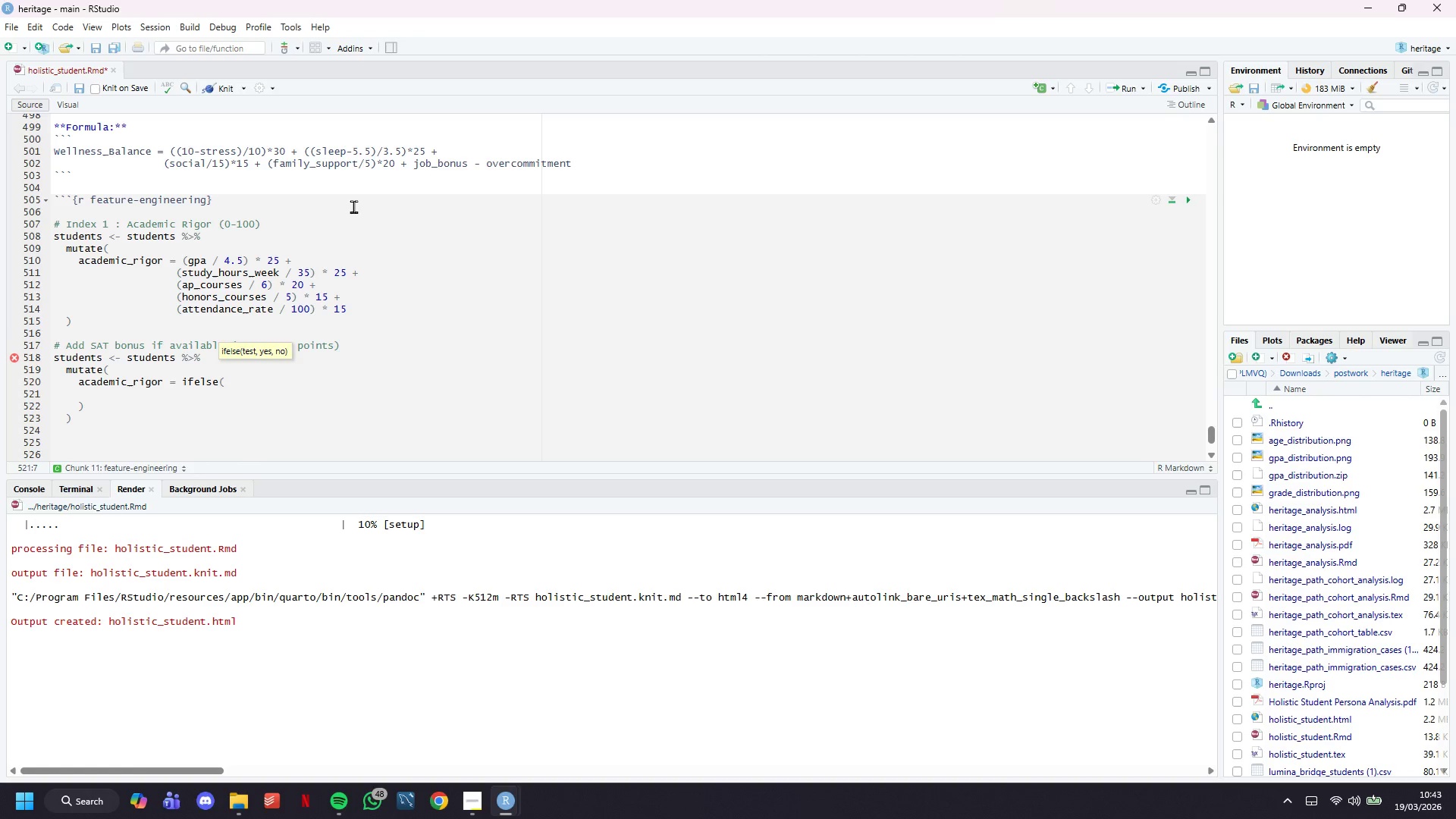 
type(!is.na(sat_score)
 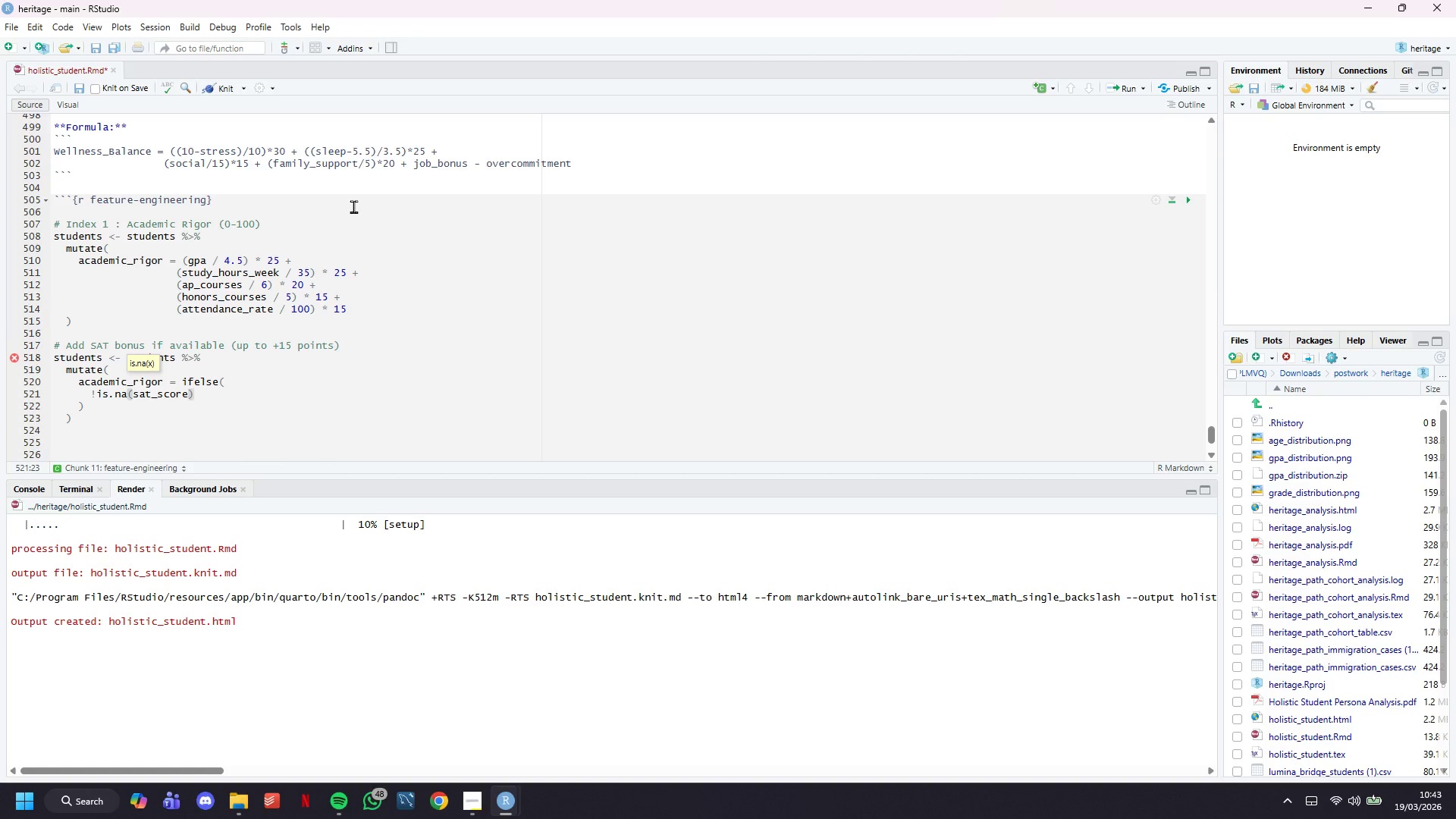 
key(ArrowRight)
 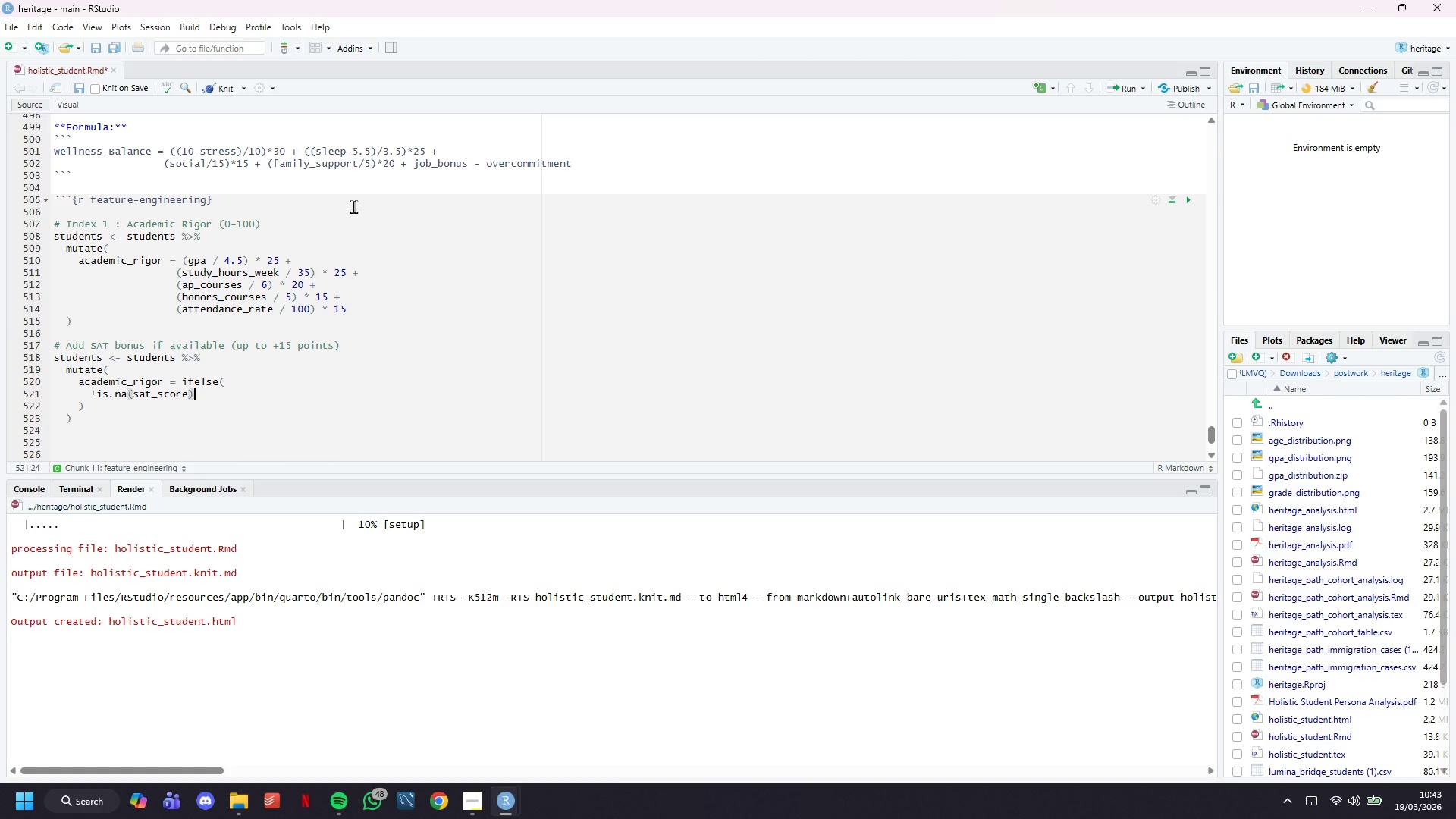 
key(Comma)
 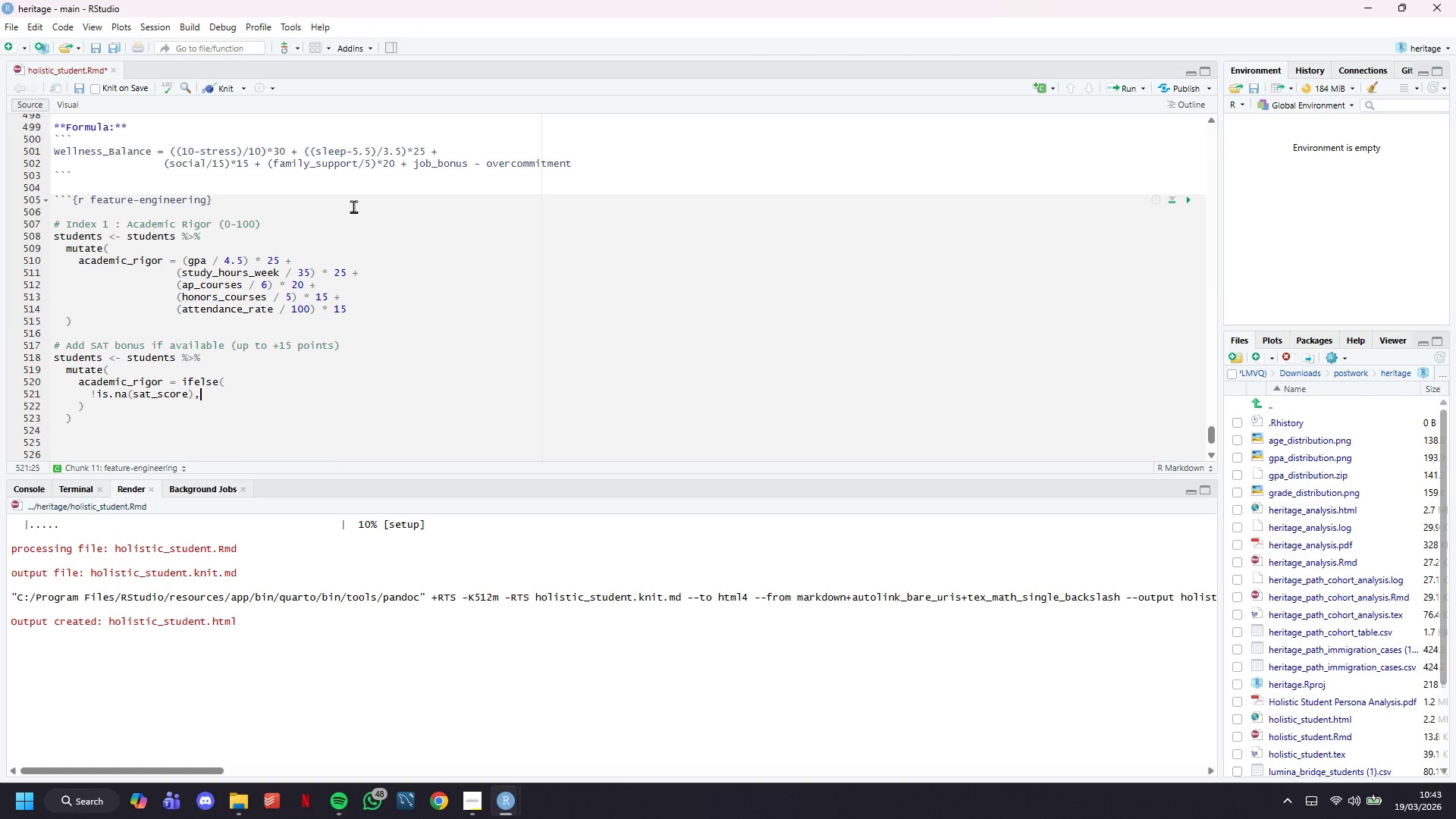 
key(Enter)
 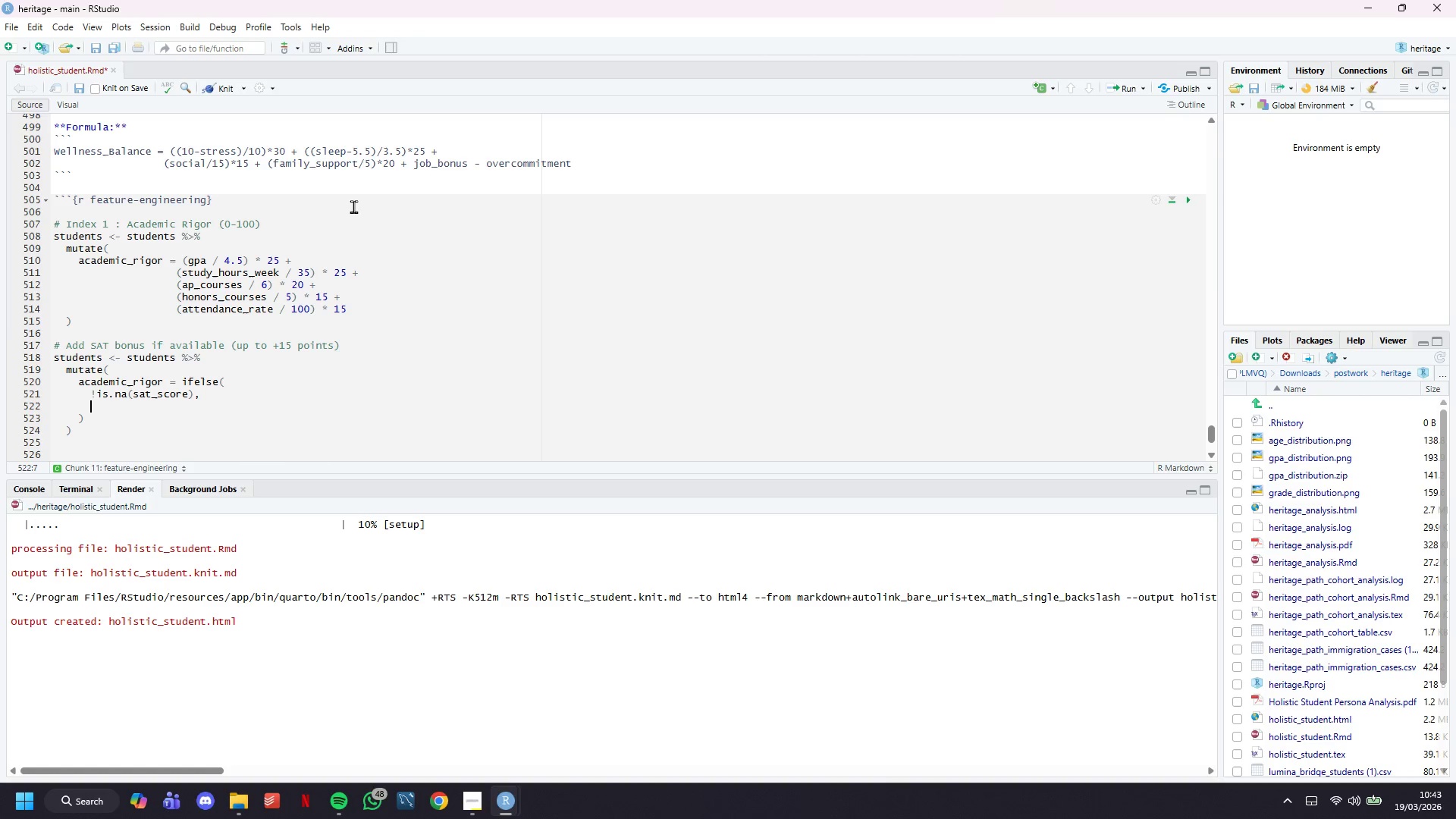 
type(academic_rigor + ((sat_score - 600)
 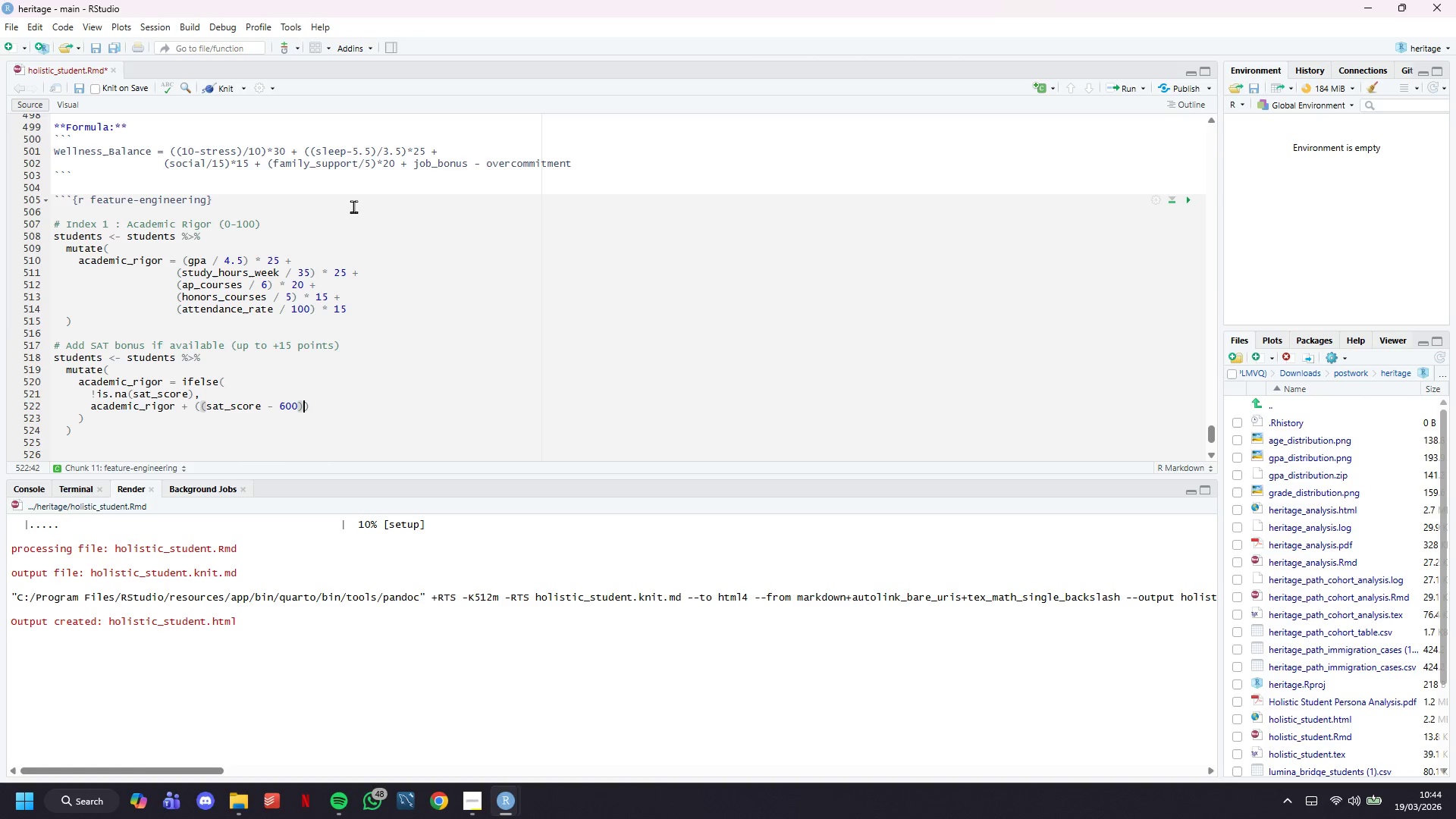 
 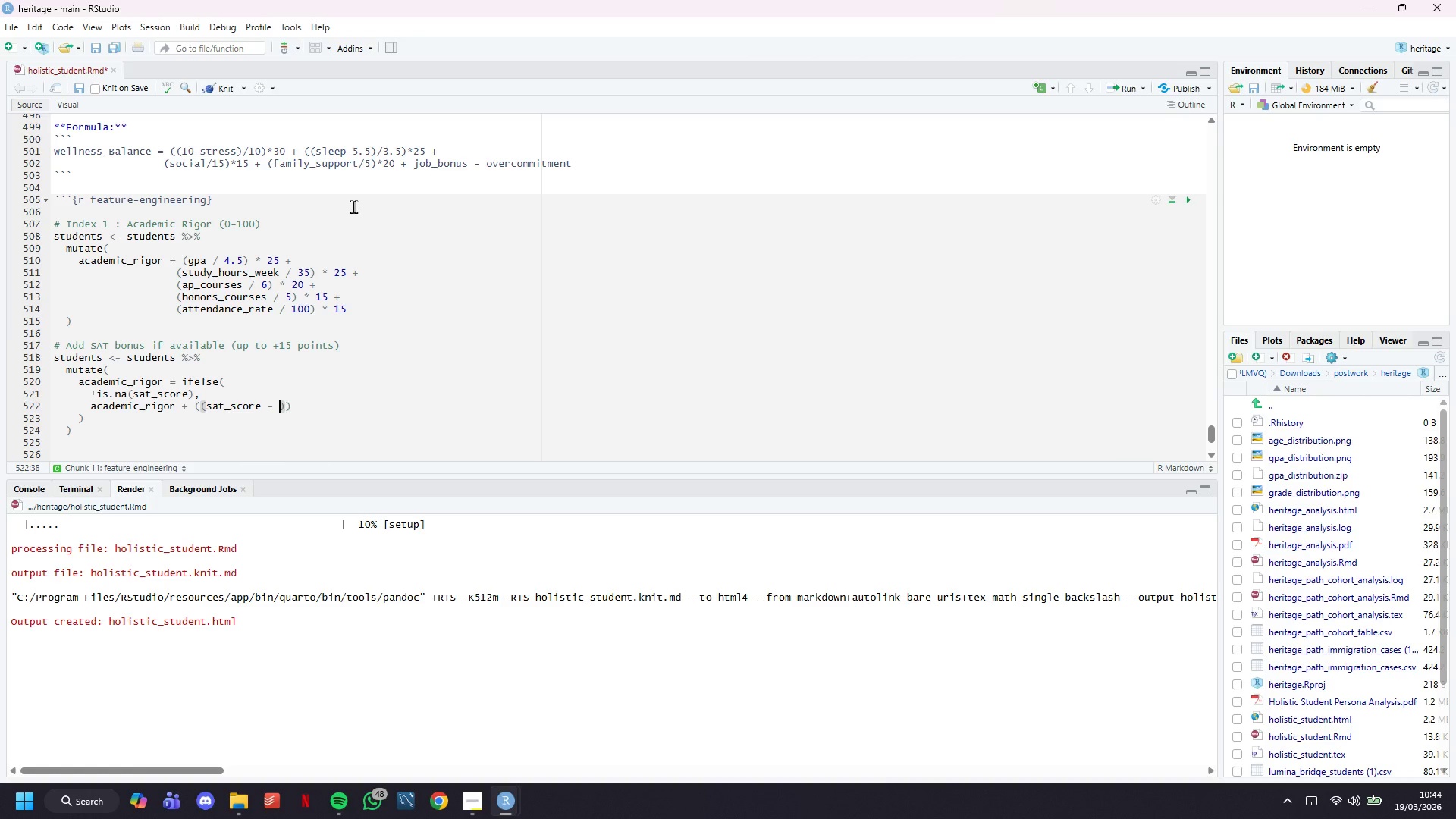 
key(ArrowRight)
 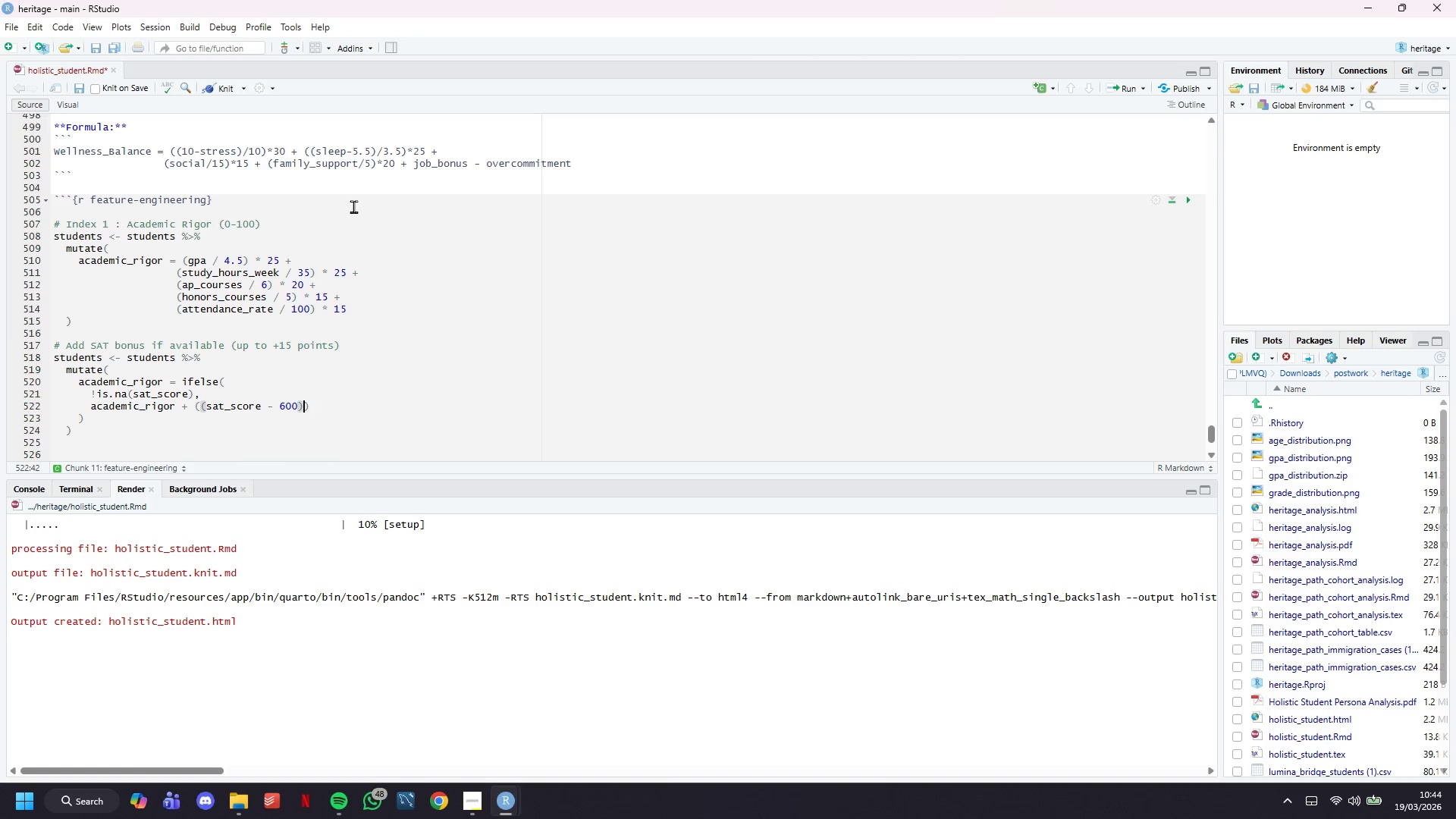 
type( / 1000)
 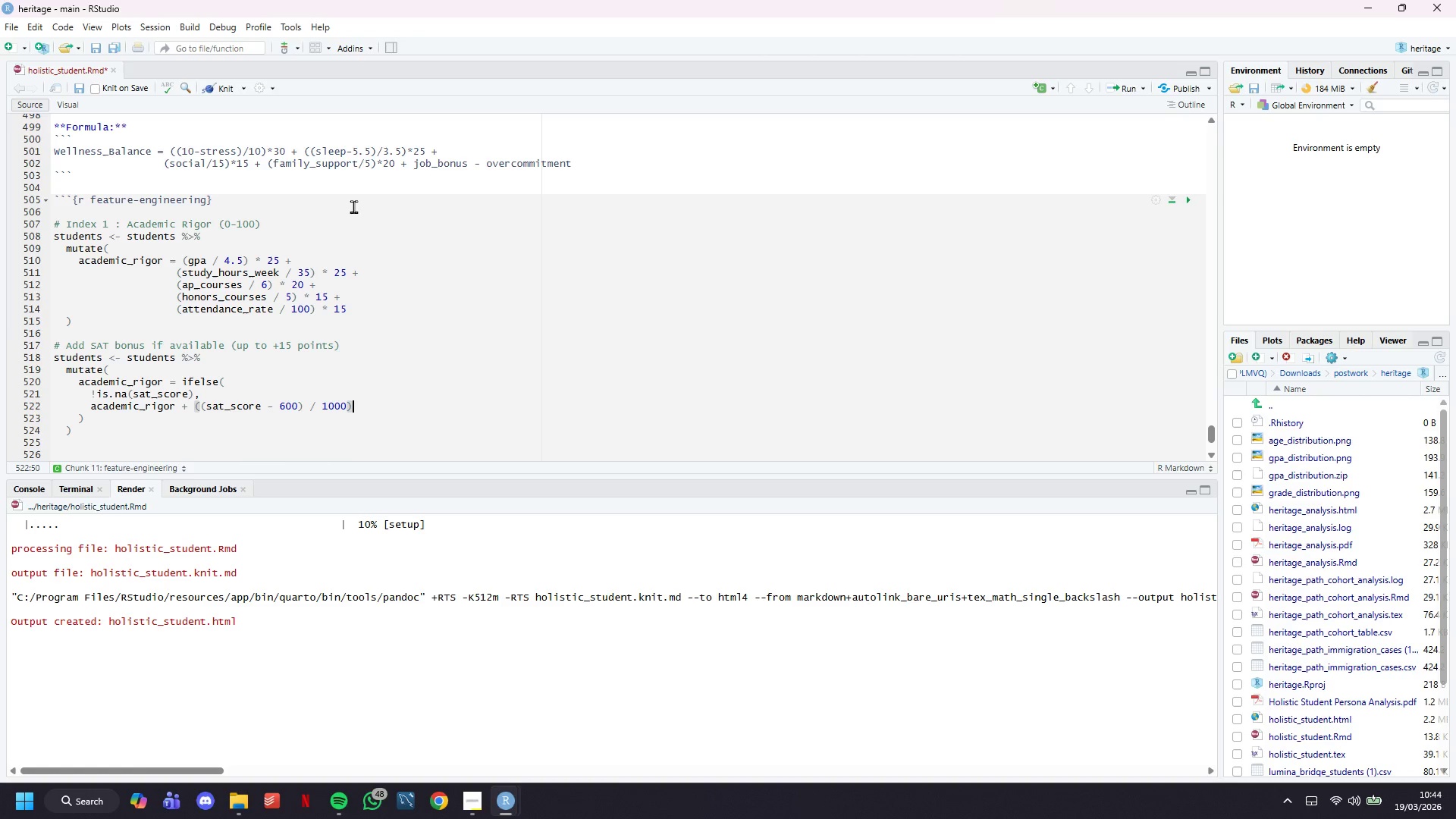 
key(ArrowRight)
 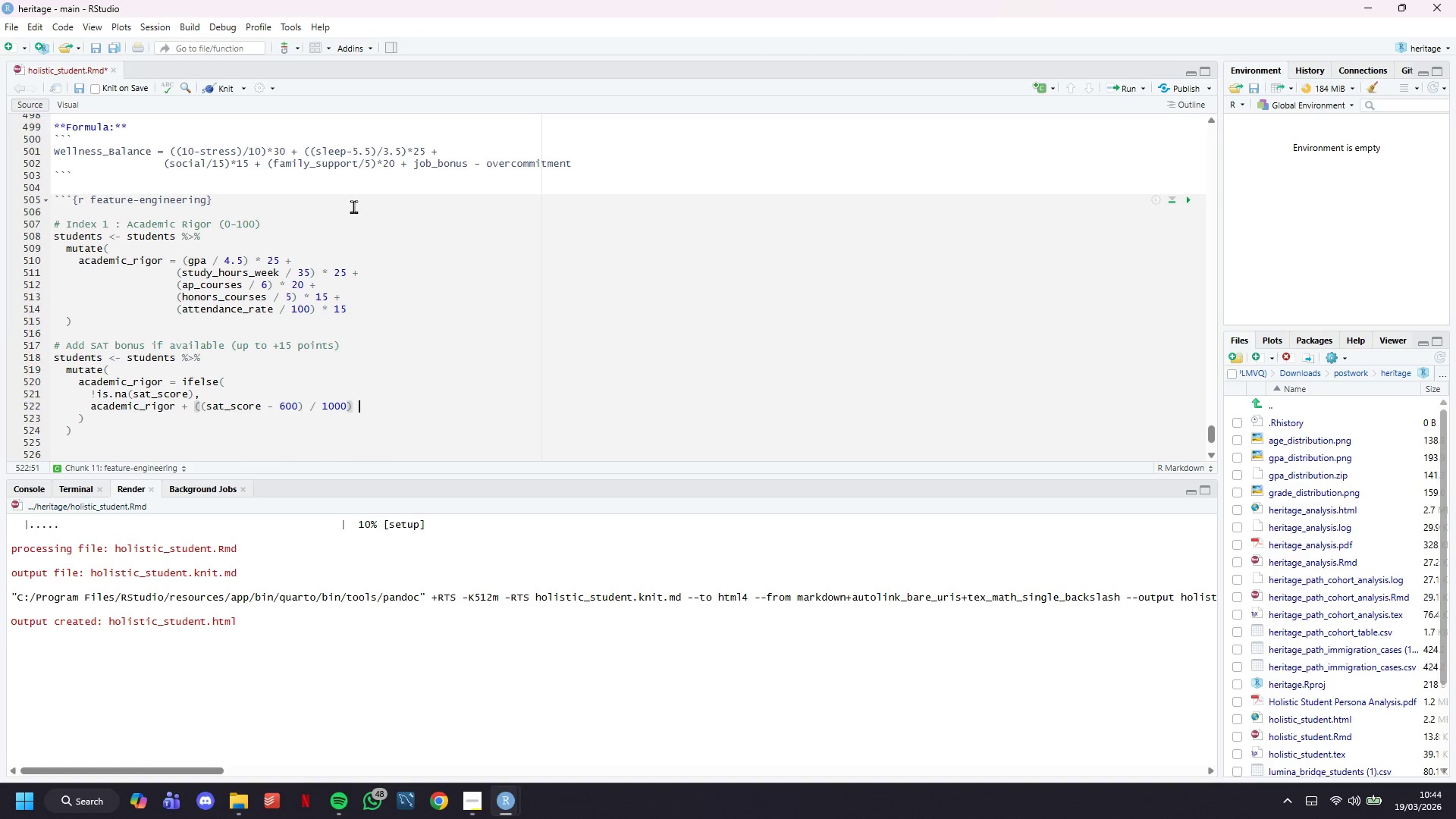 
type( * 15,)
 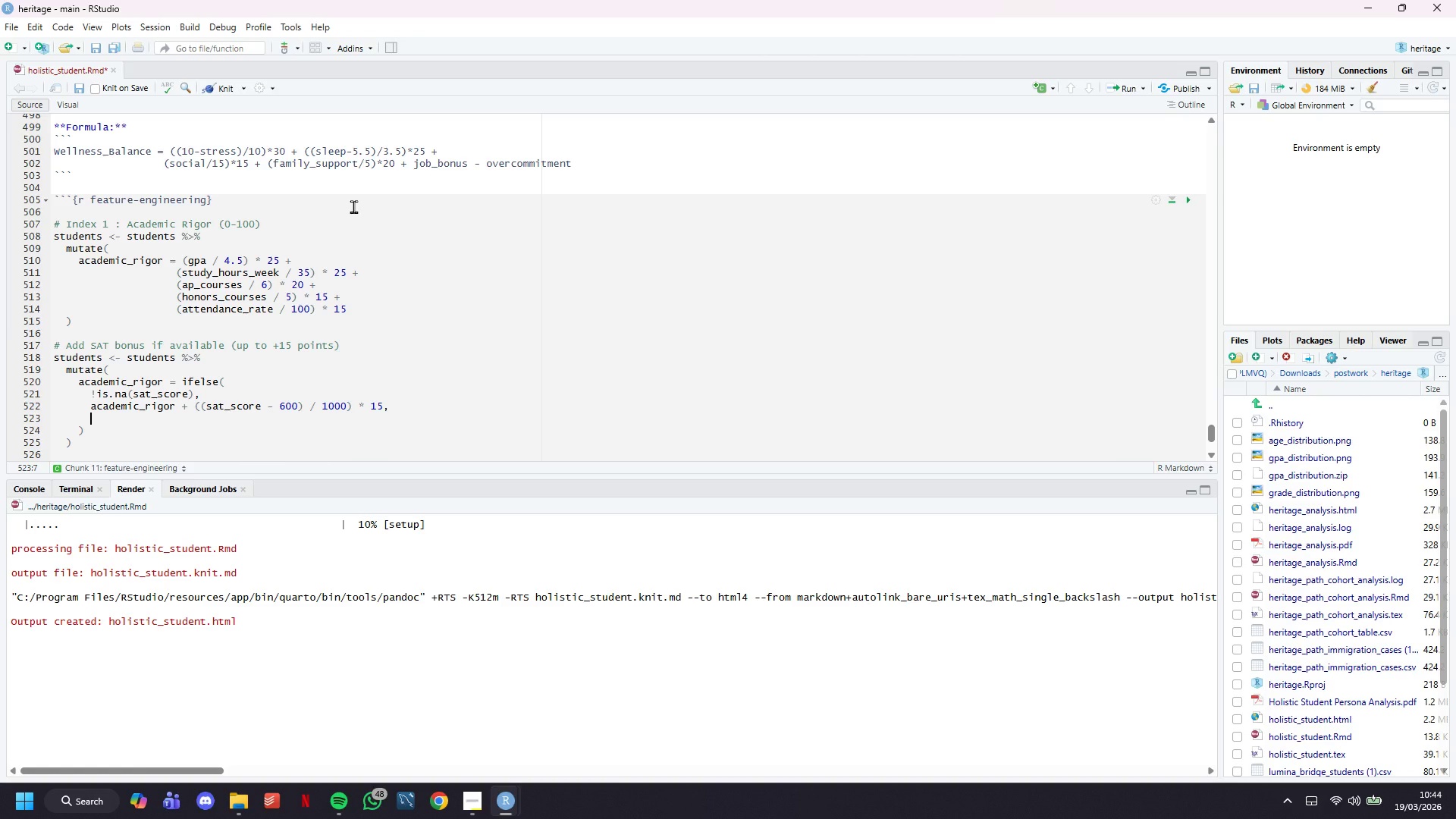 
 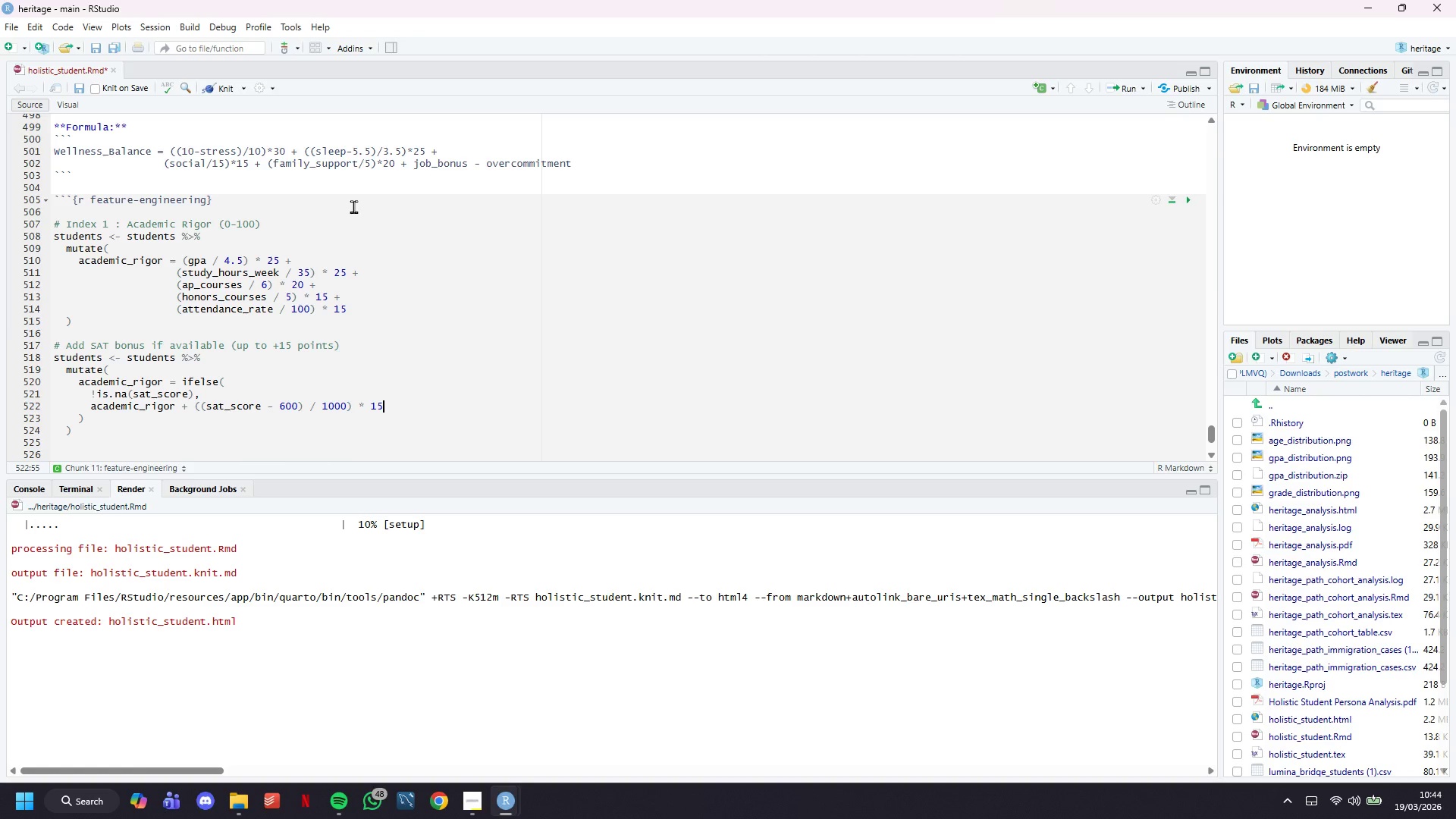 
key(Enter)
 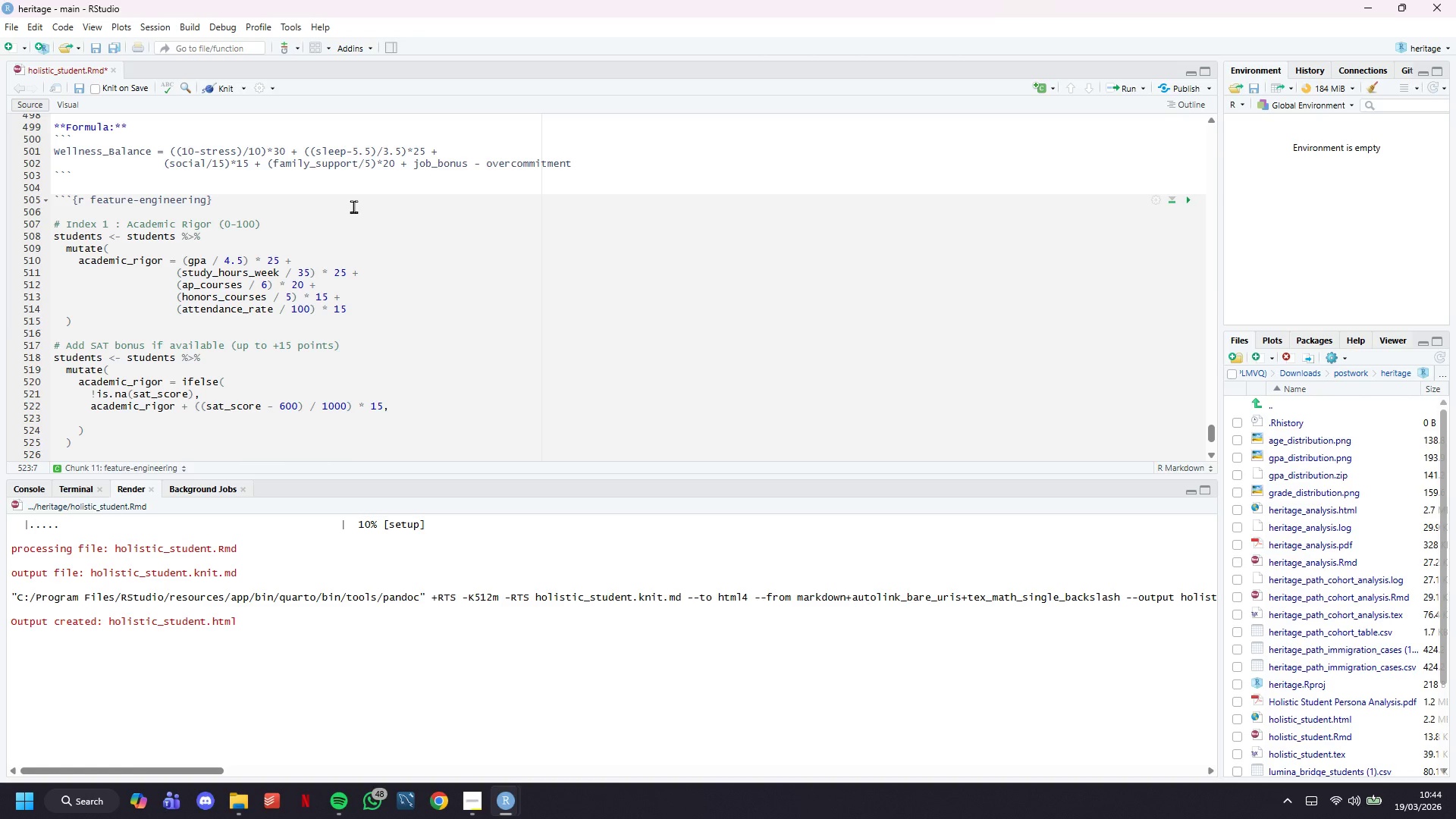 
type(academic_rigor)
 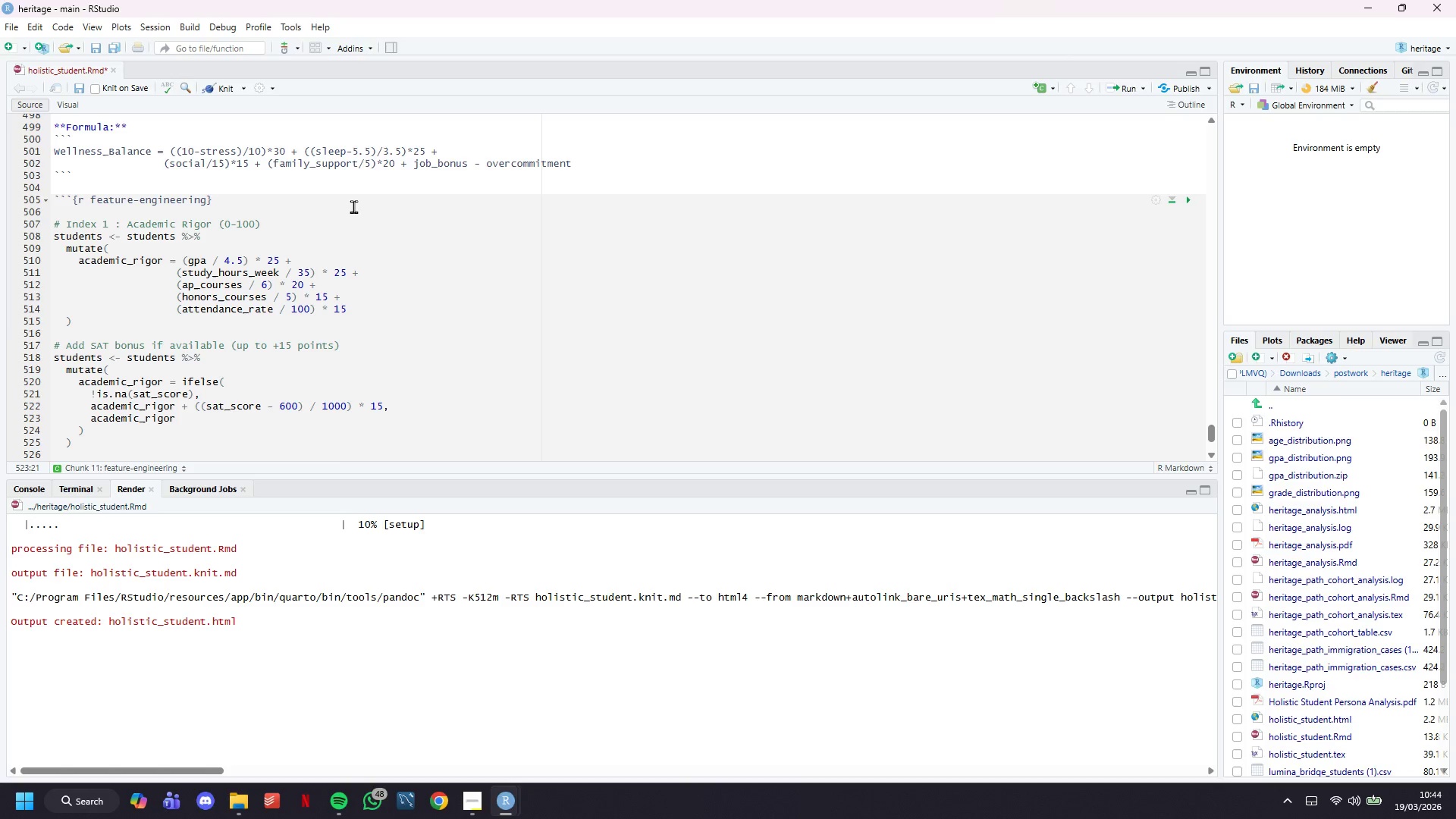 
key(ArrowDown)
 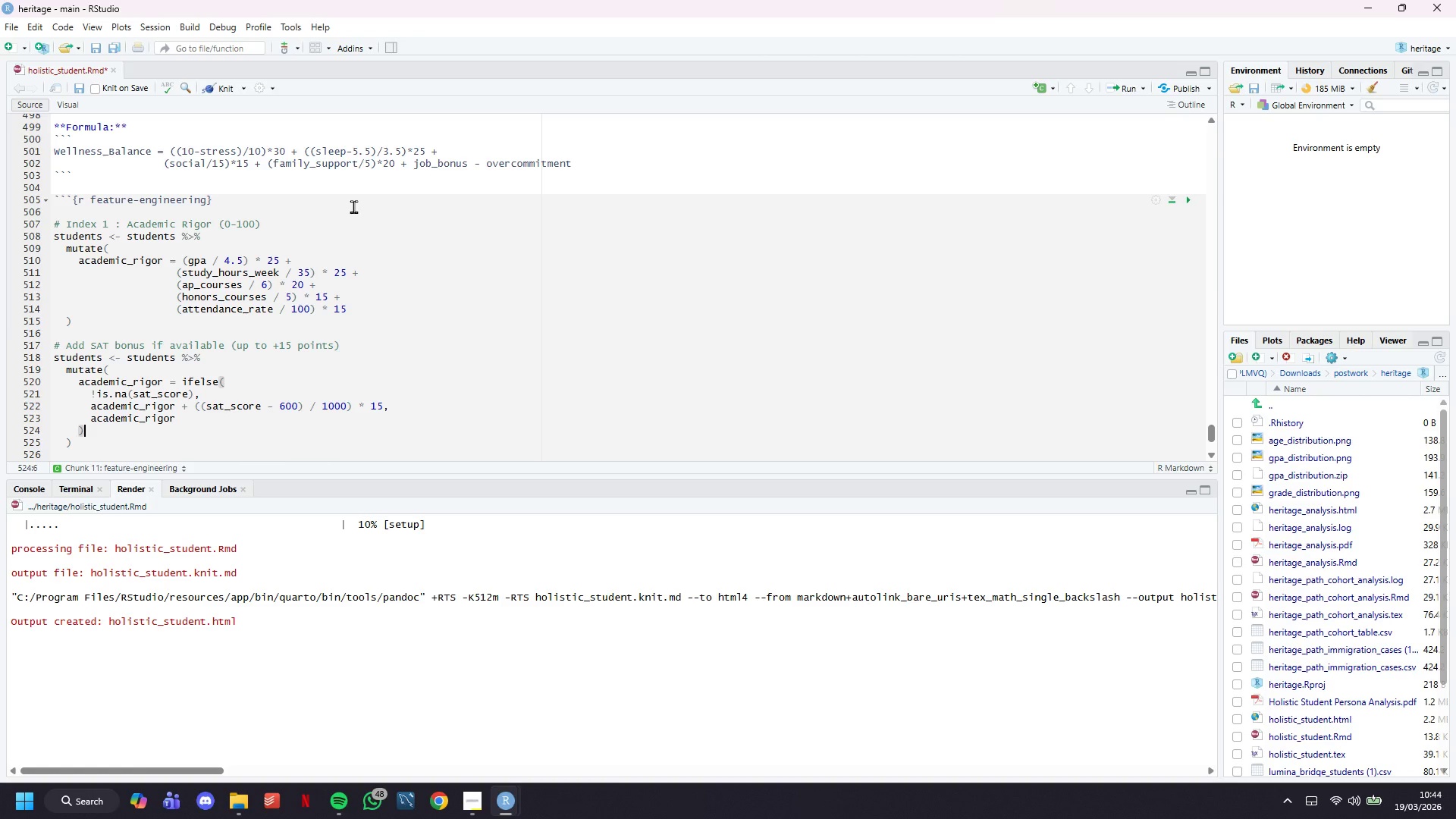 
key(Comma)
 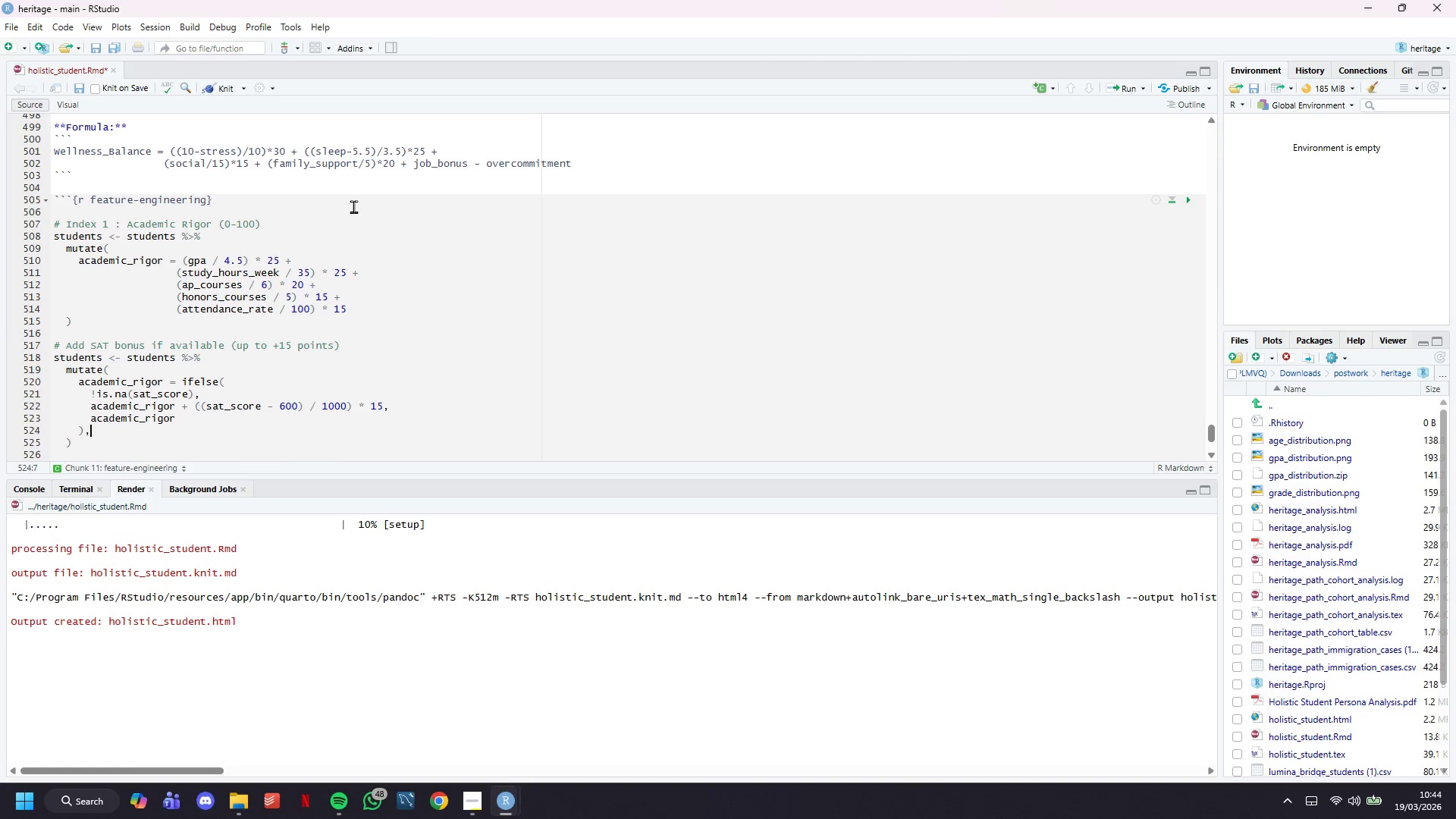 
key(Enter)
 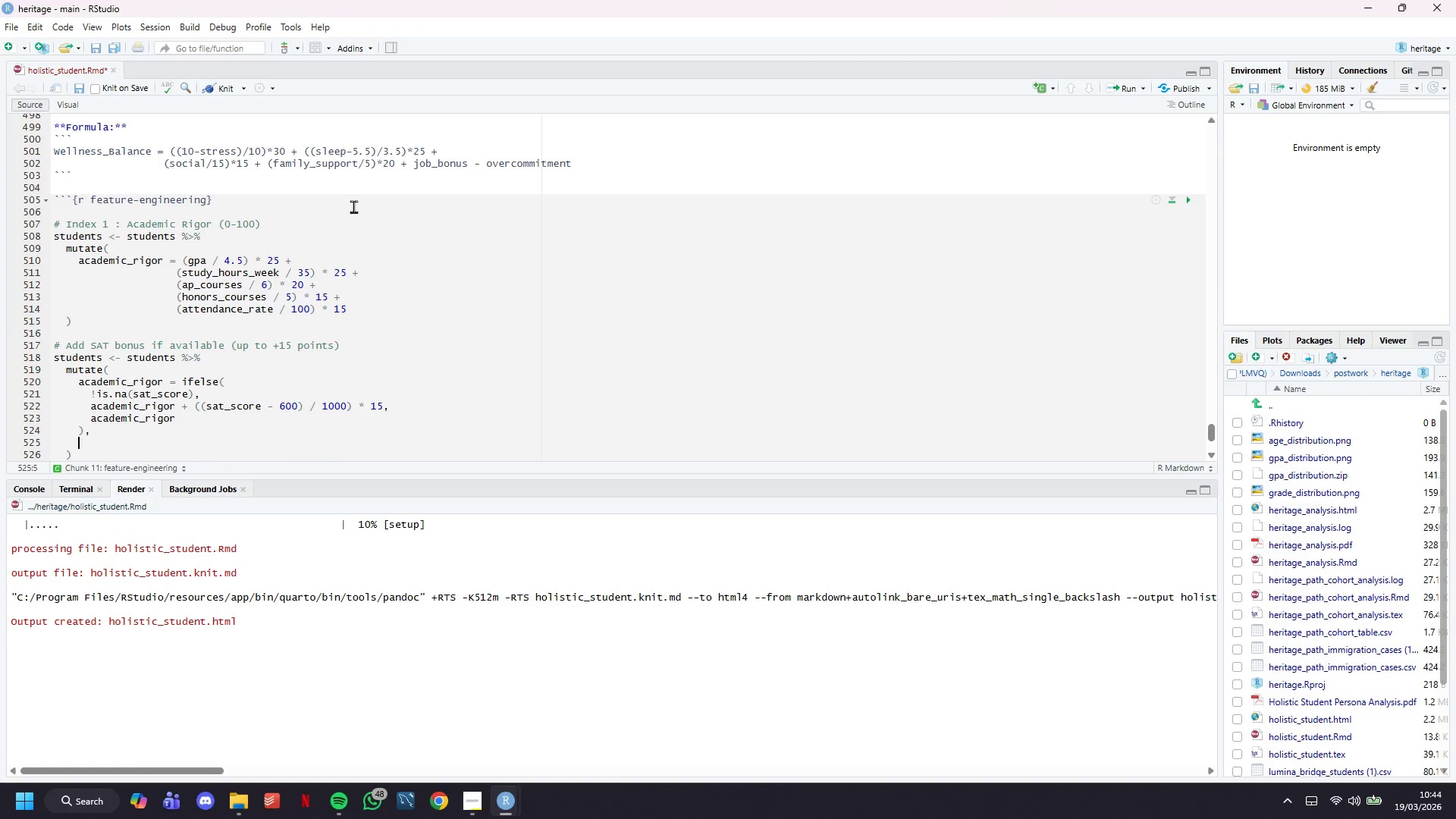 
scroll: coordinate [353, 206], scroll_direction: down, amount: 3.0
 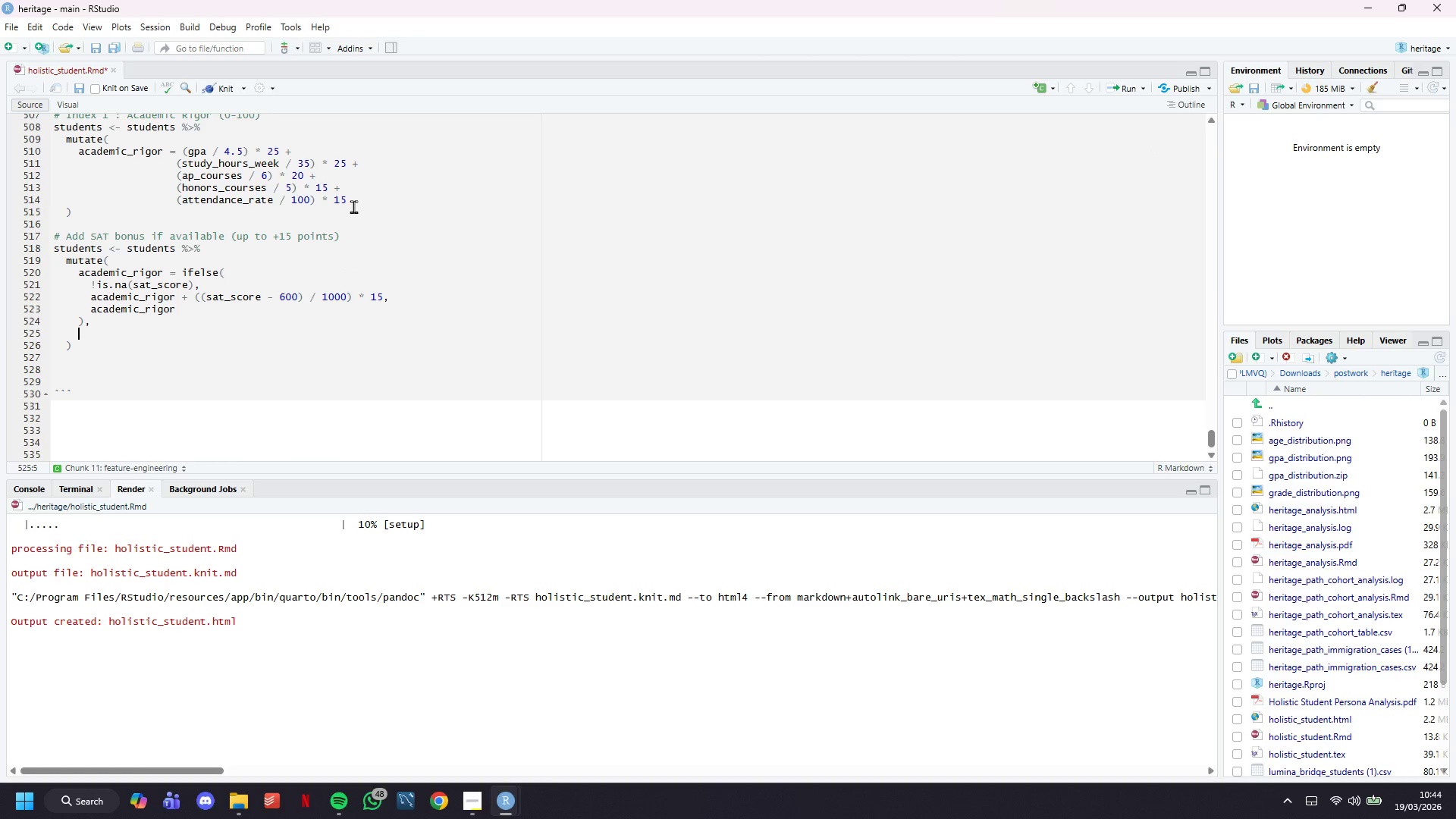 
type(acaadeni)
key(Backspace)
key(Backspace)
type(mic_rigor = pmin(pmax(academix_rigor, 0)
 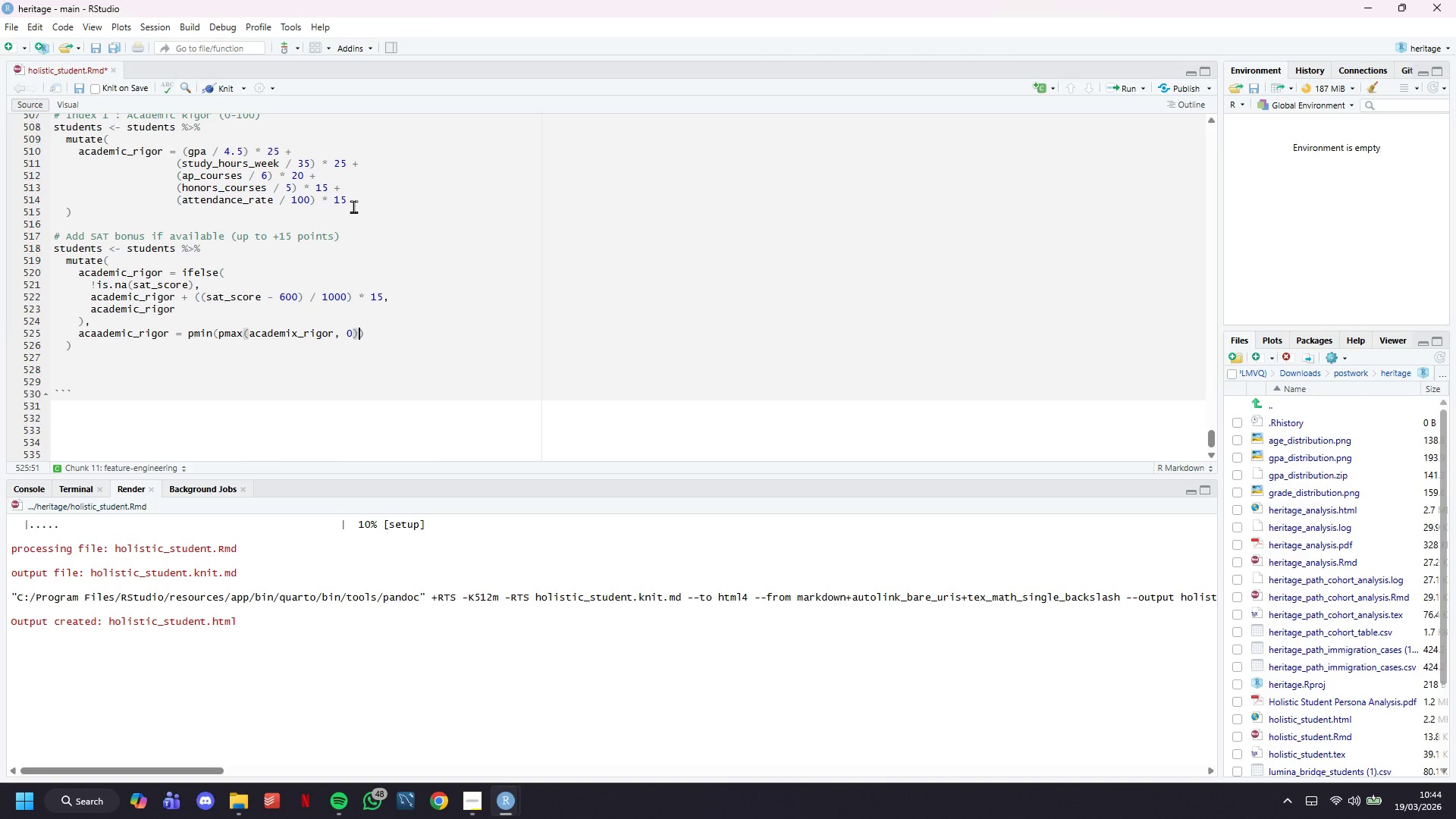 
 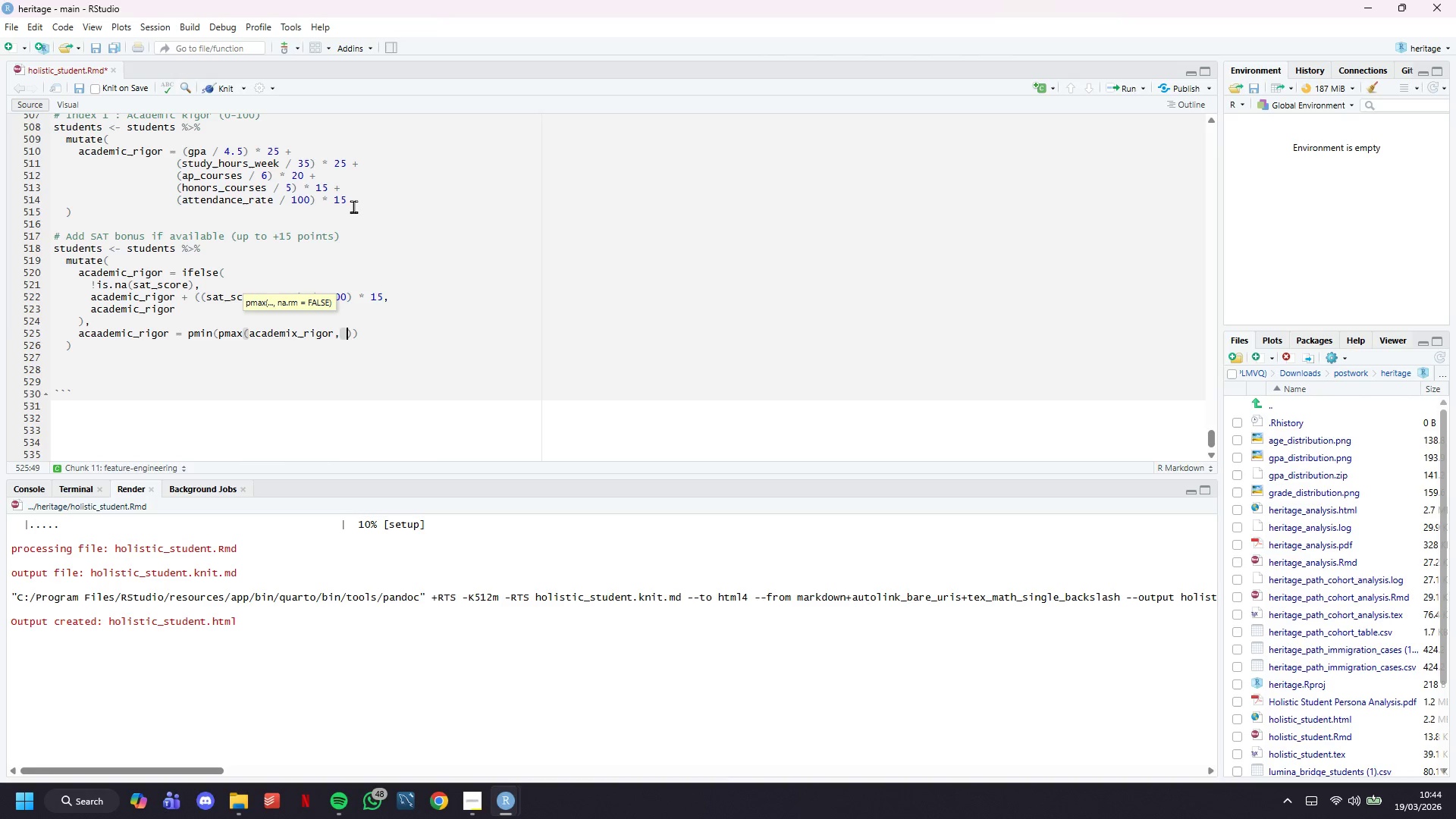 
key(ArrowRight)
 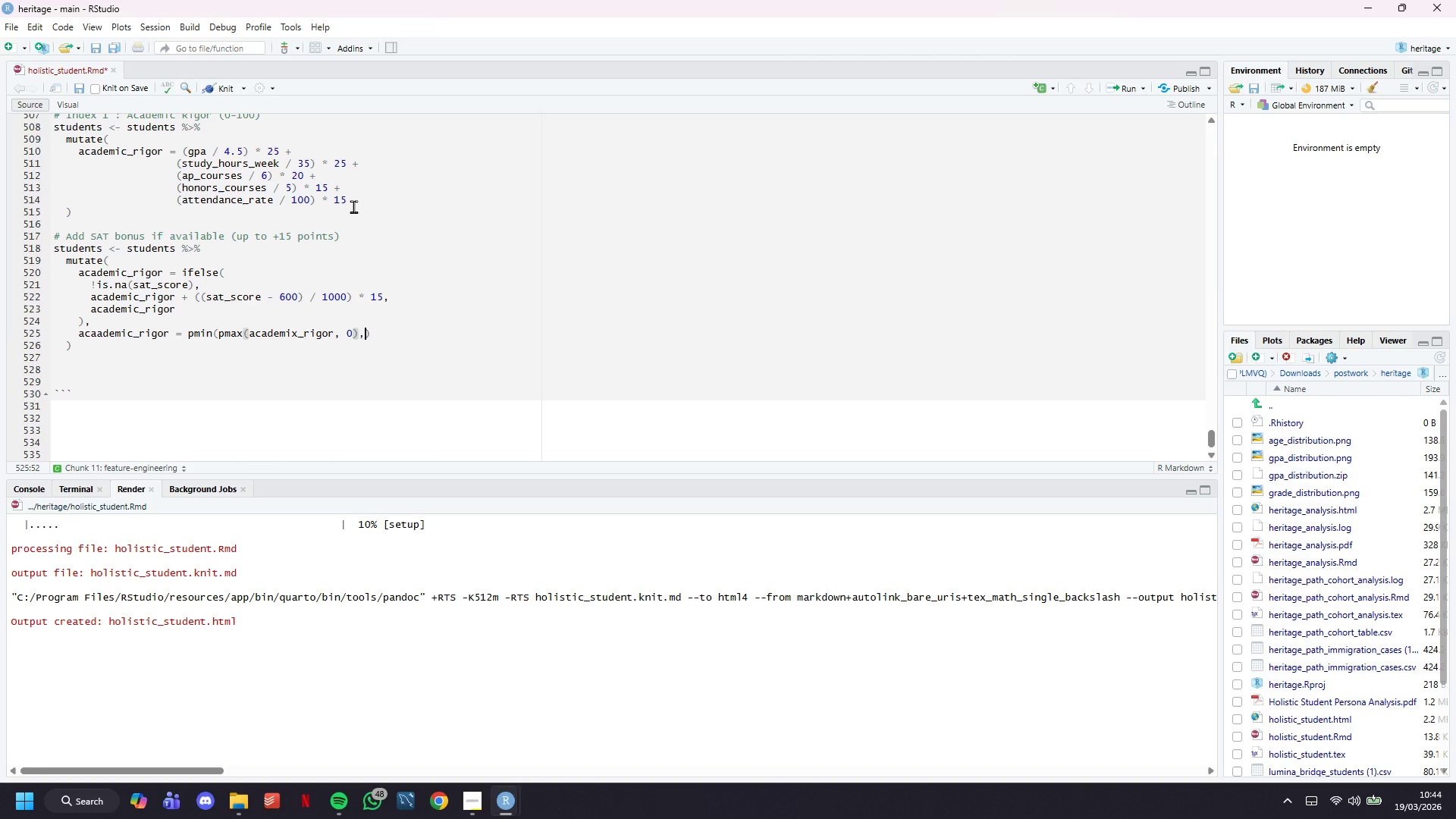 
type(, 100)
 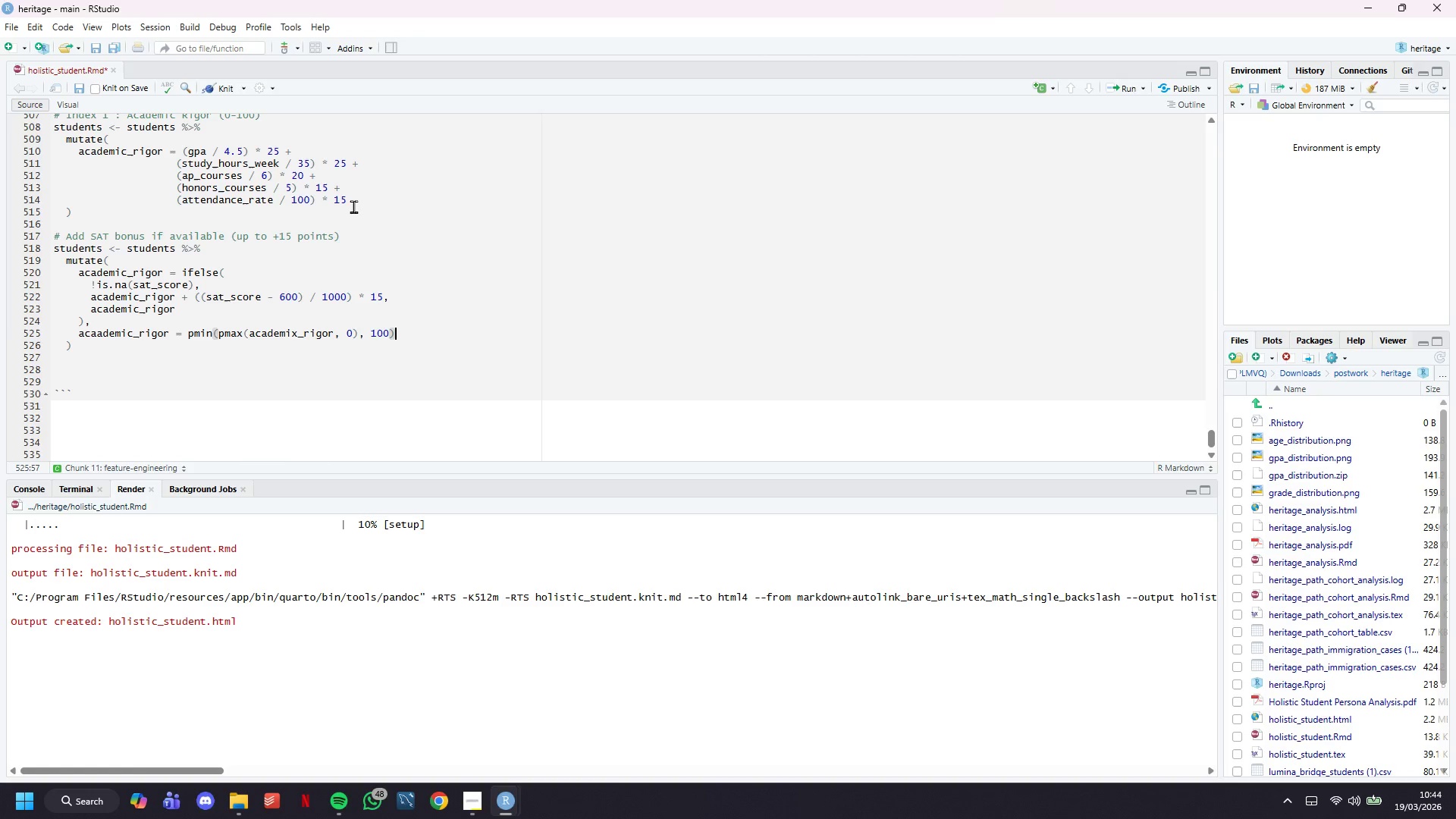 
key(ArrowRight)
 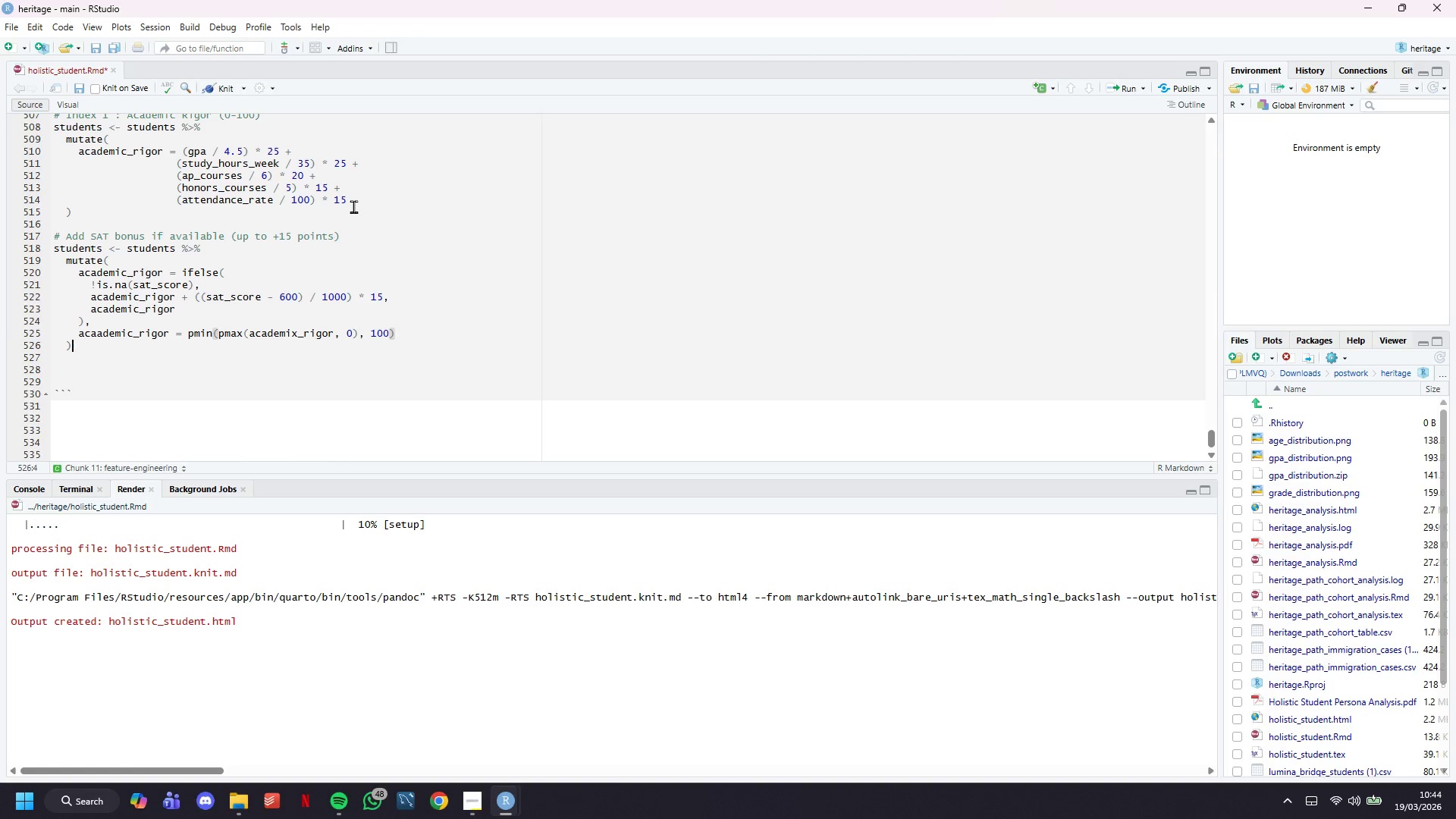 
key(ArrowDown)
 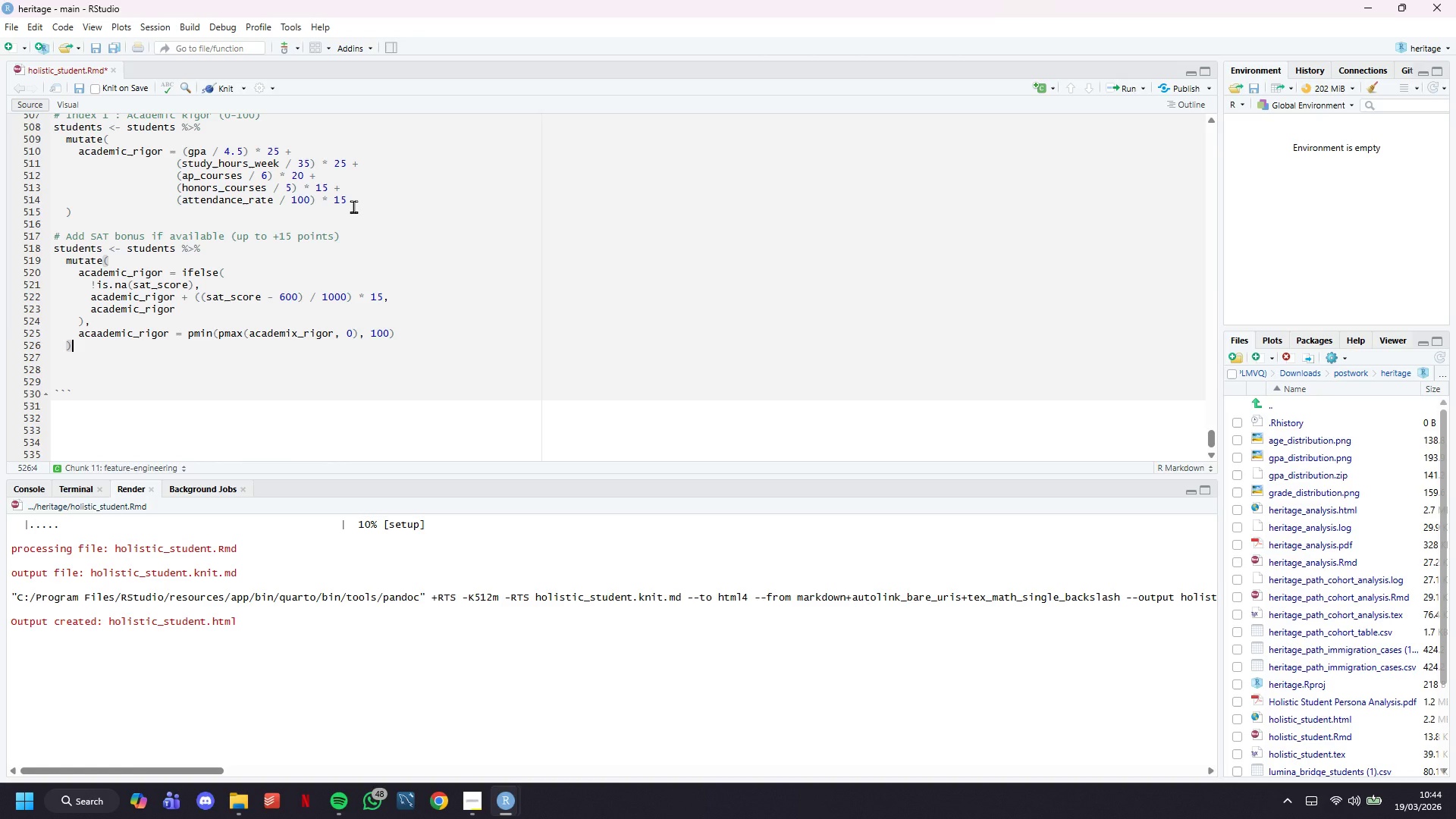 
key(Enter)
 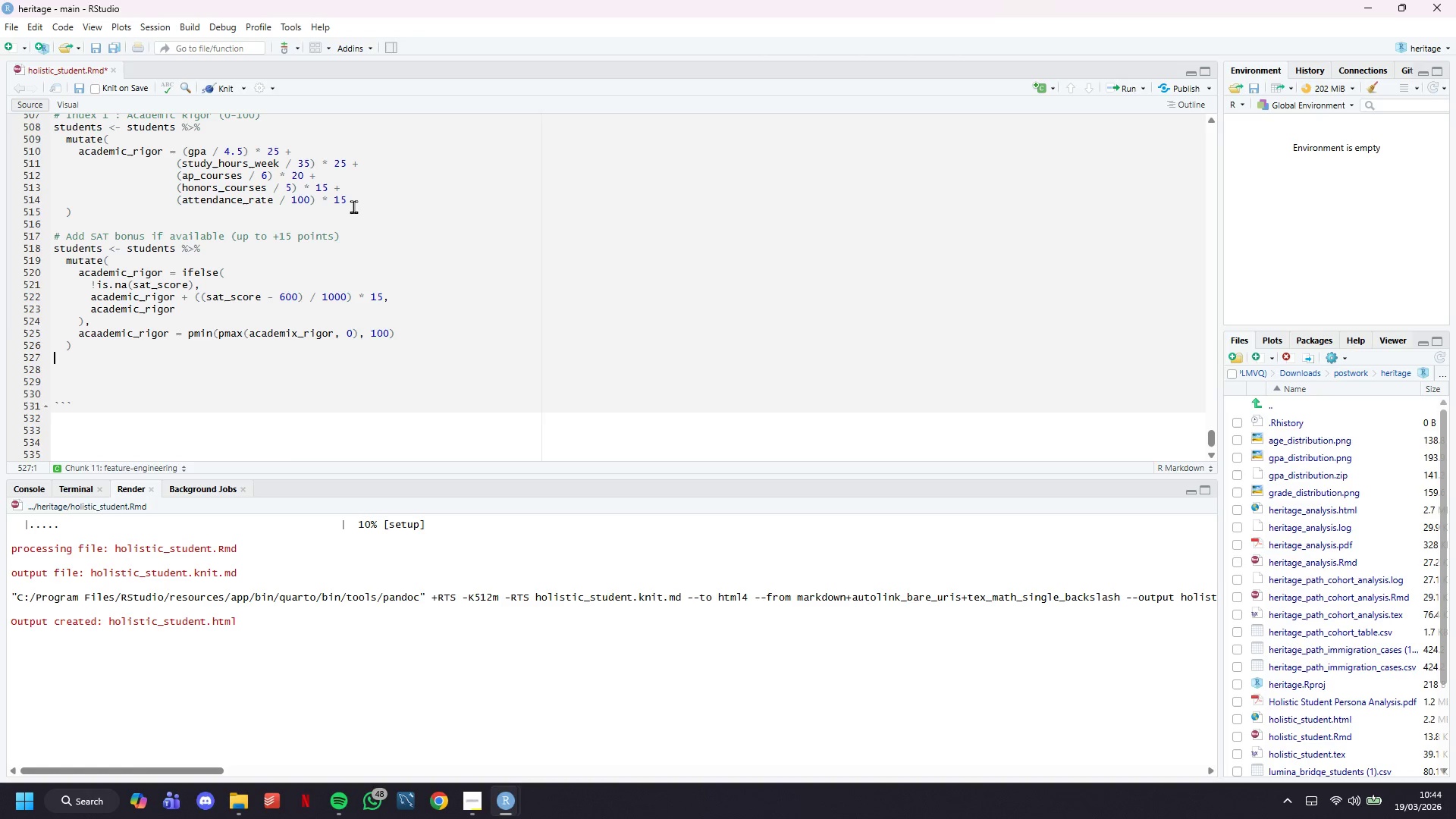 
key(Enter)
 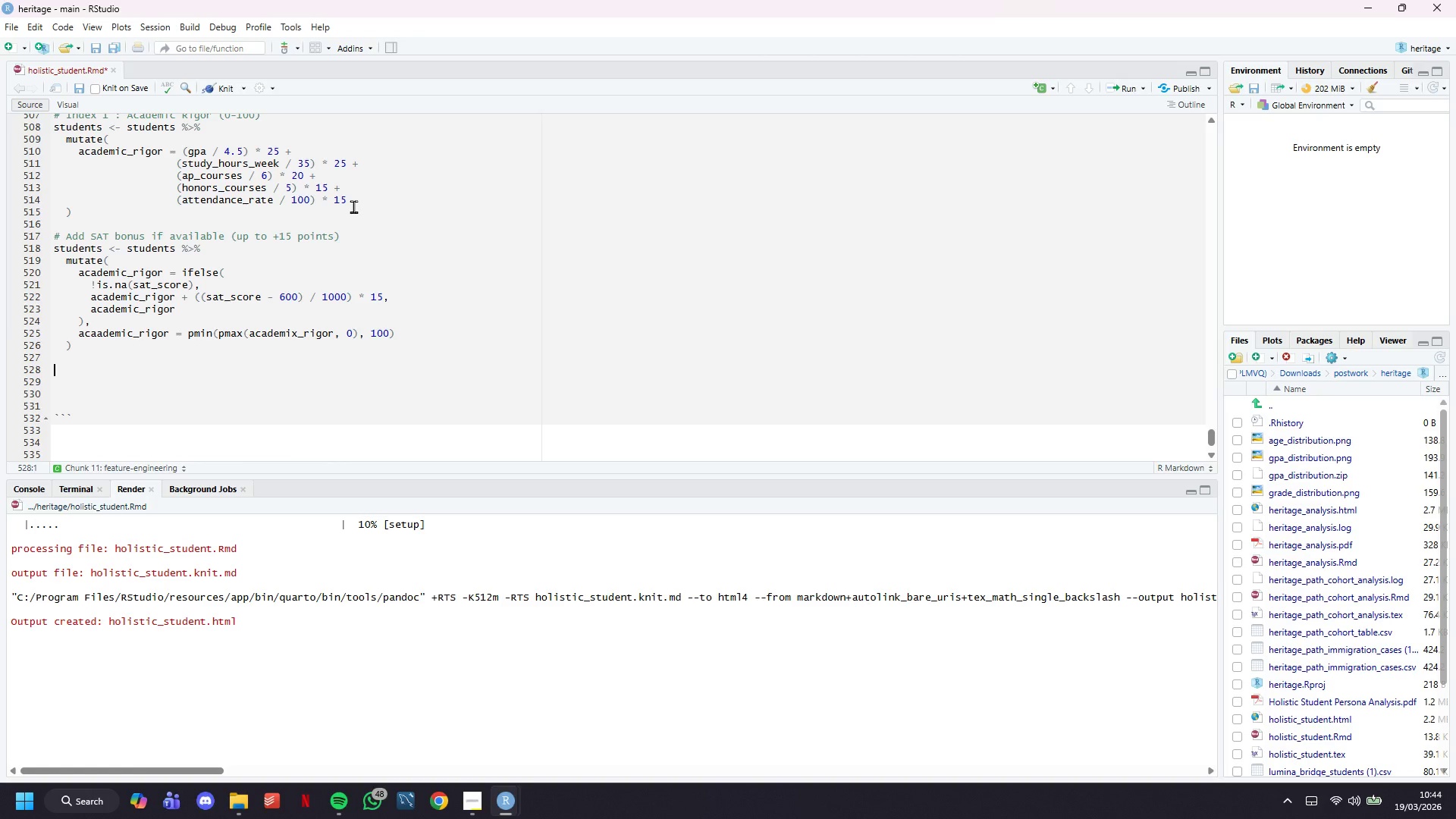 
type(cat(sprintf(" Academic Rigor Index ce)
key(Backspace)
type(reated)
 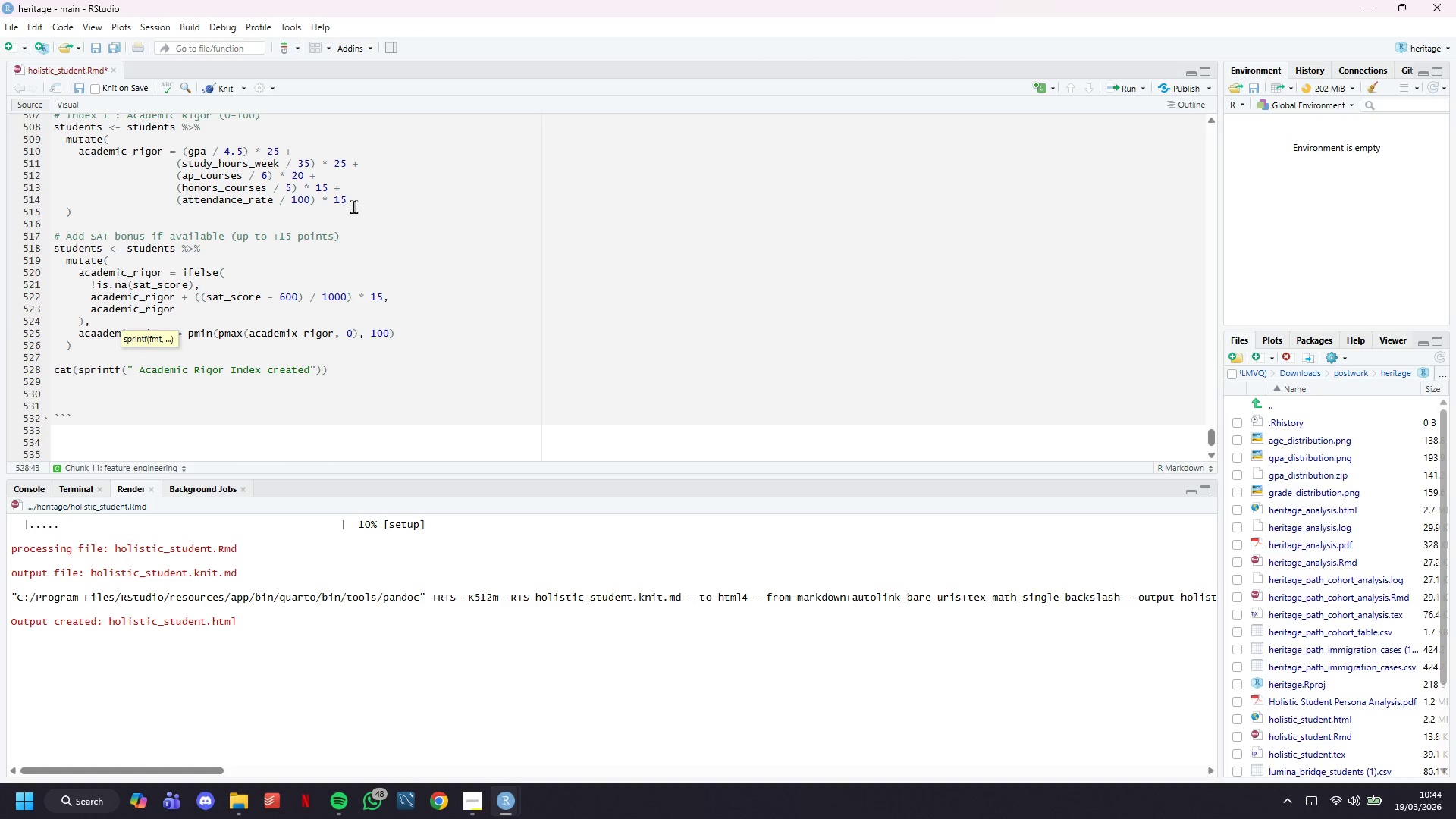 
key(ArrowRight)
 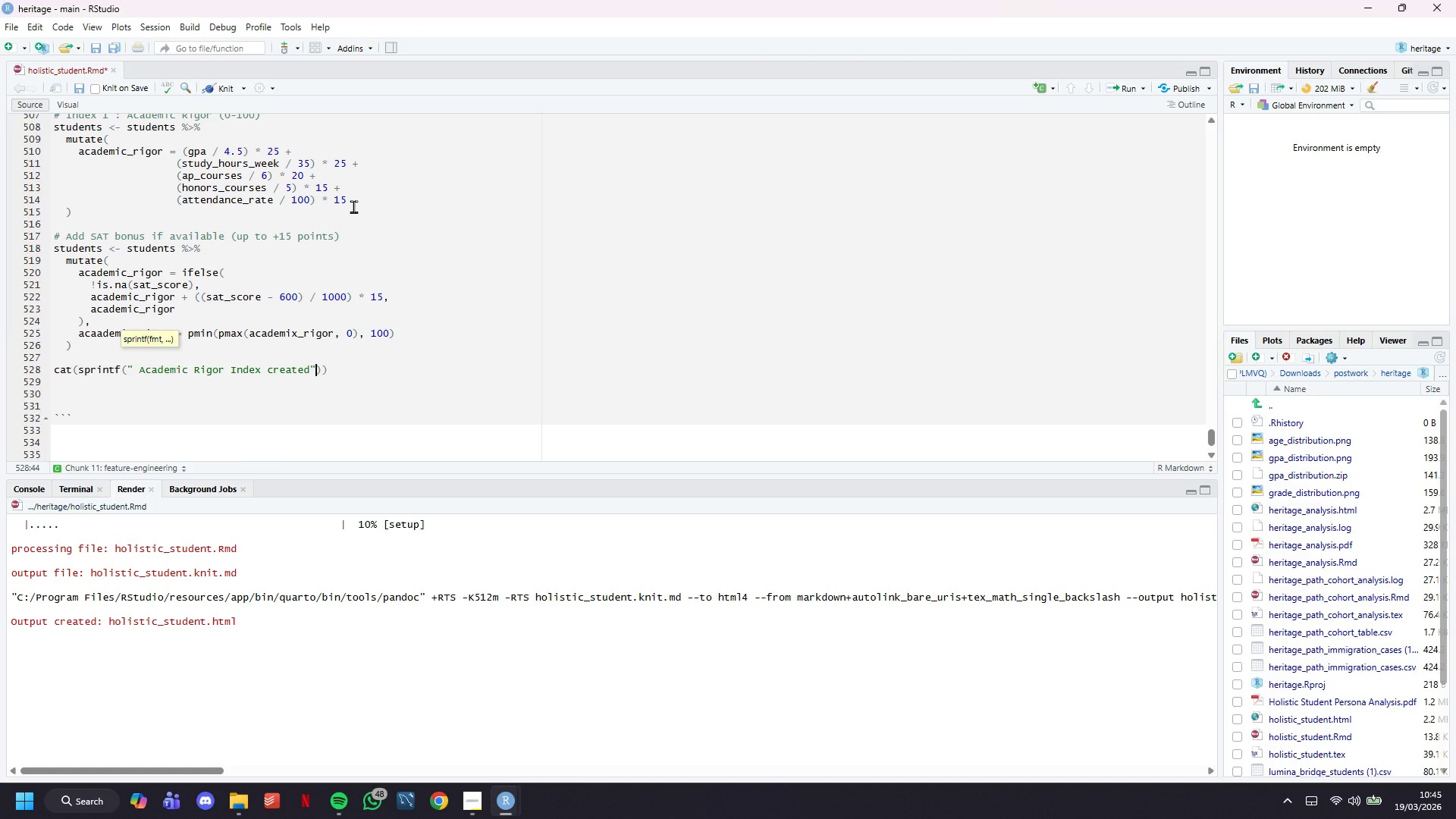 
key(ArrowRight)
 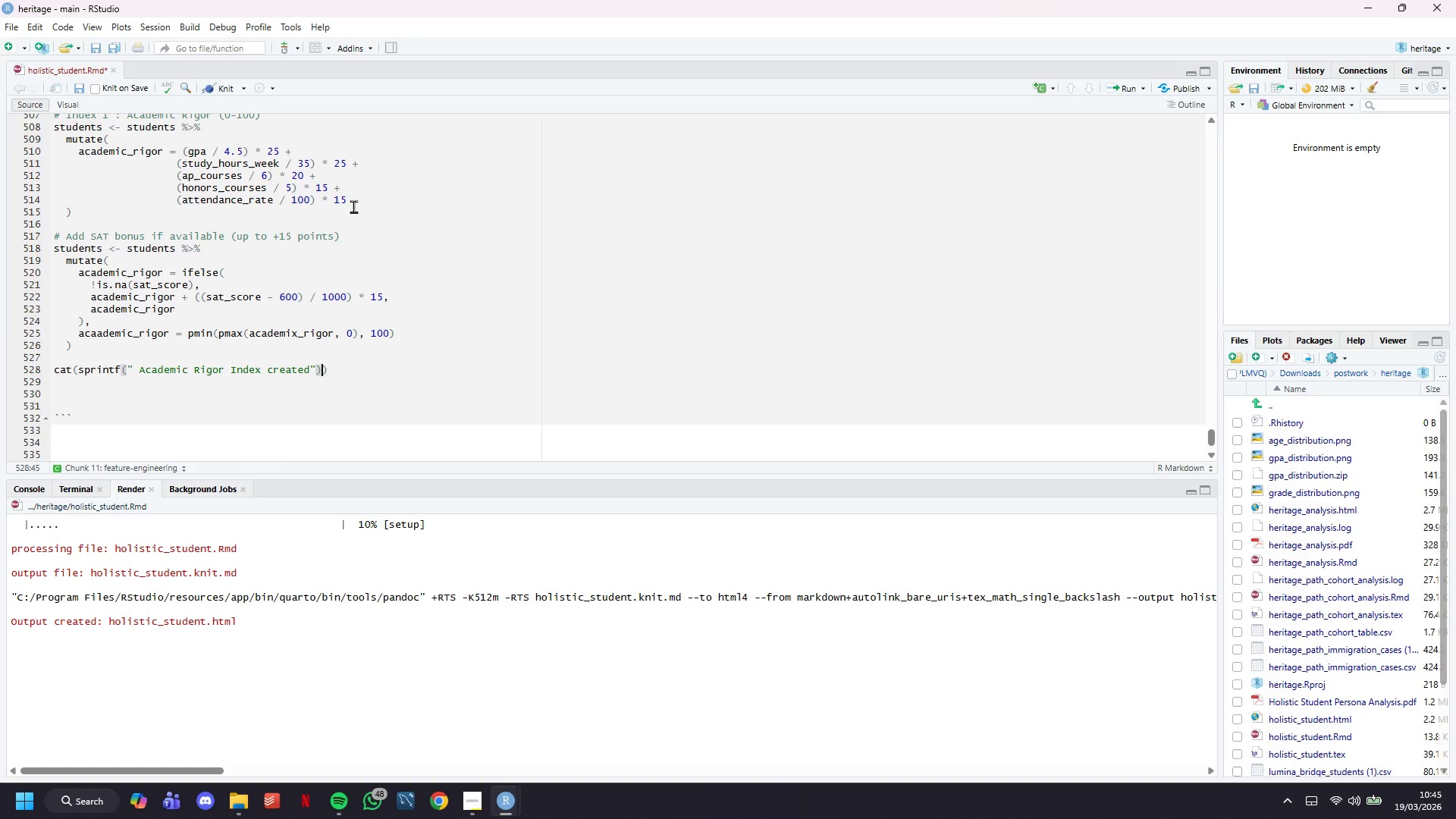 
key(ArrowRight)
 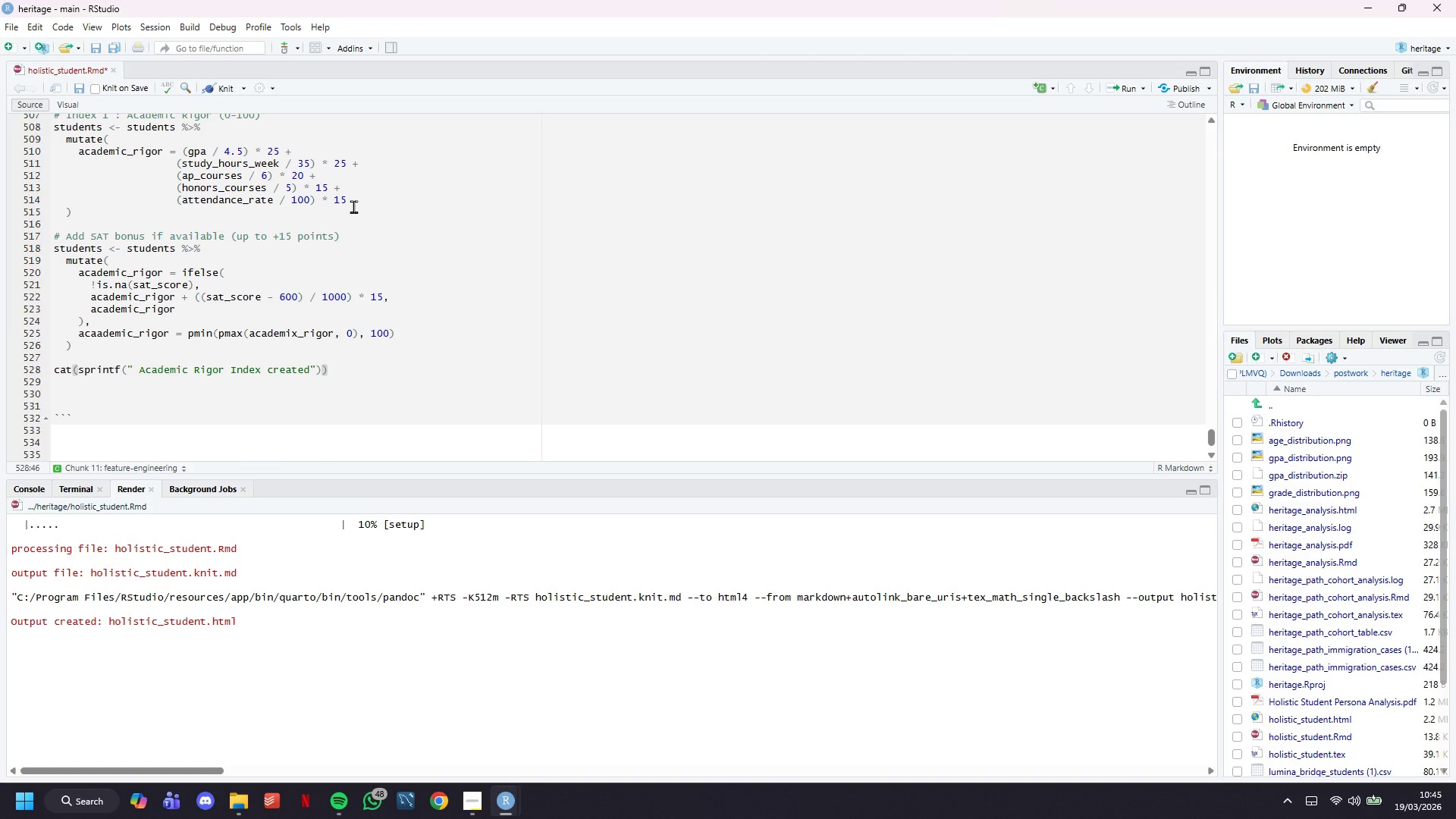 
key(Control+ControlLeft)
 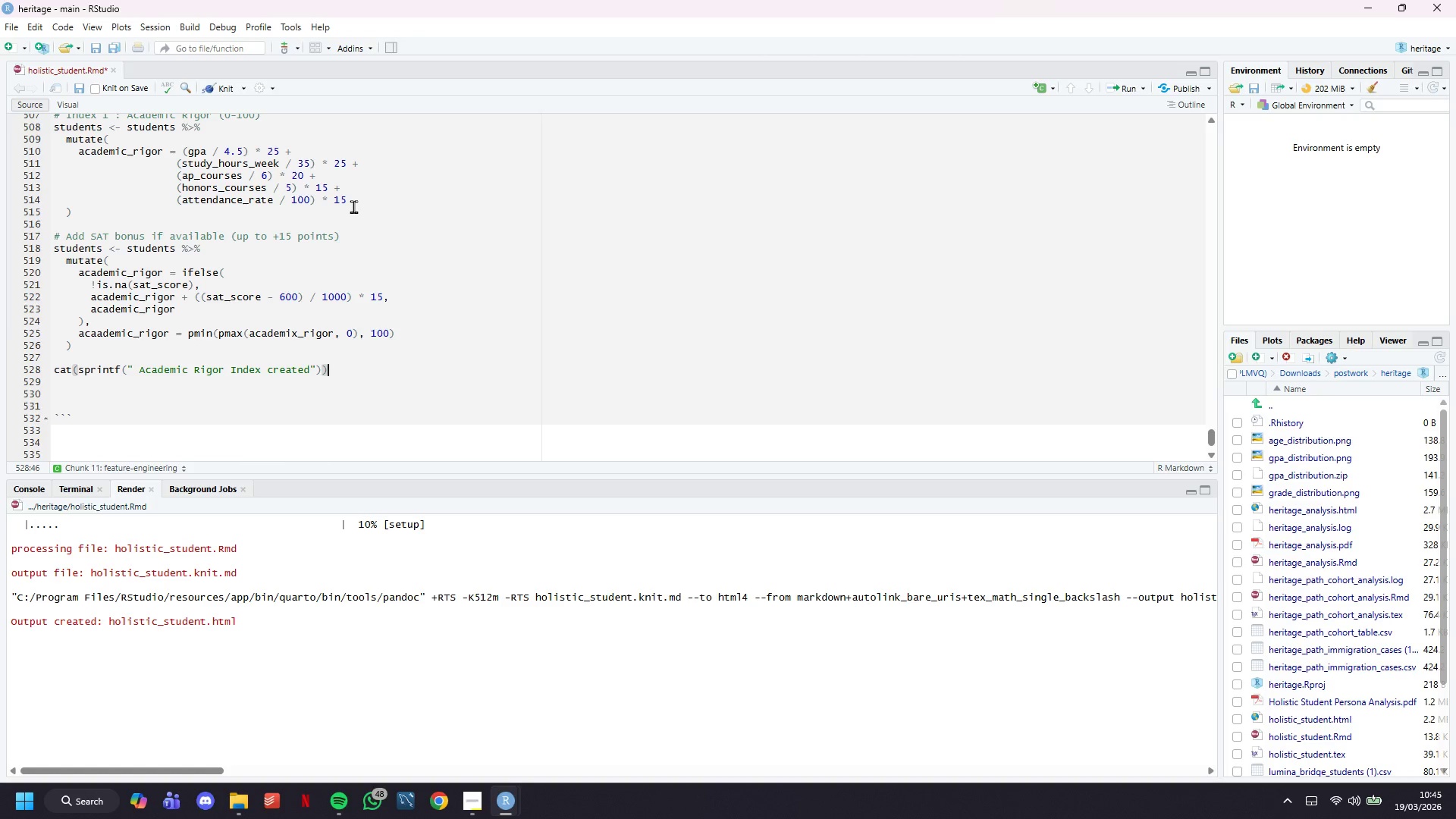 
key(Control+S)
 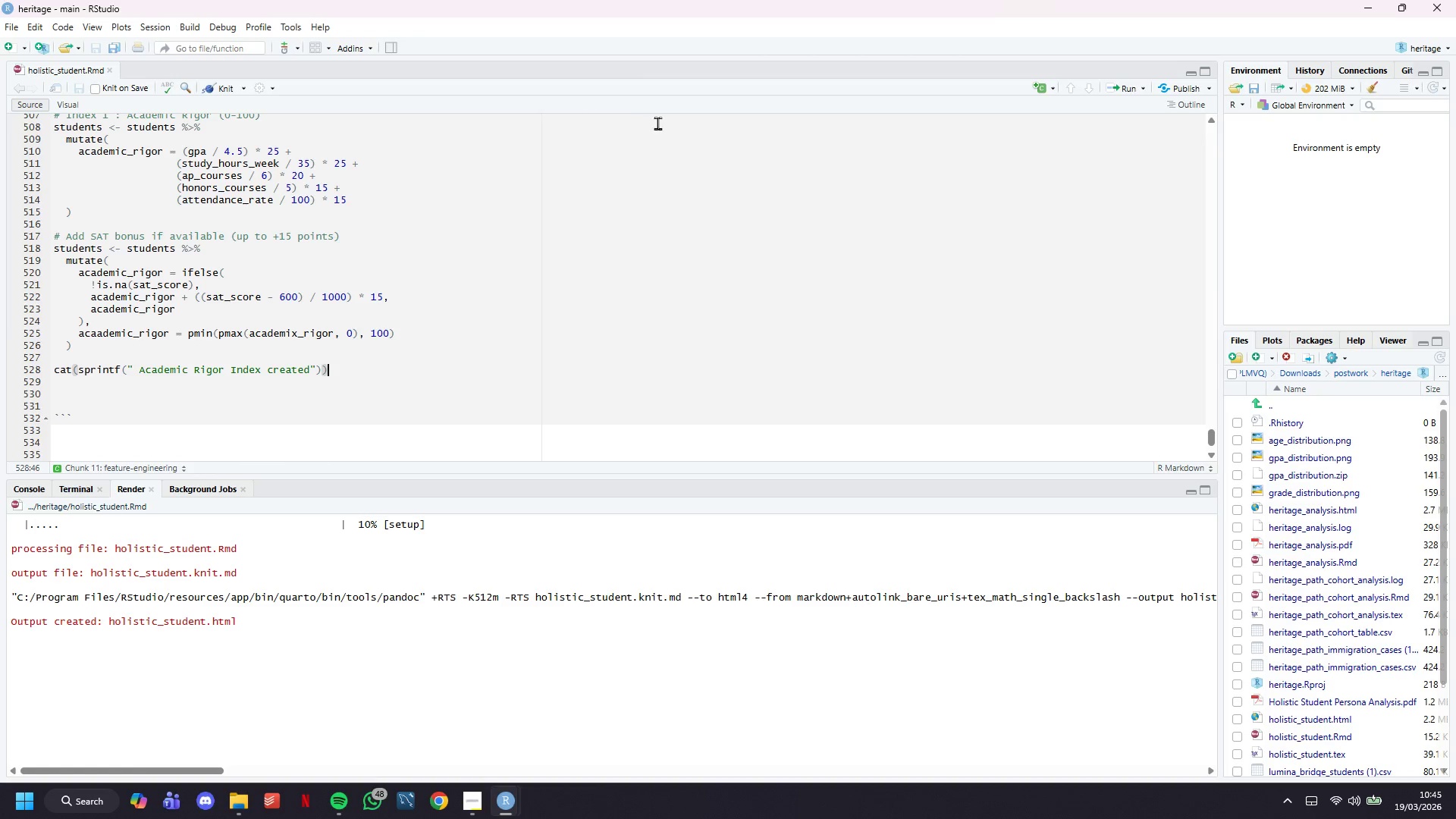 
scroll: coordinate [1330, 519], scroll_direction: down, amount: 5.0
 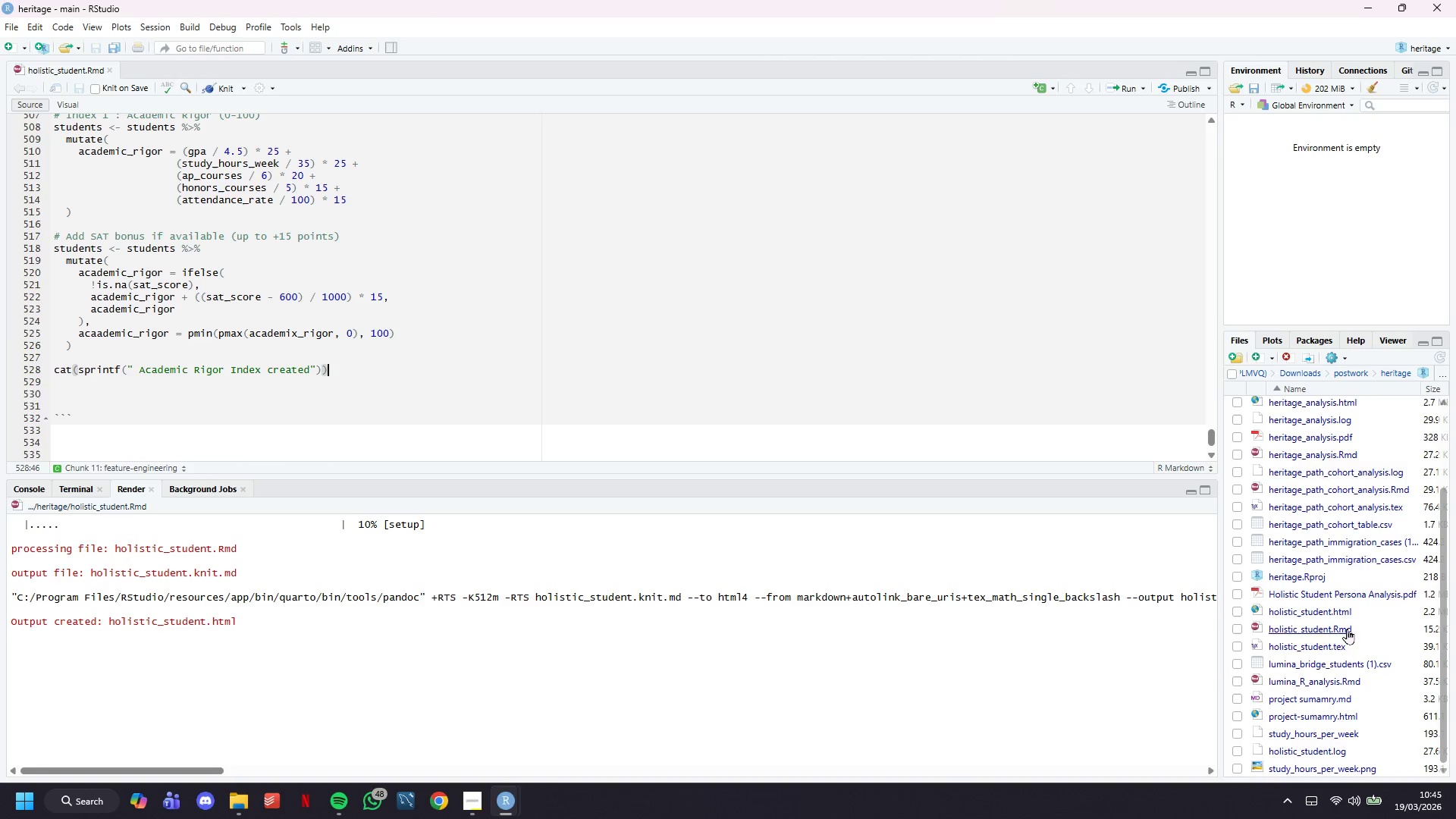 
wait(6.03)
 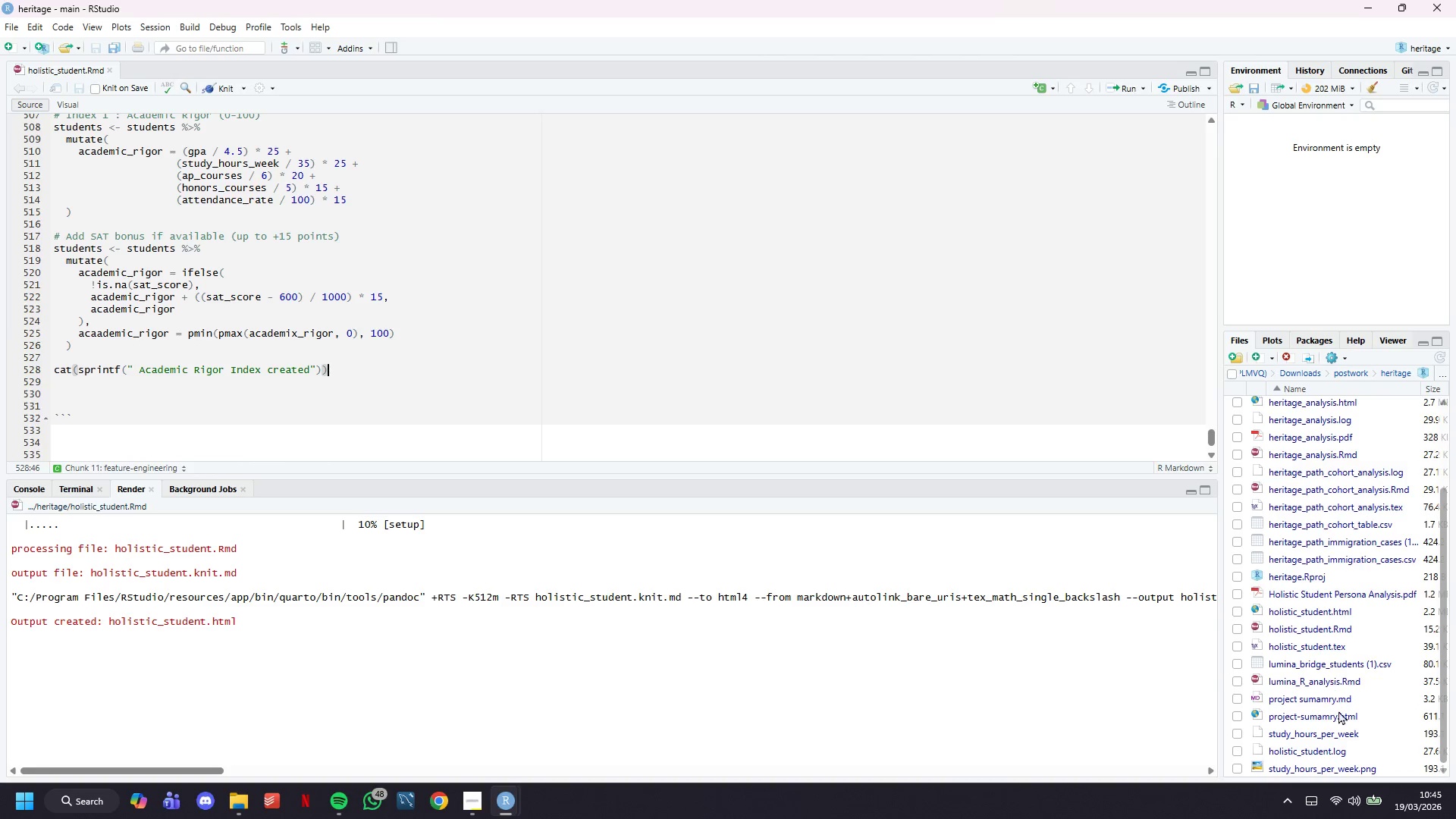 
left_click([1360, 661])
 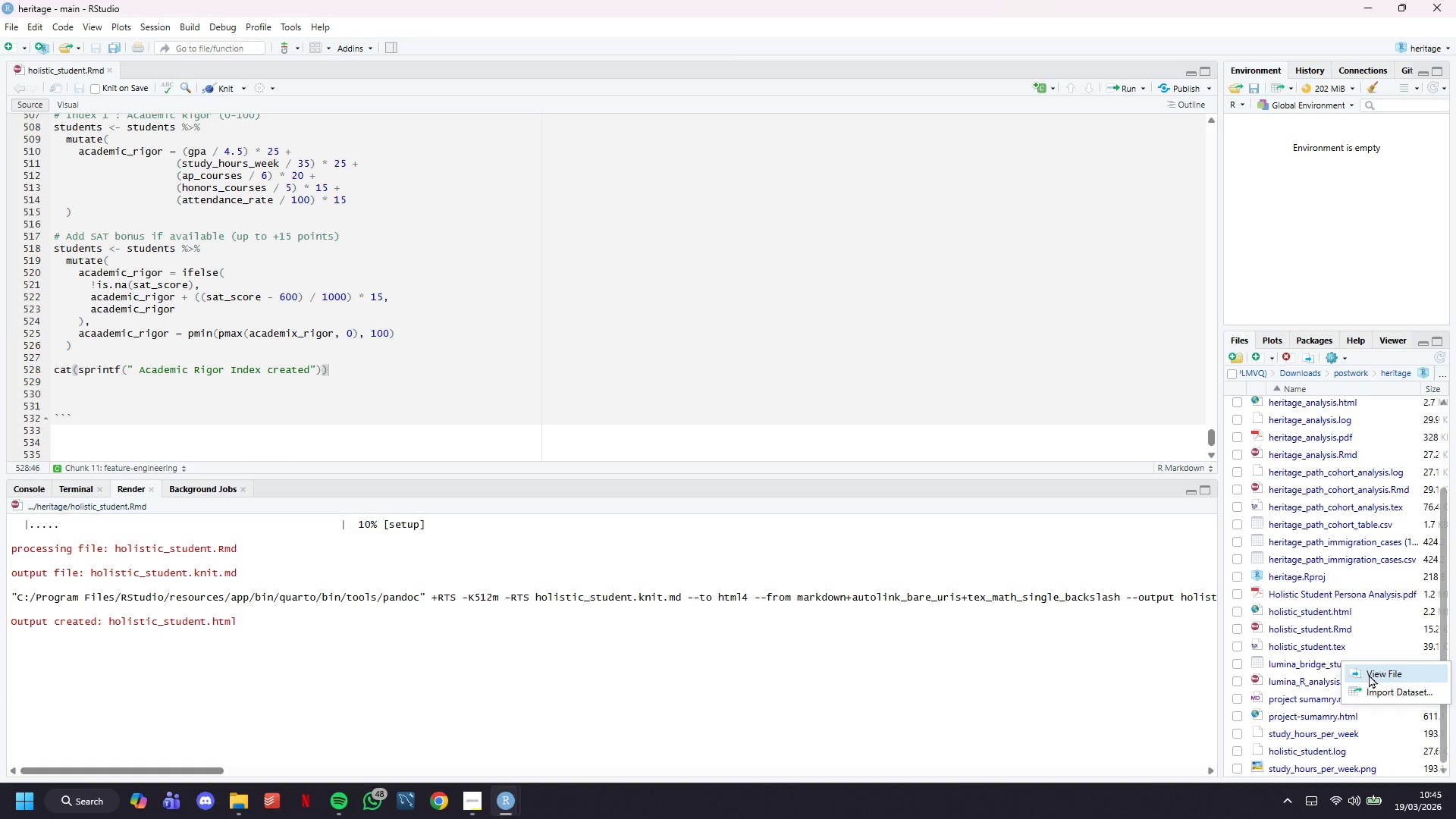 
left_click([1369, 674])
 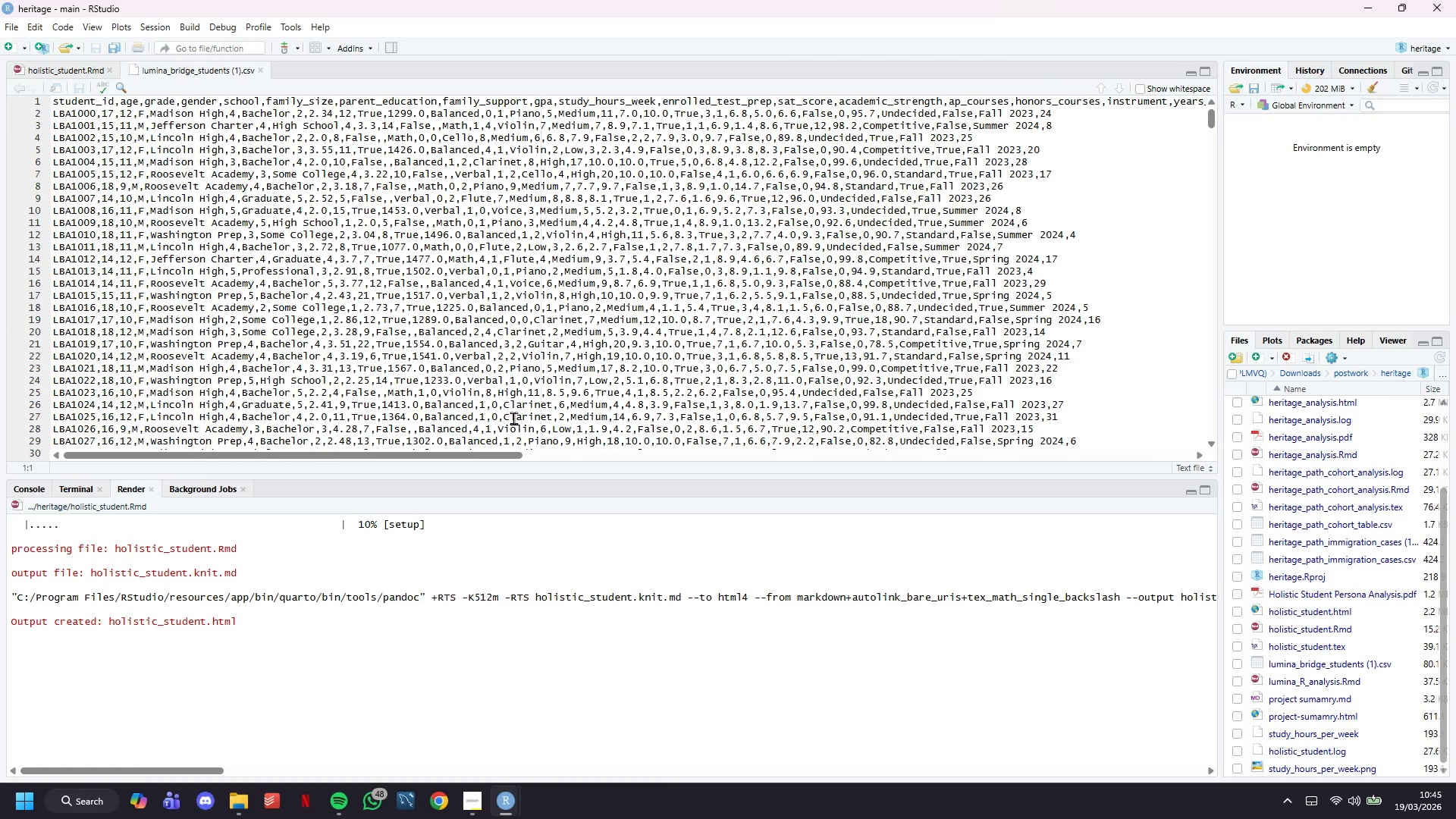 
scroll: coordinate [467, 304], scroll_direction: down, amount: 15.0
 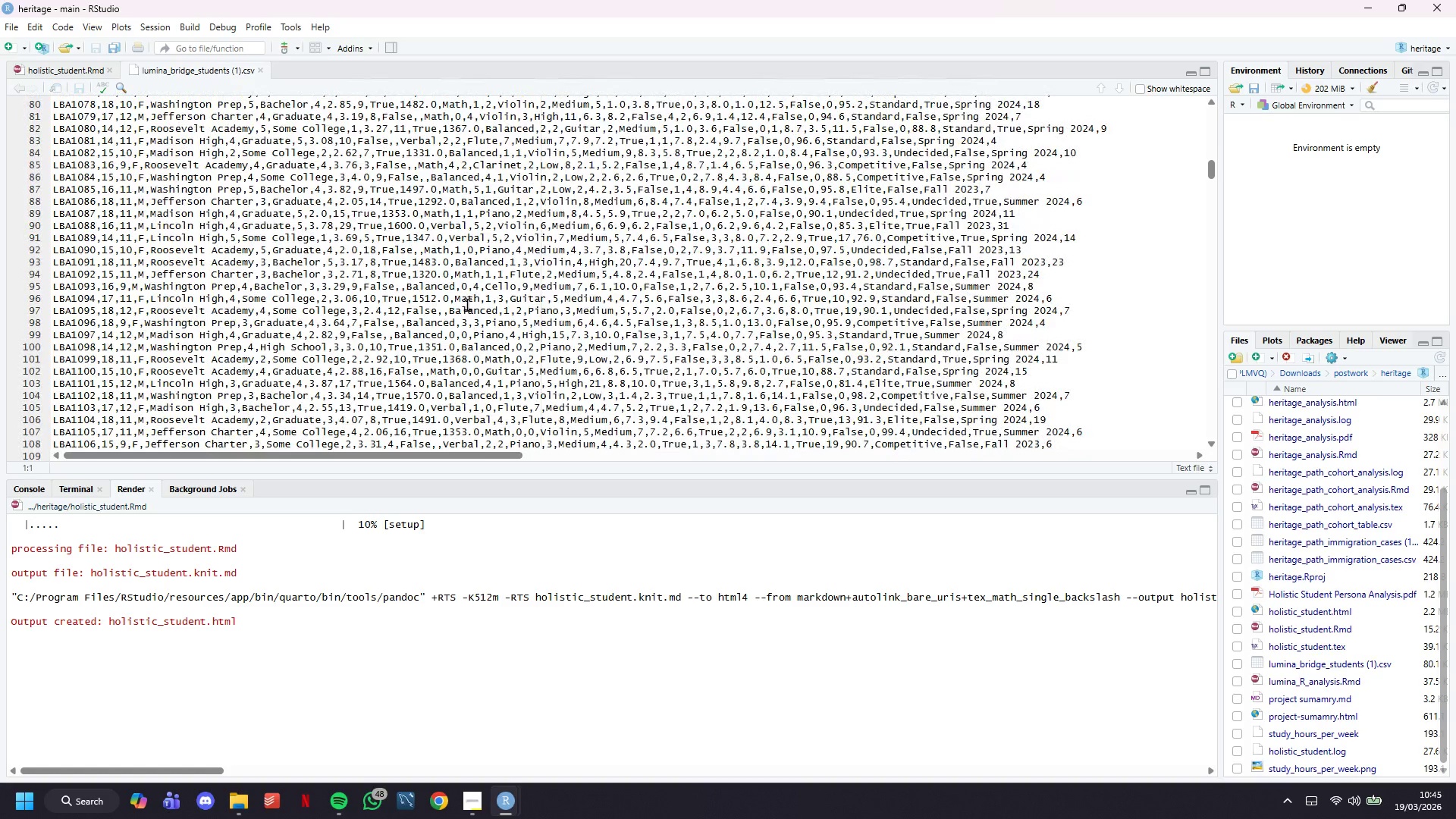 
wait(9.98)
 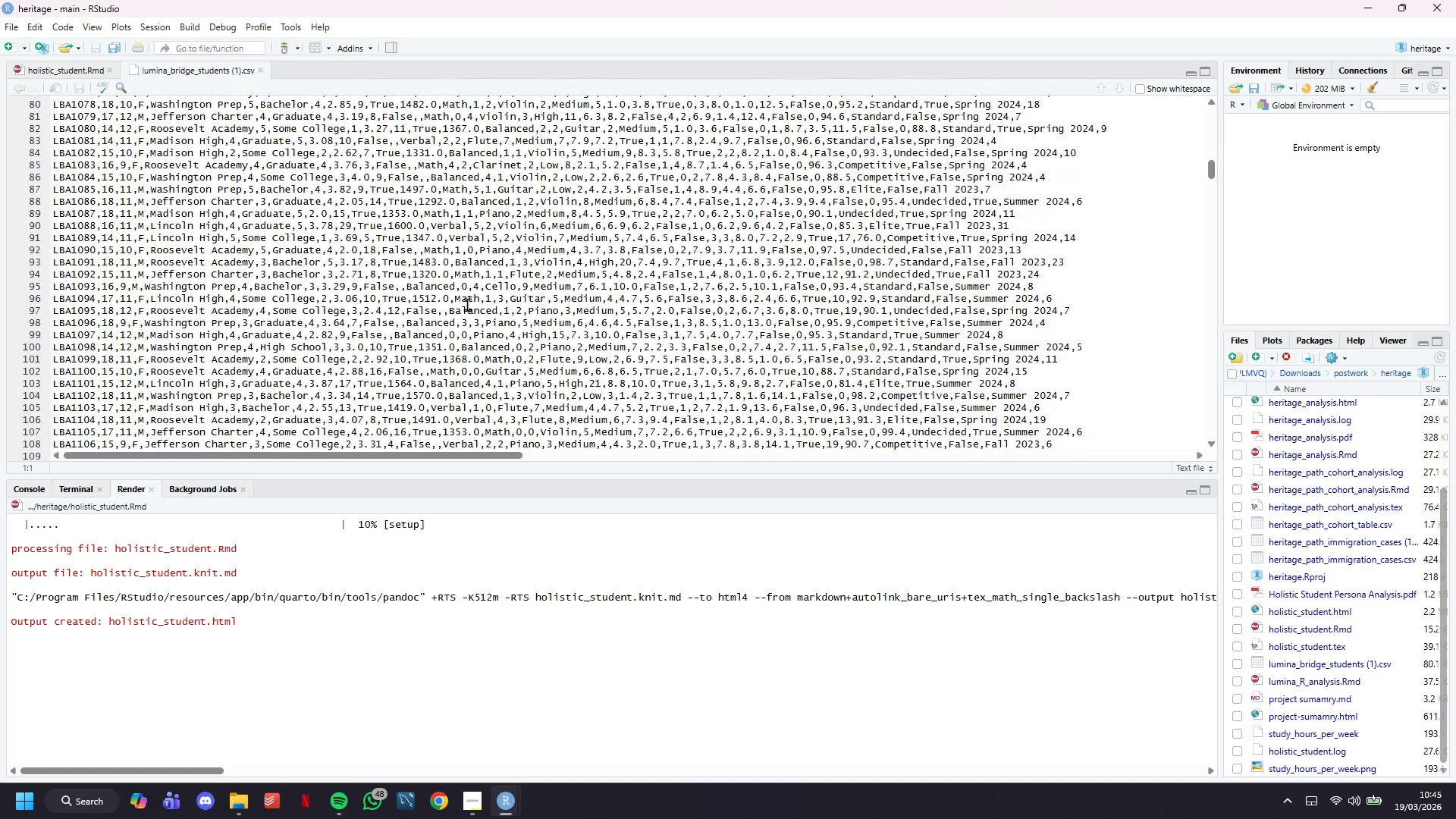 
scroll: coordinate [467, 304], scroll_direction: down, amount: 16.0
 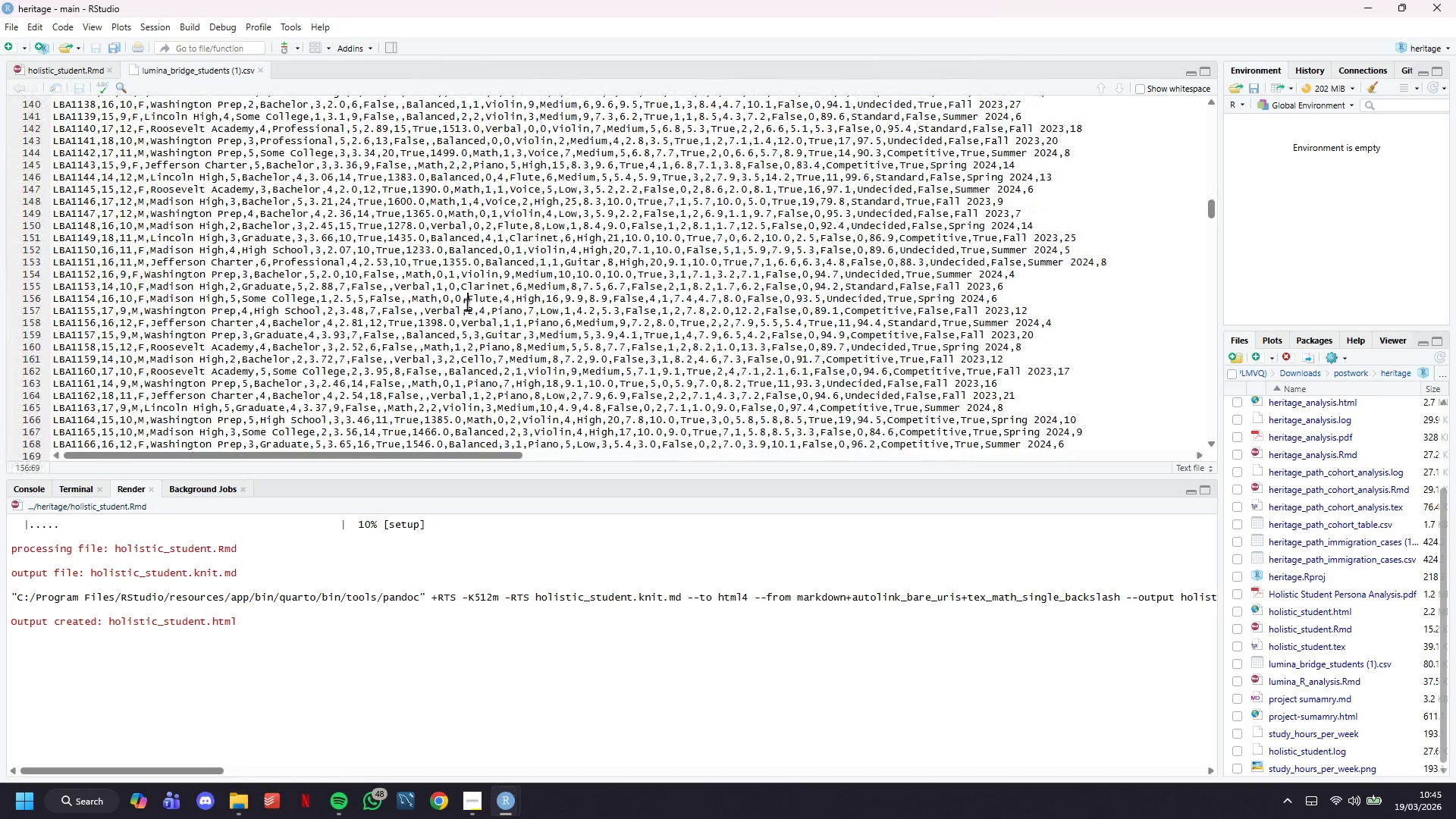 
double_click([467, 304])
 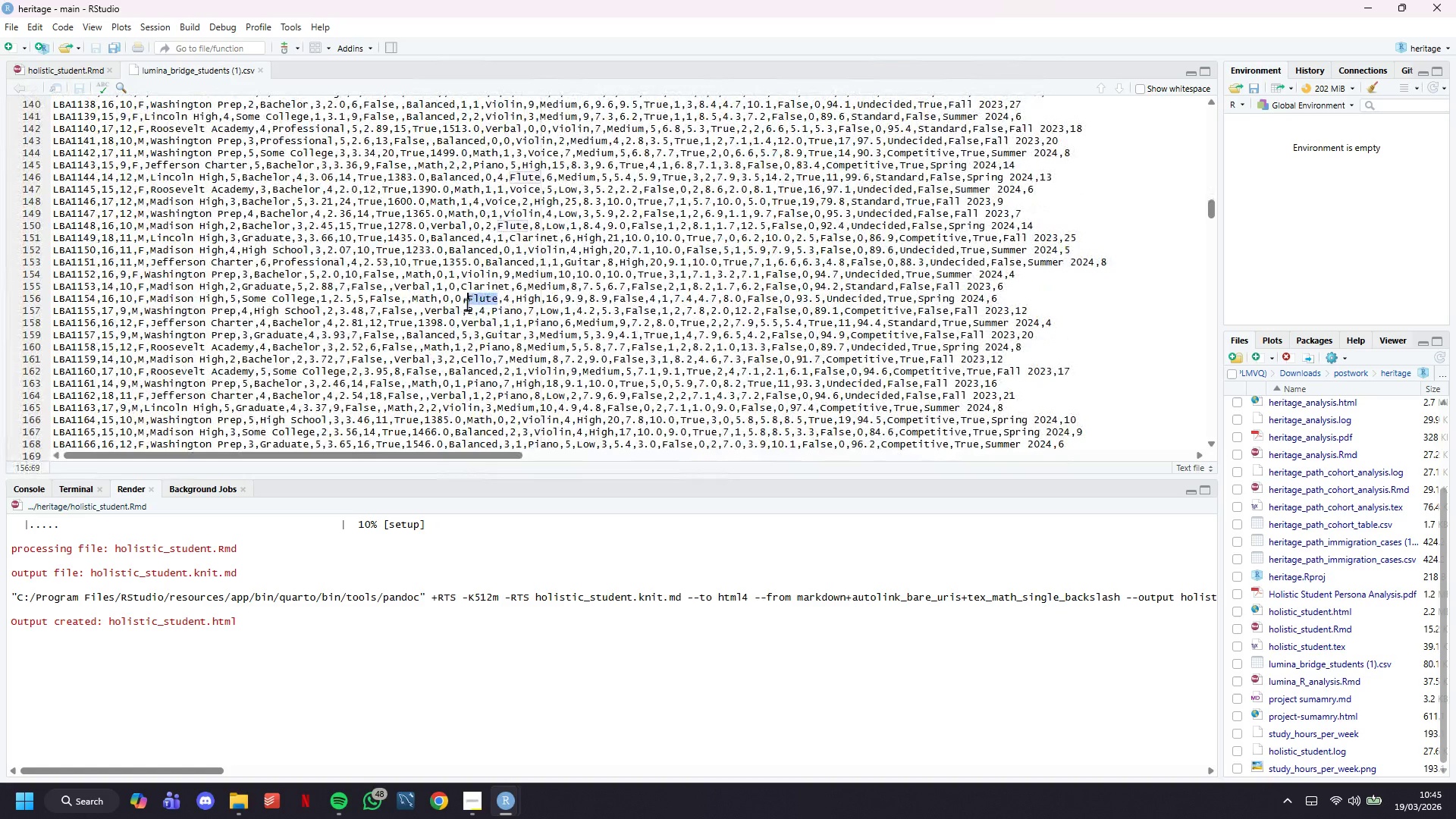 
triple_click([467, 304])
 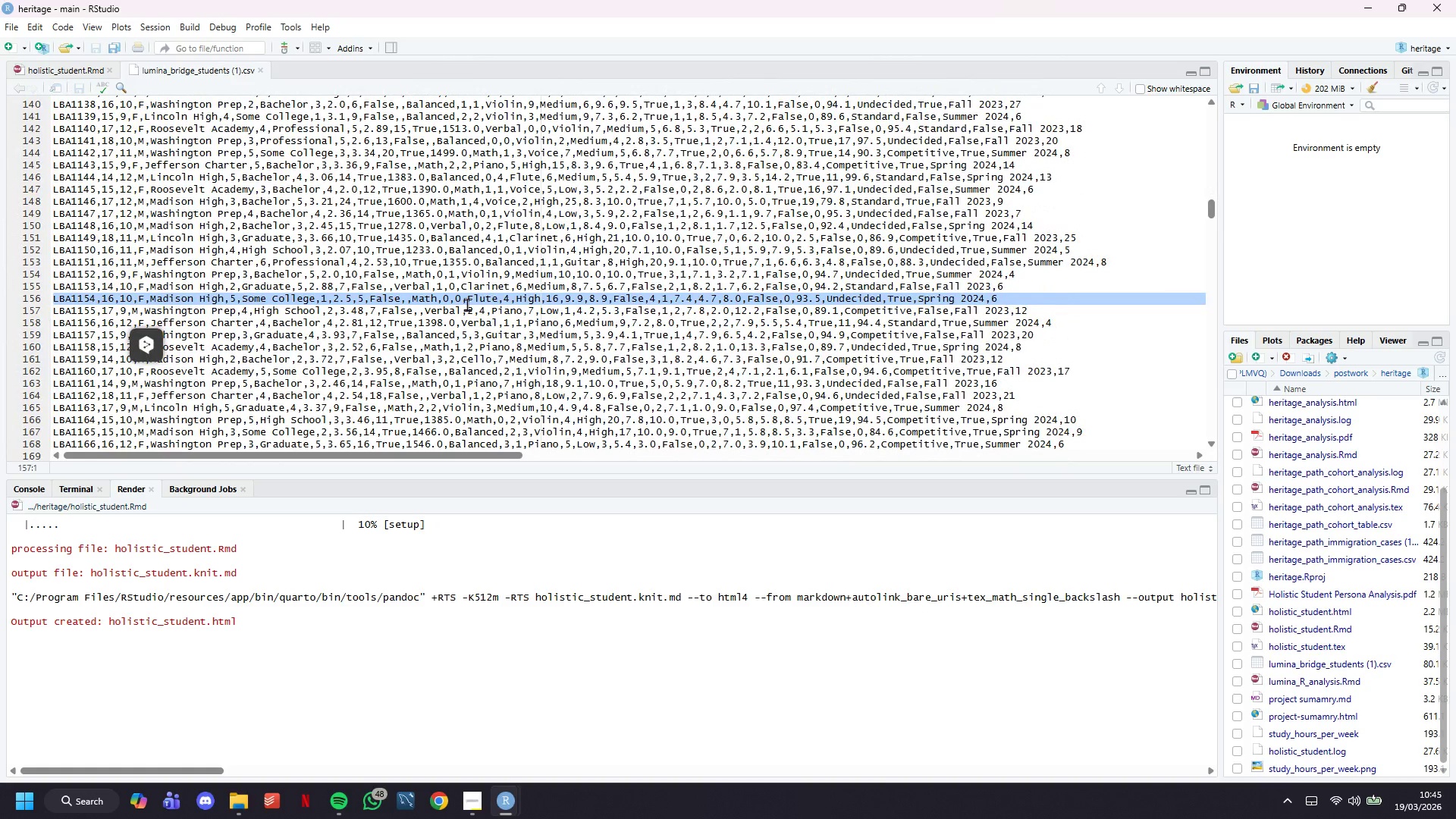 
left_click([467, 304])
 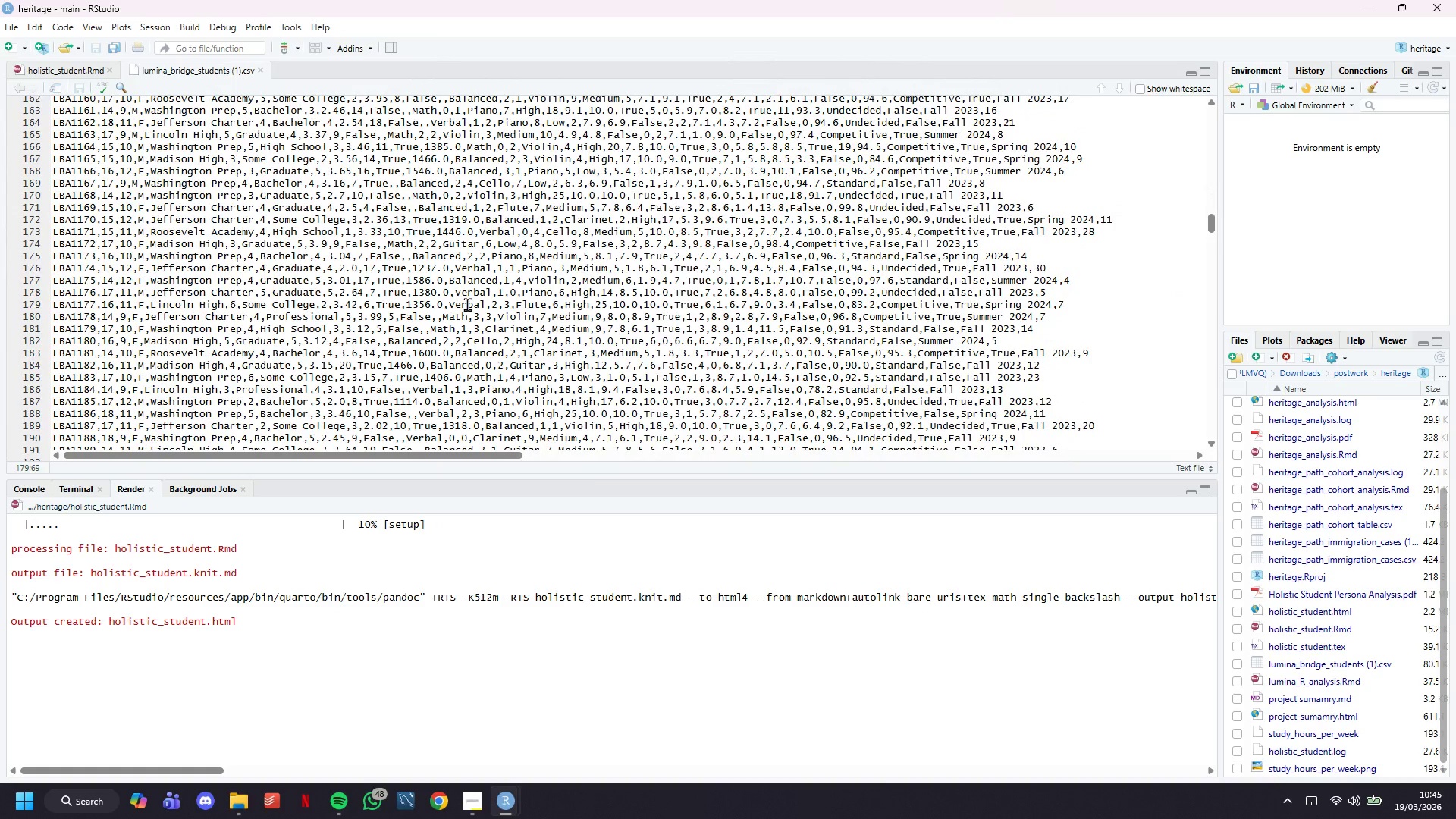 
scroll: coordinate [467, 304], scroll_direction: down, amount: 6.0
 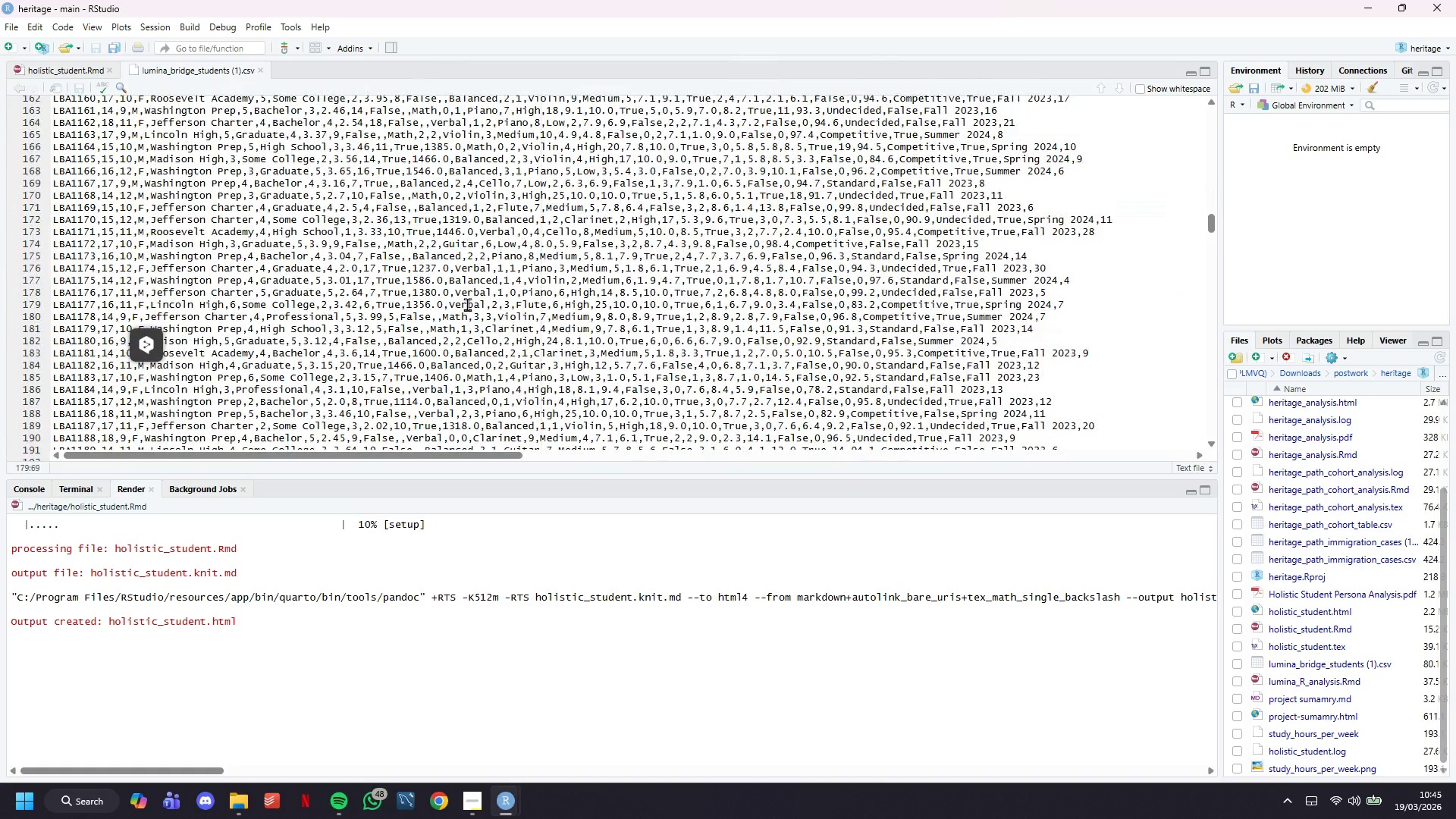 
double_click([467, 304])
 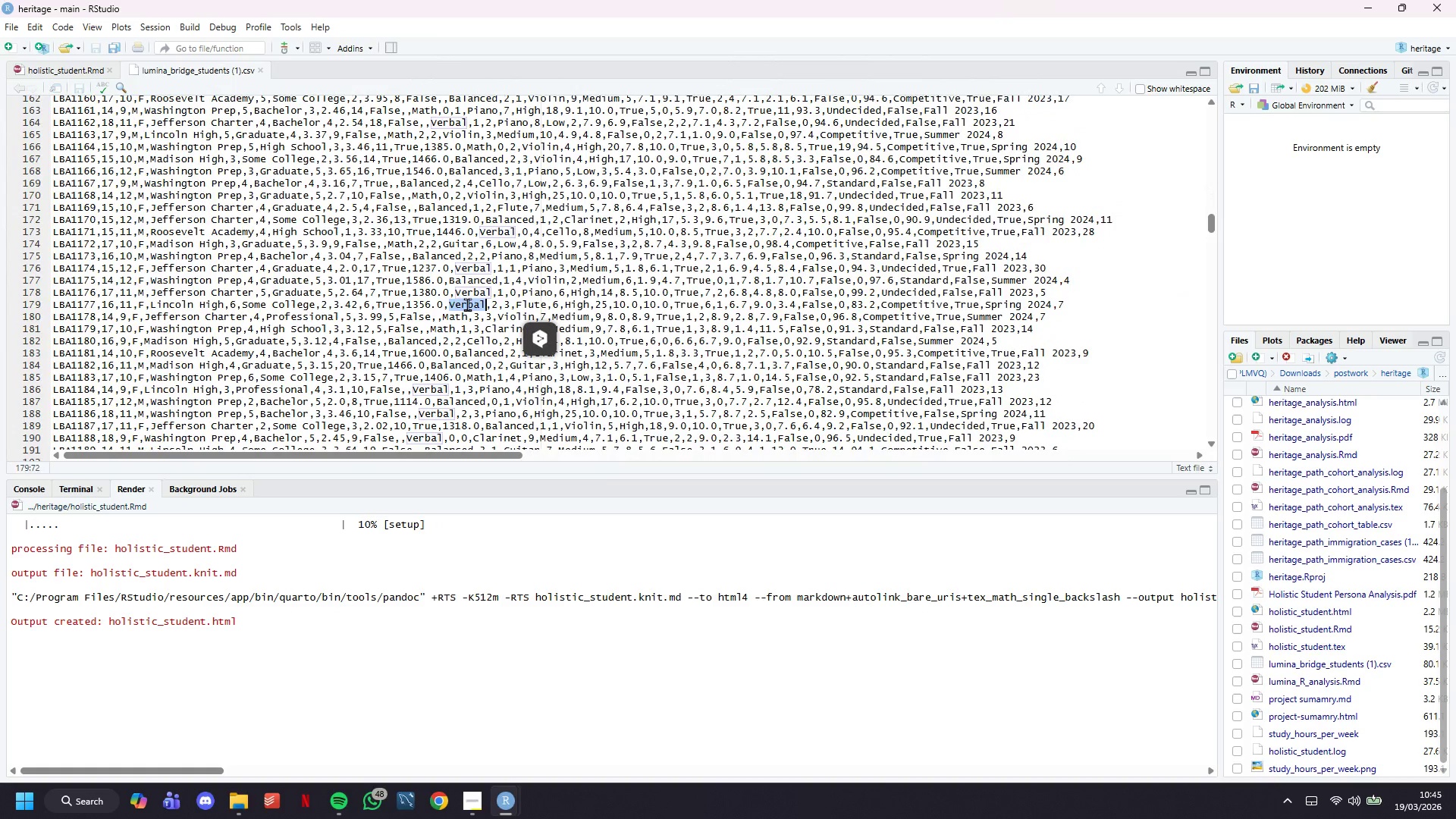 
triple_click([467, 304])
 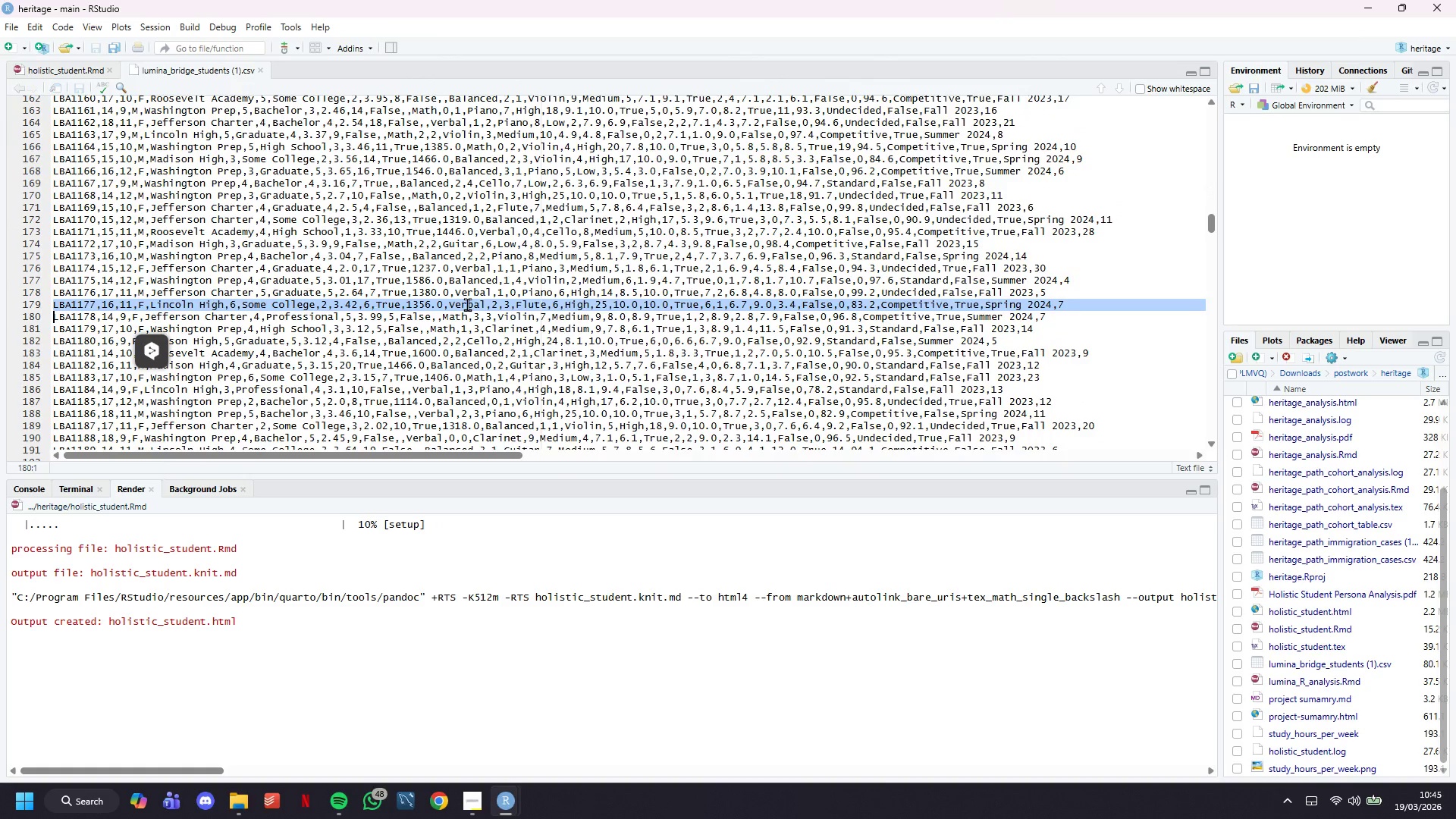 
left_click([467, 304])
 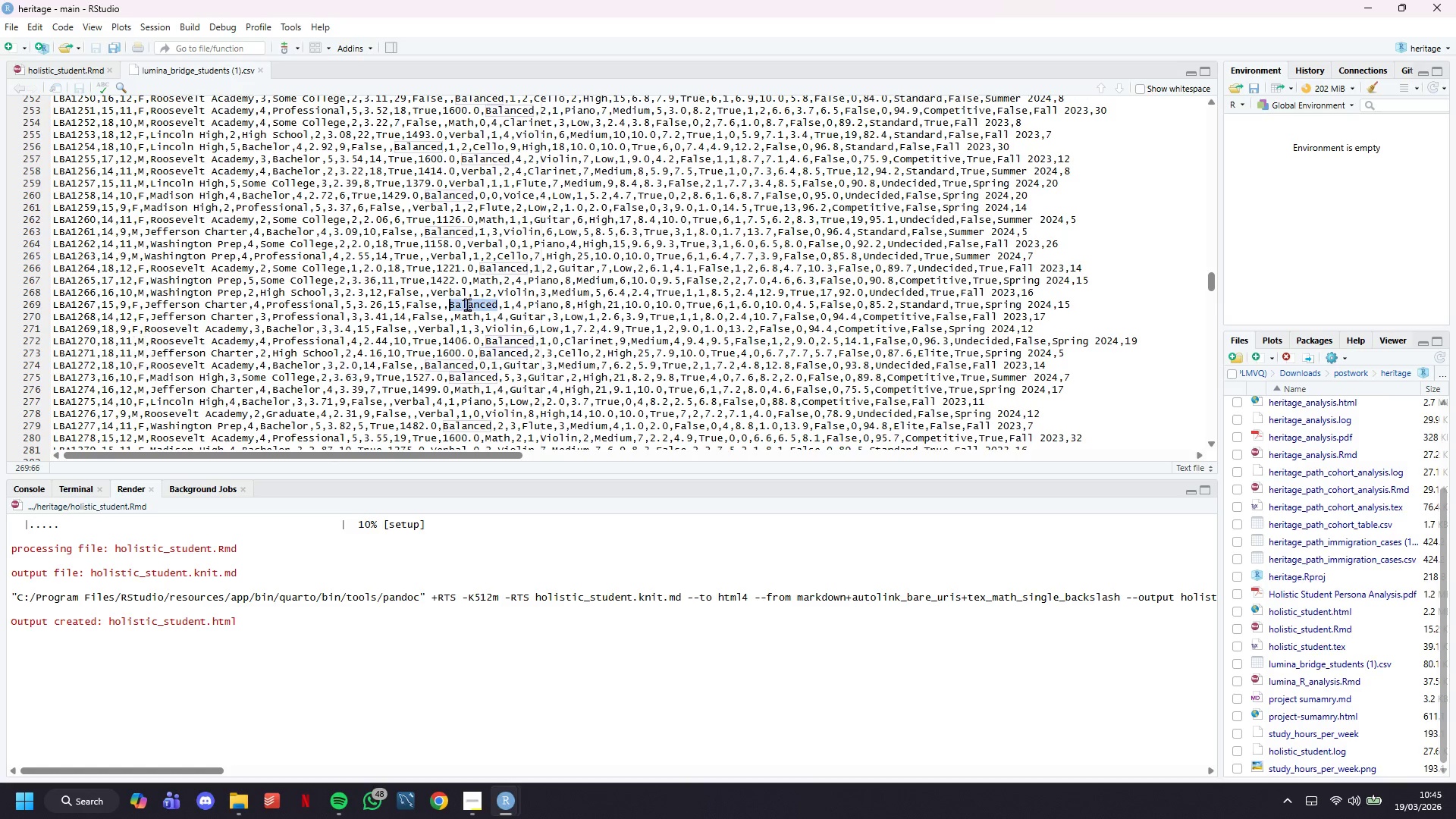 
scroll: coordinate [467, 304], scroll_direction: down, amount: 24.0
 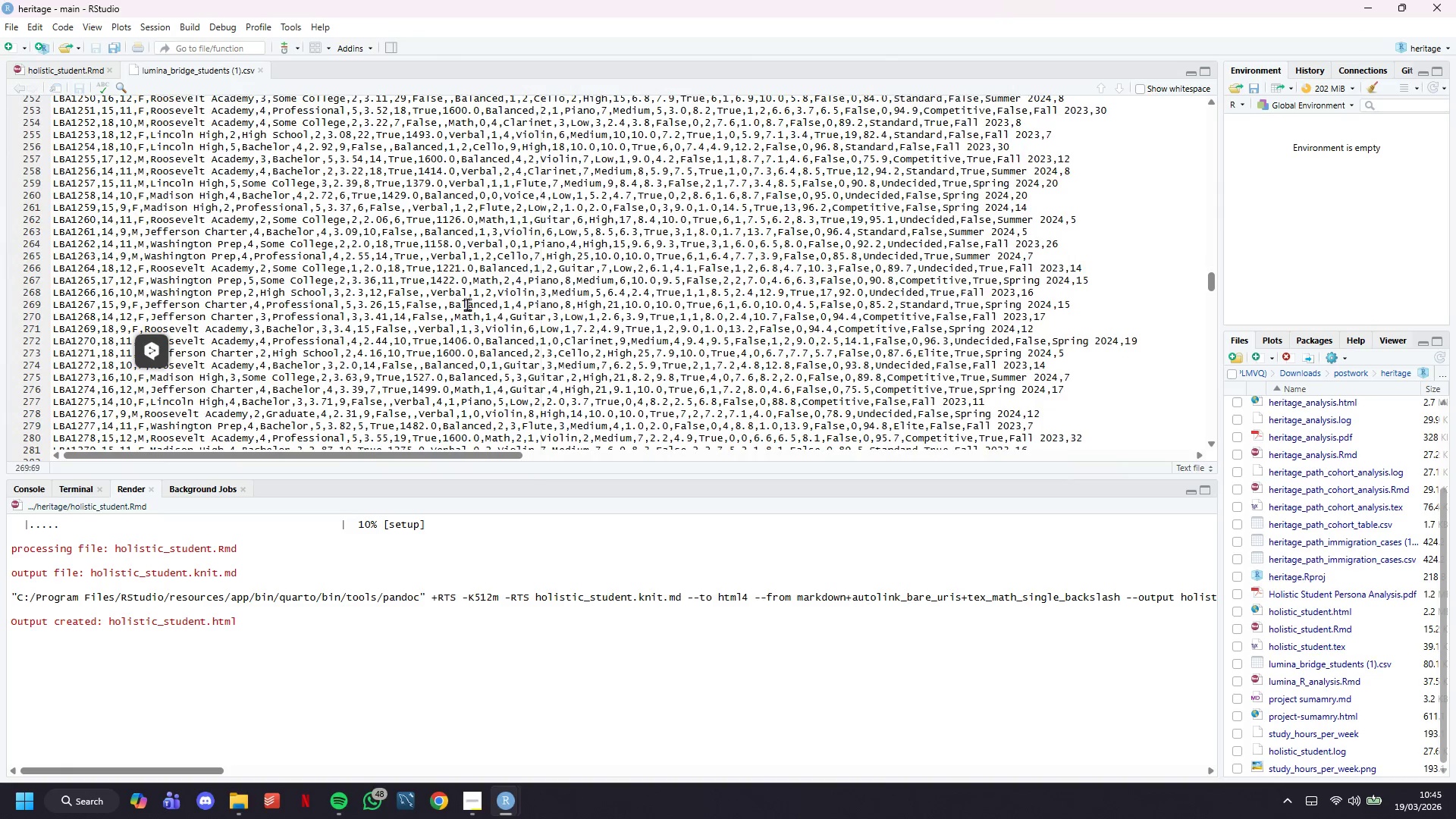 
double_click([467, 304])
 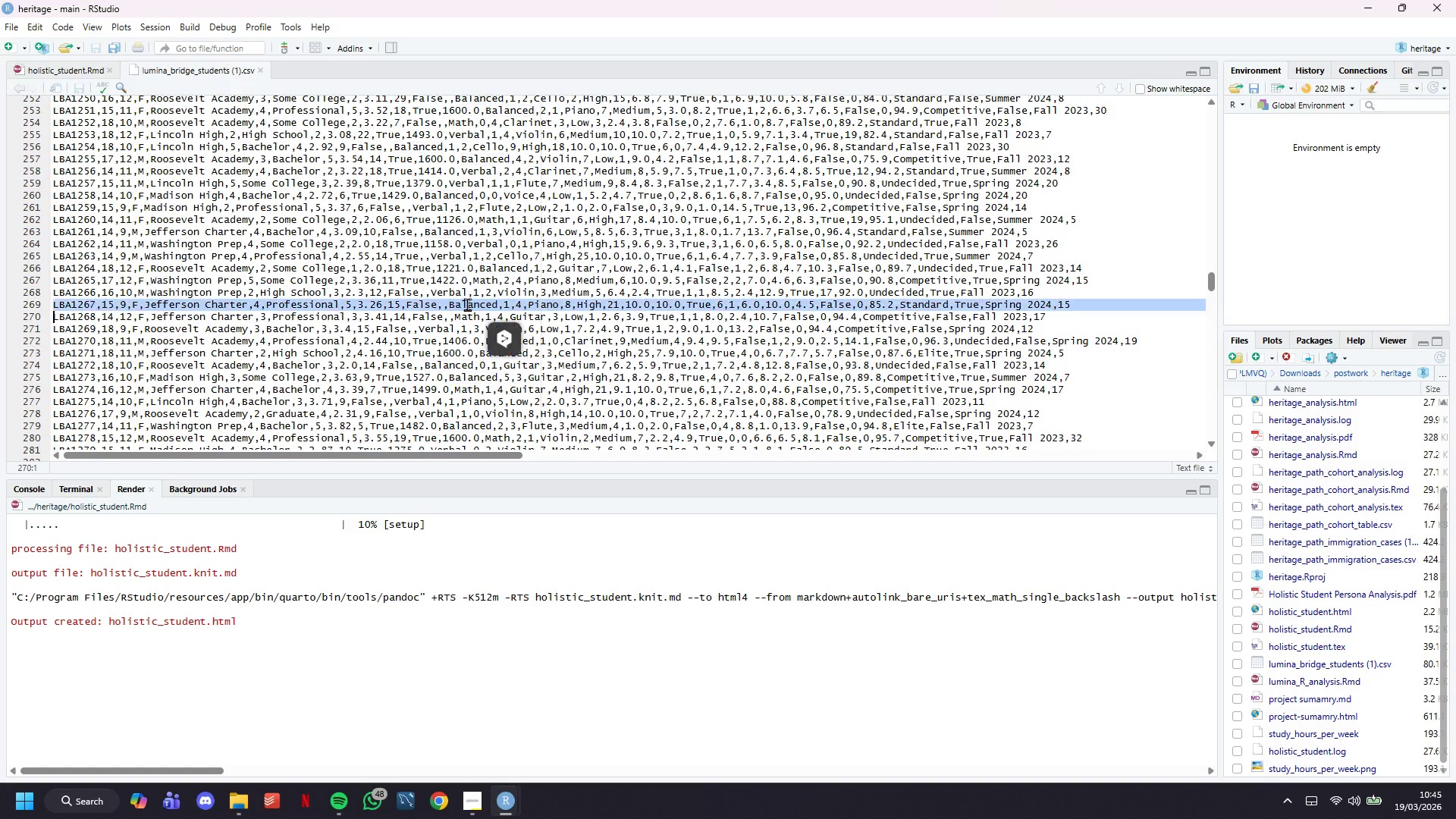 
triple_click([467, 304])
 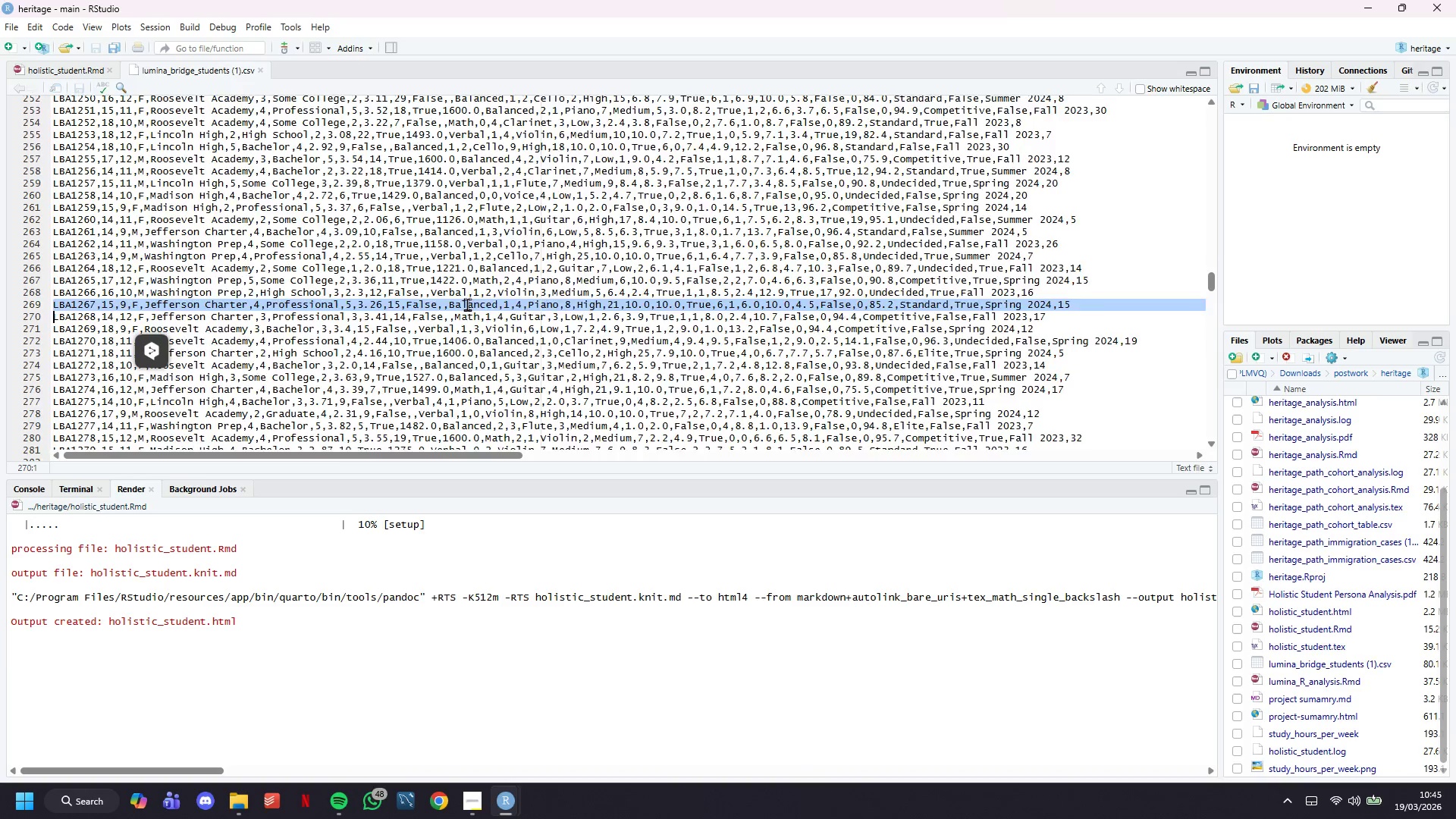 
left_click([467, 304])
 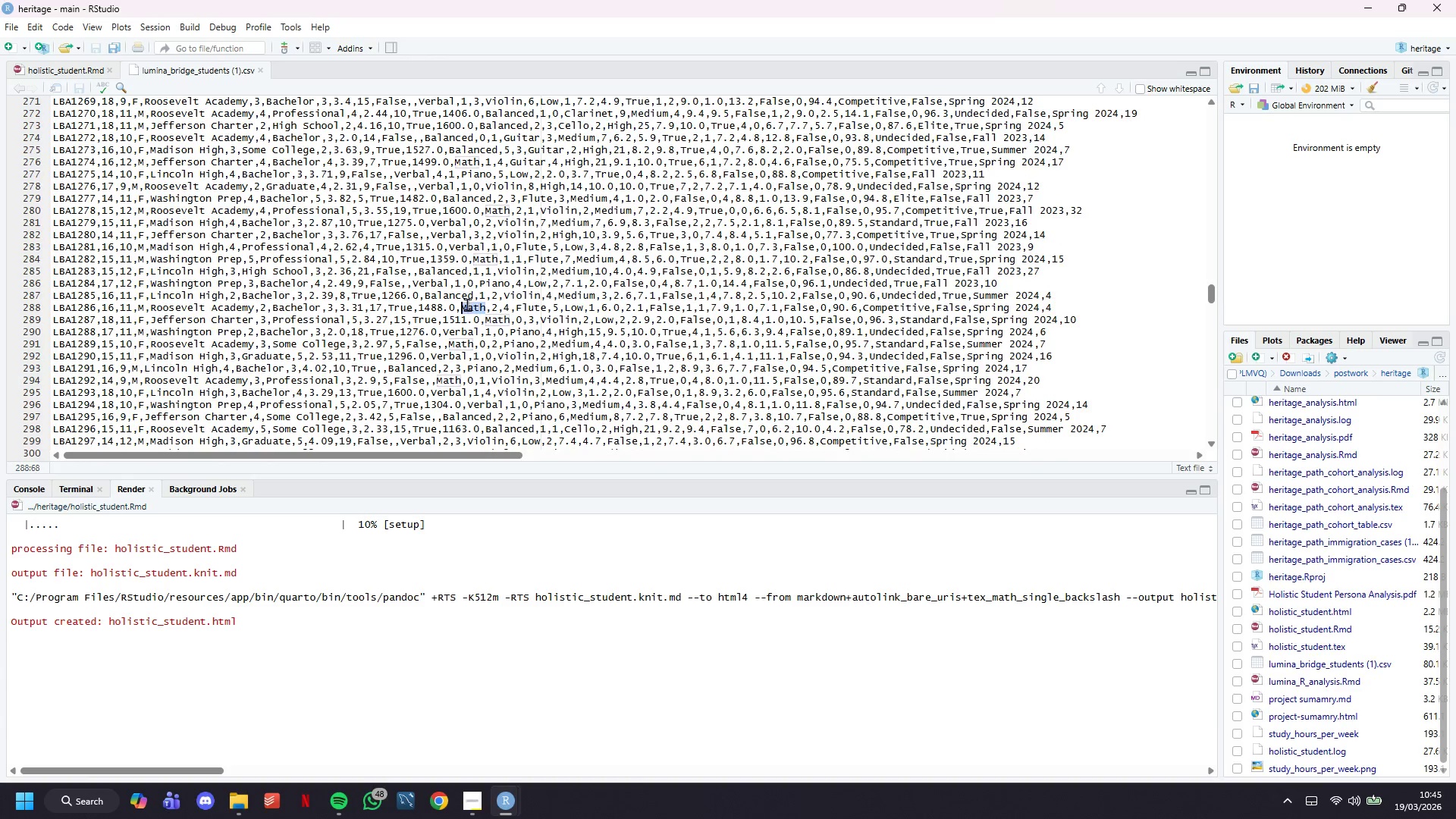 
scroll: coordinate [467, 304], scroll_direction: down, amount: 5.0
 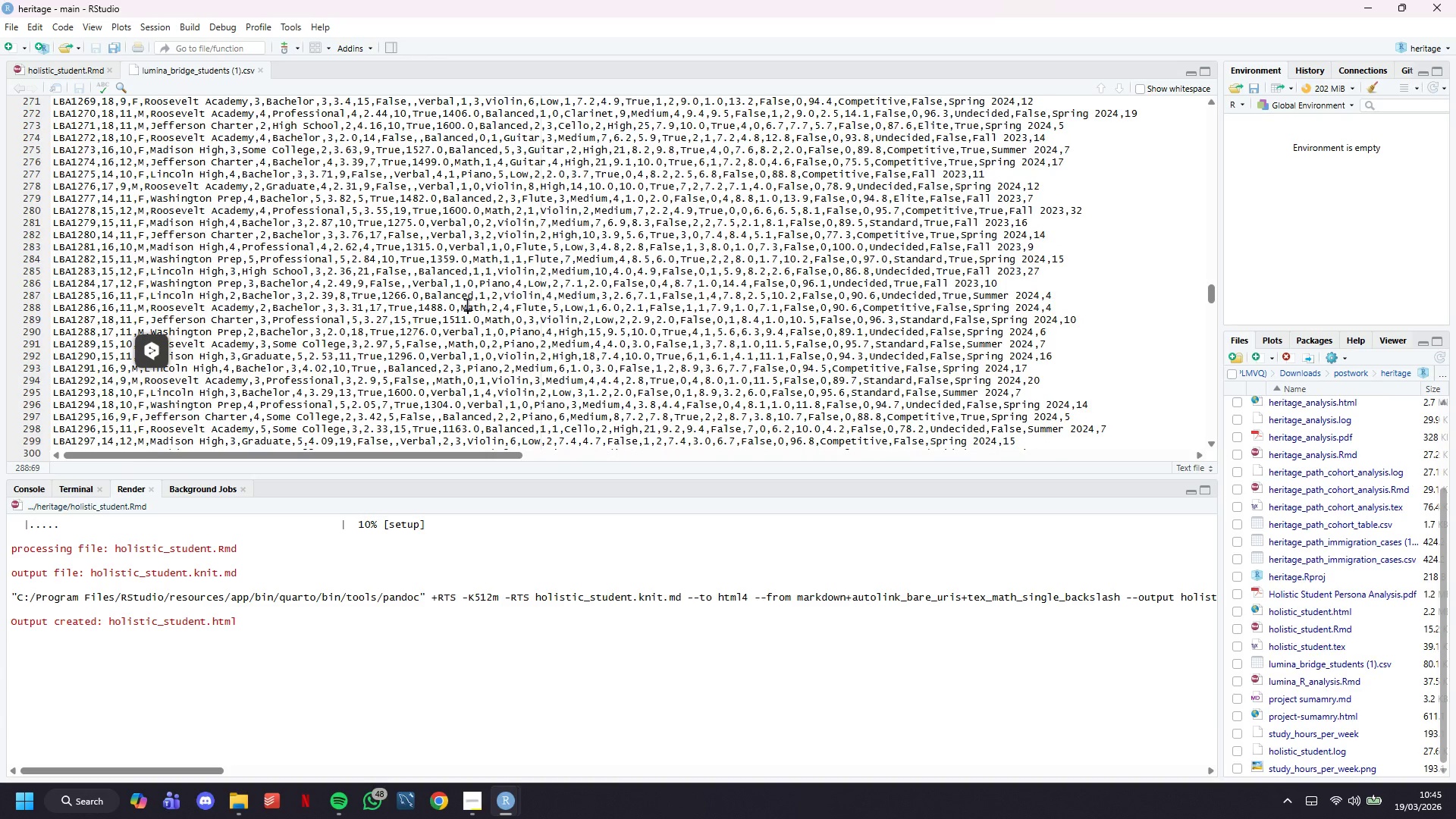 
double_click([467, 304])
 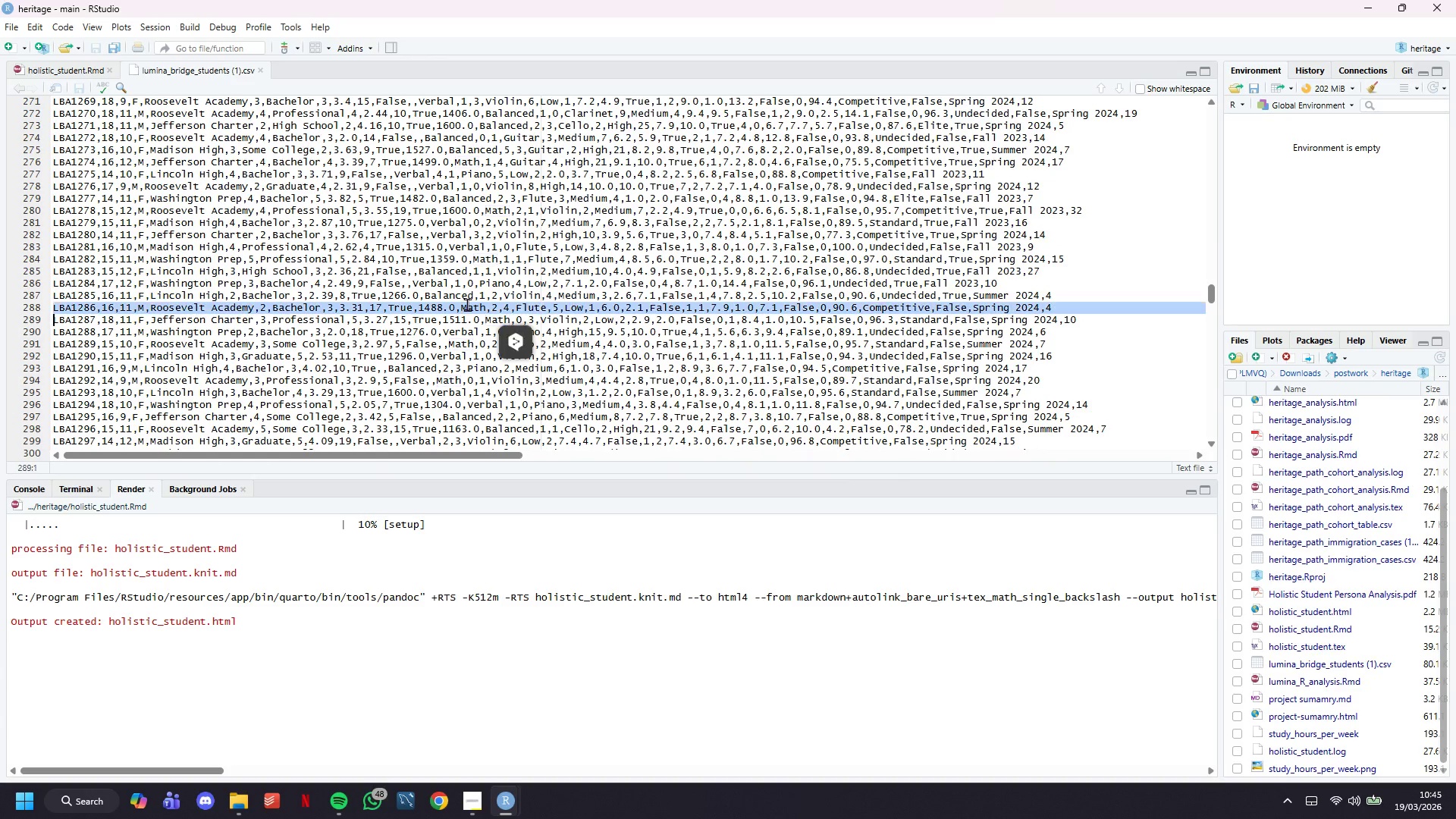 
triple_click([467, 304])
 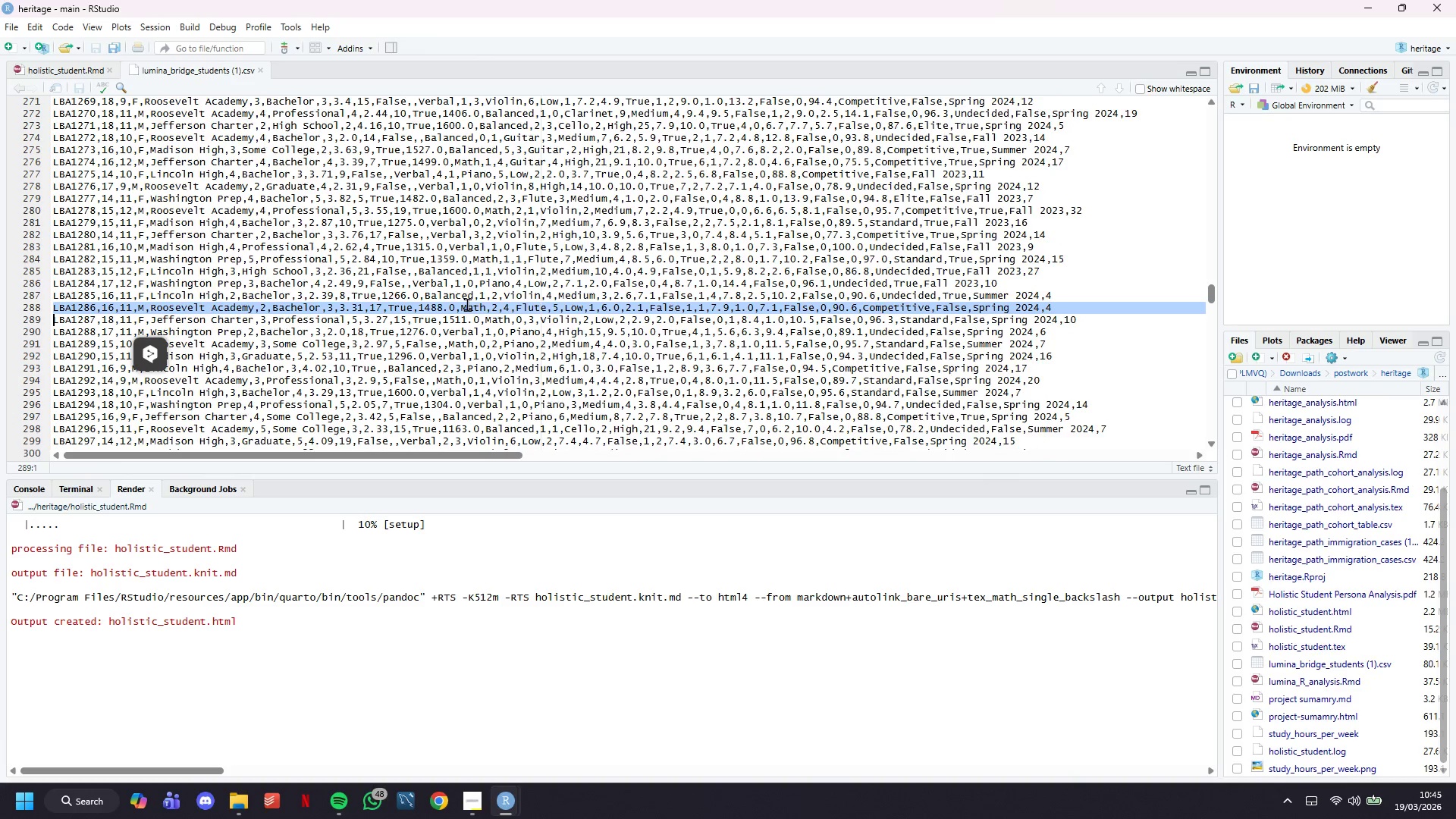 
double_click([467, 304])
 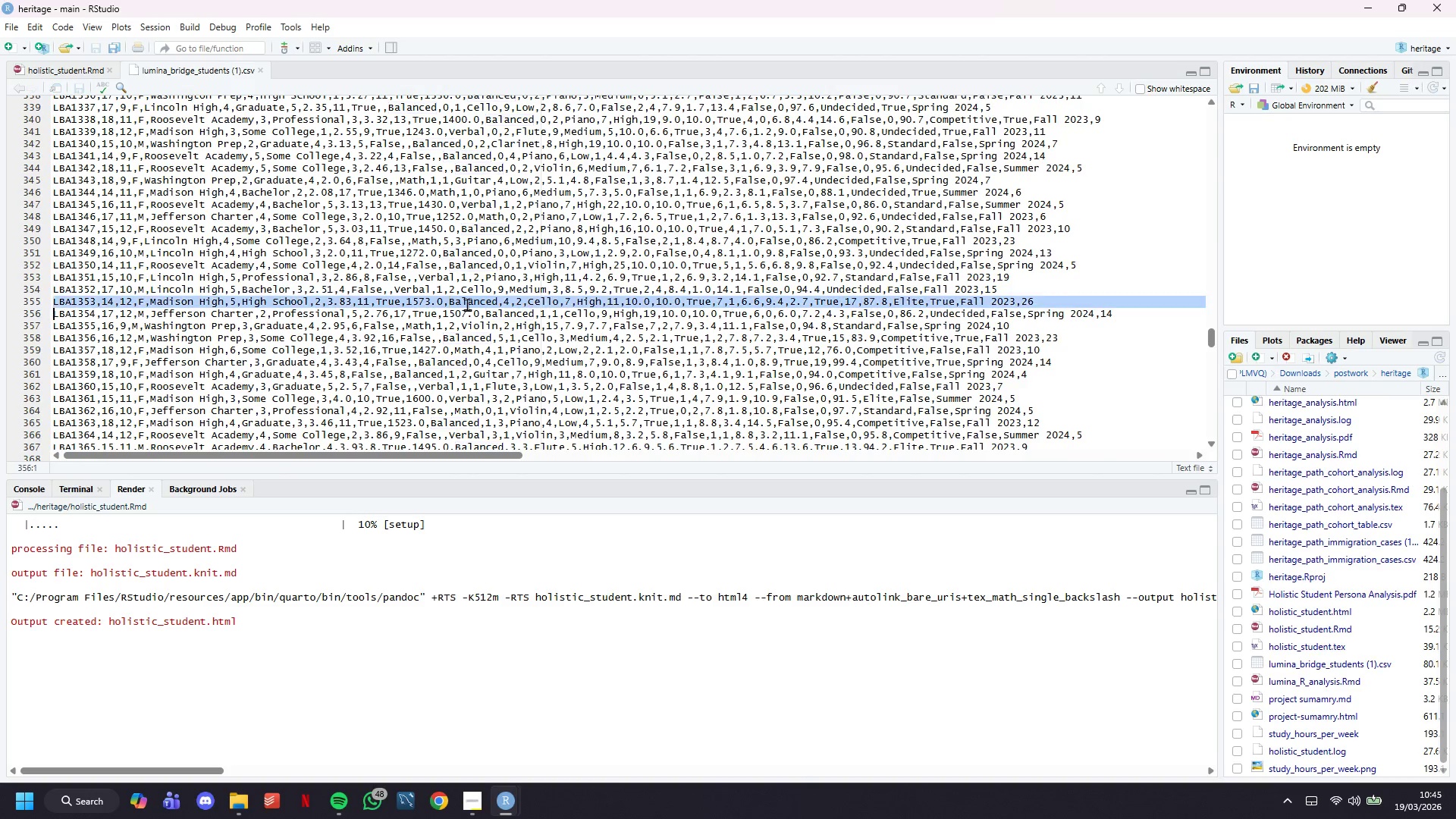 
scroll: coordinate [467, 304], scroll_direction: down, amount: 18.0
 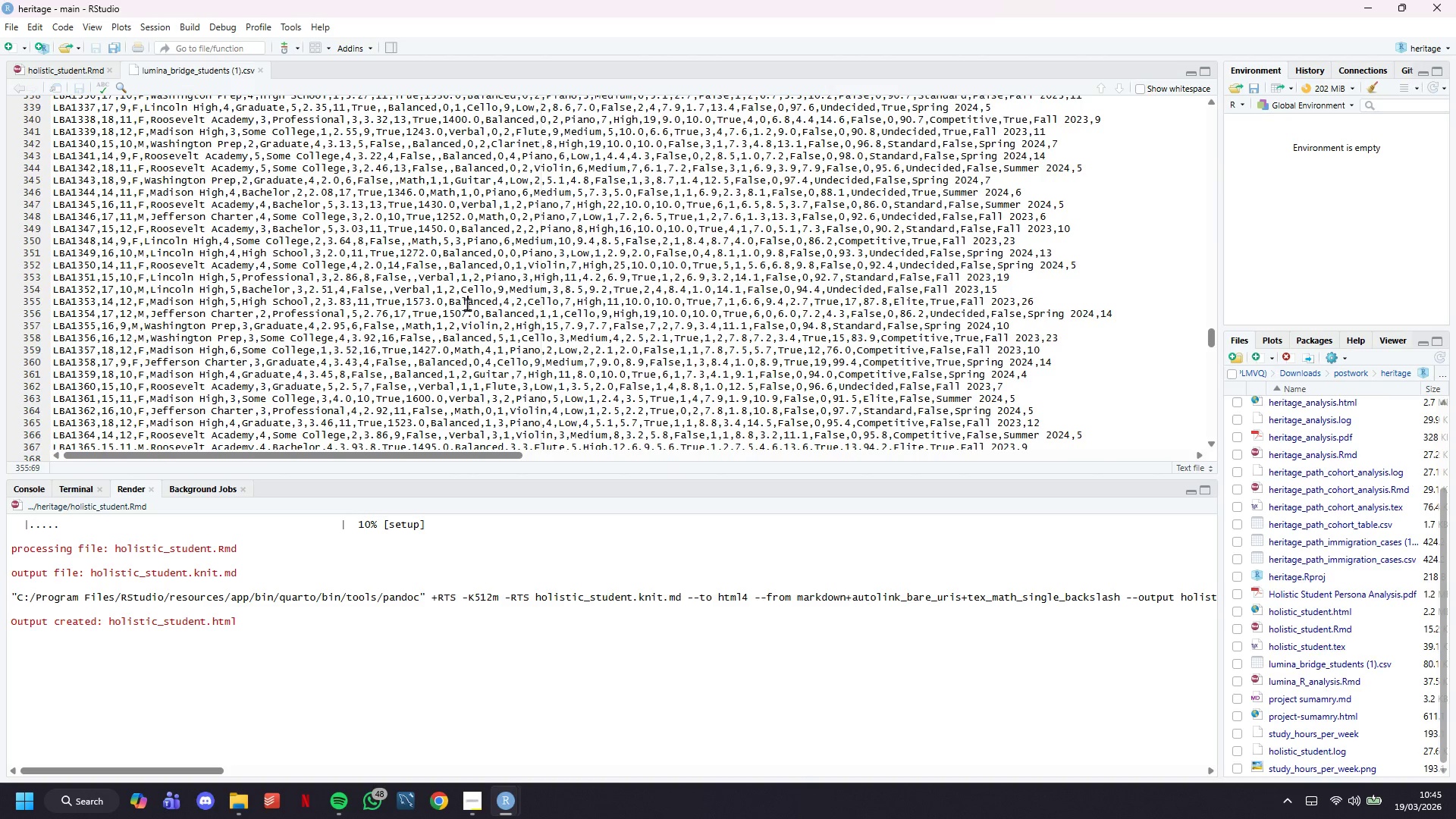 
triple_click([467, 304])
 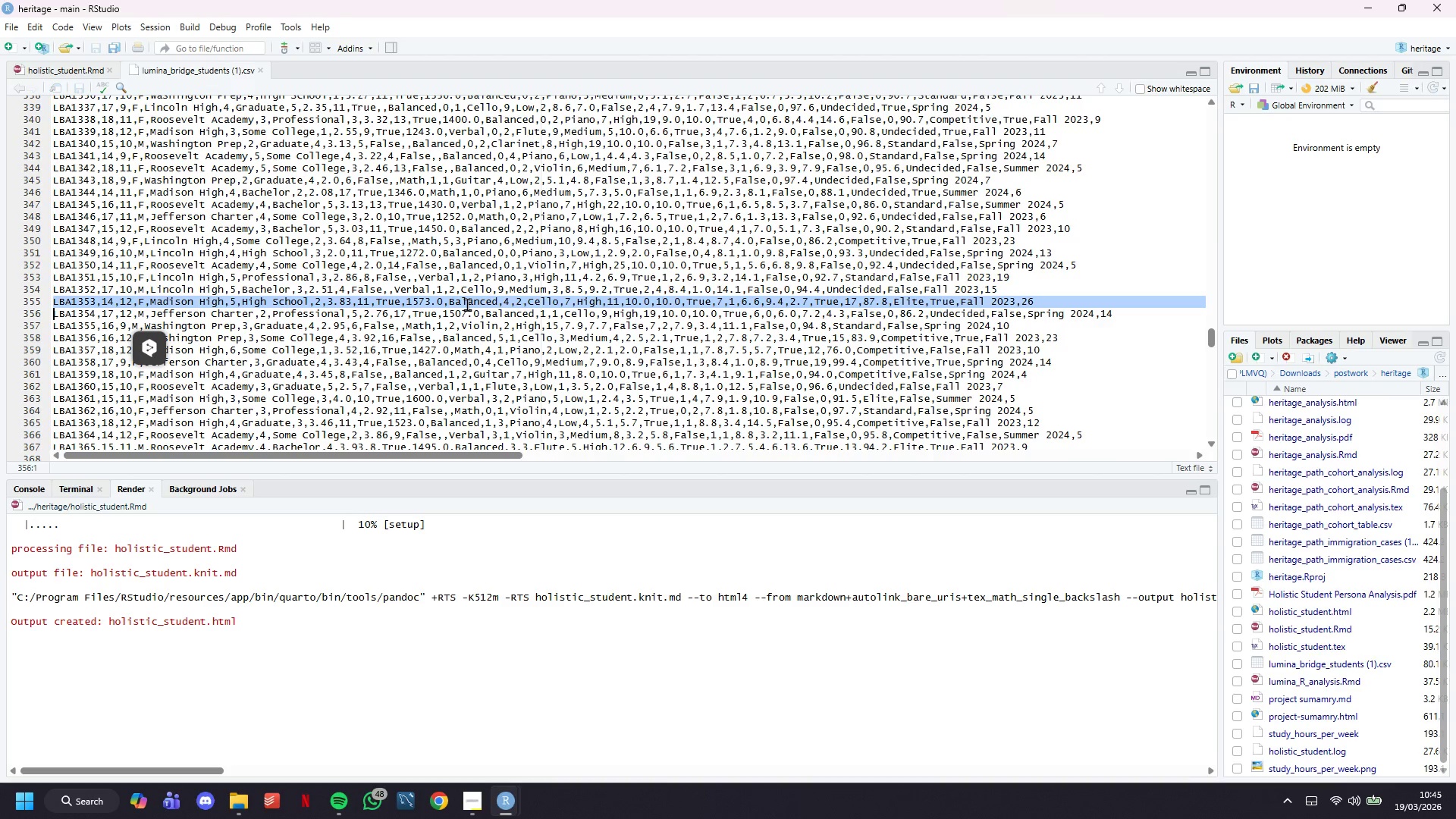 
scroll: coordinate [467, 304], scroll_direction: down, amount: 41.0
 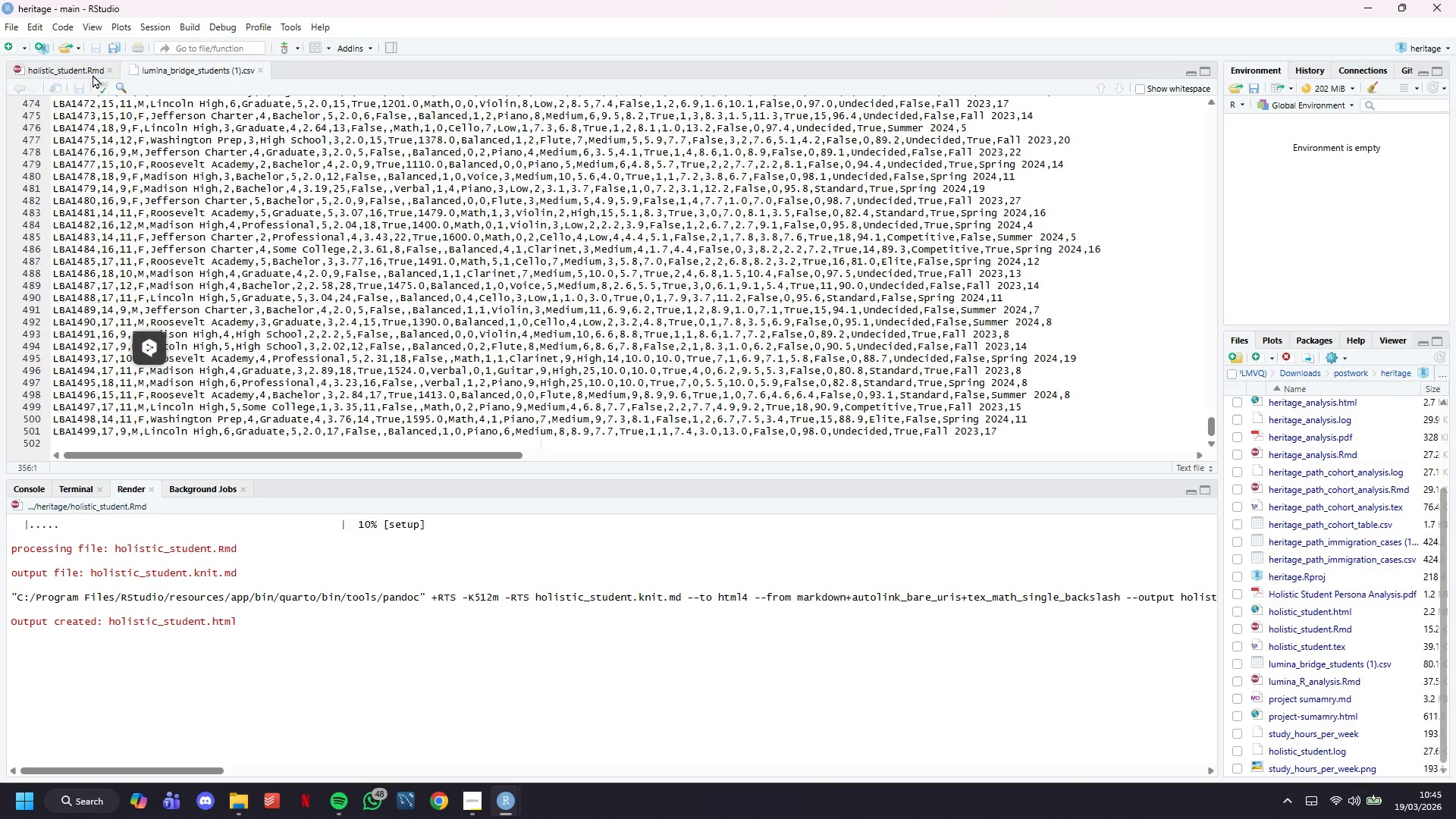 
left_click([84, 68])
 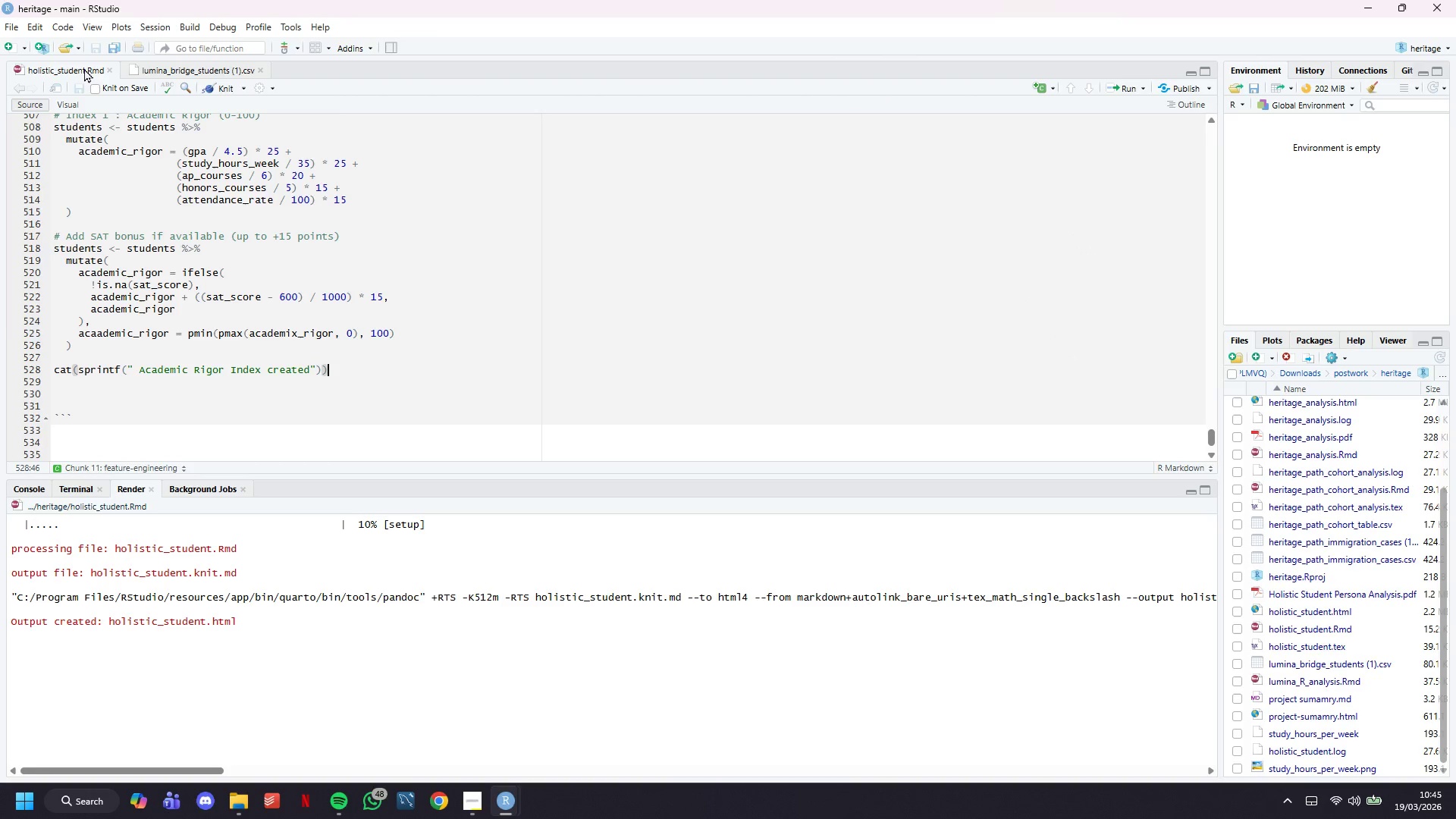 
key(Enter)
 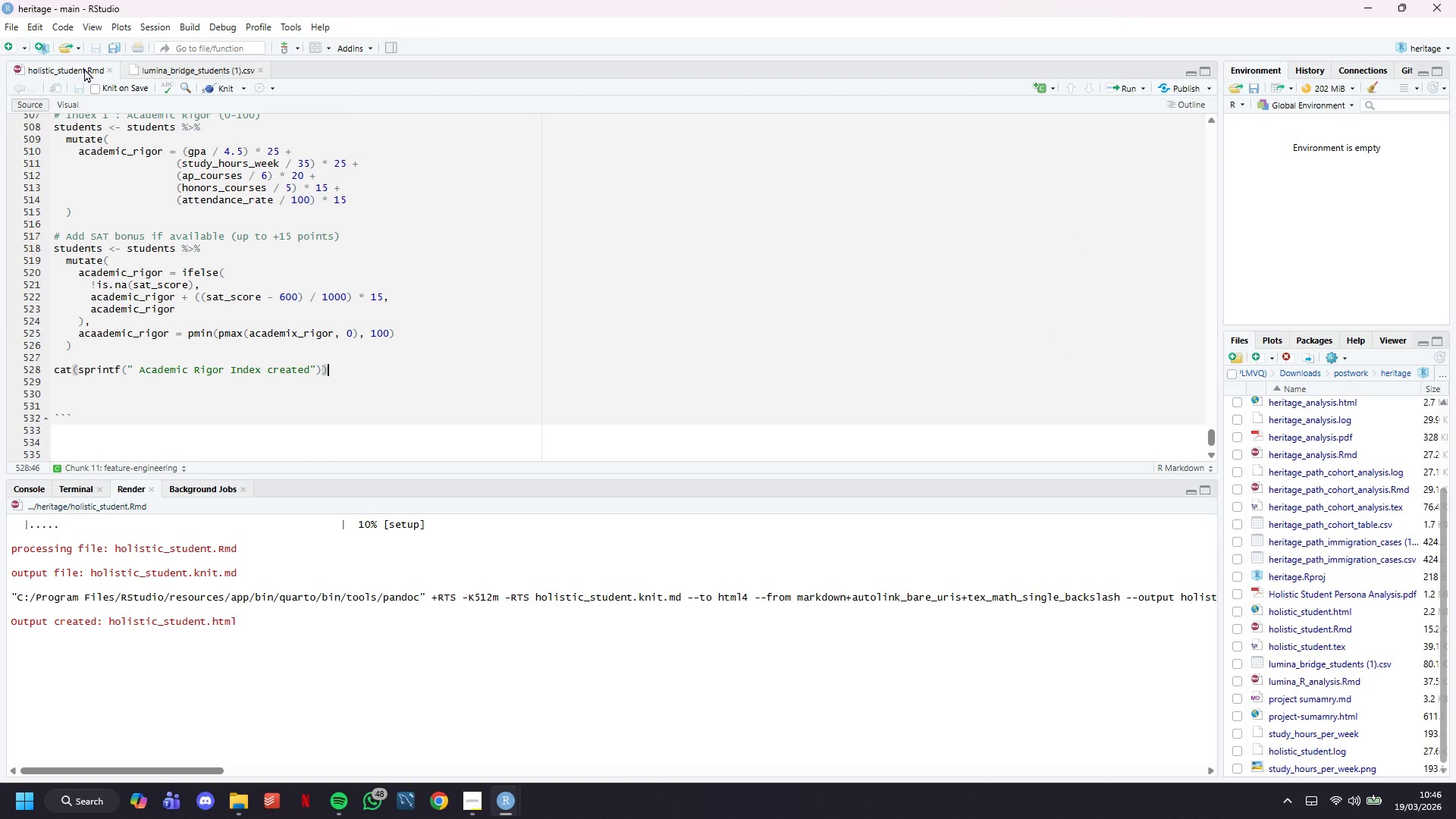 
key(Enter)
 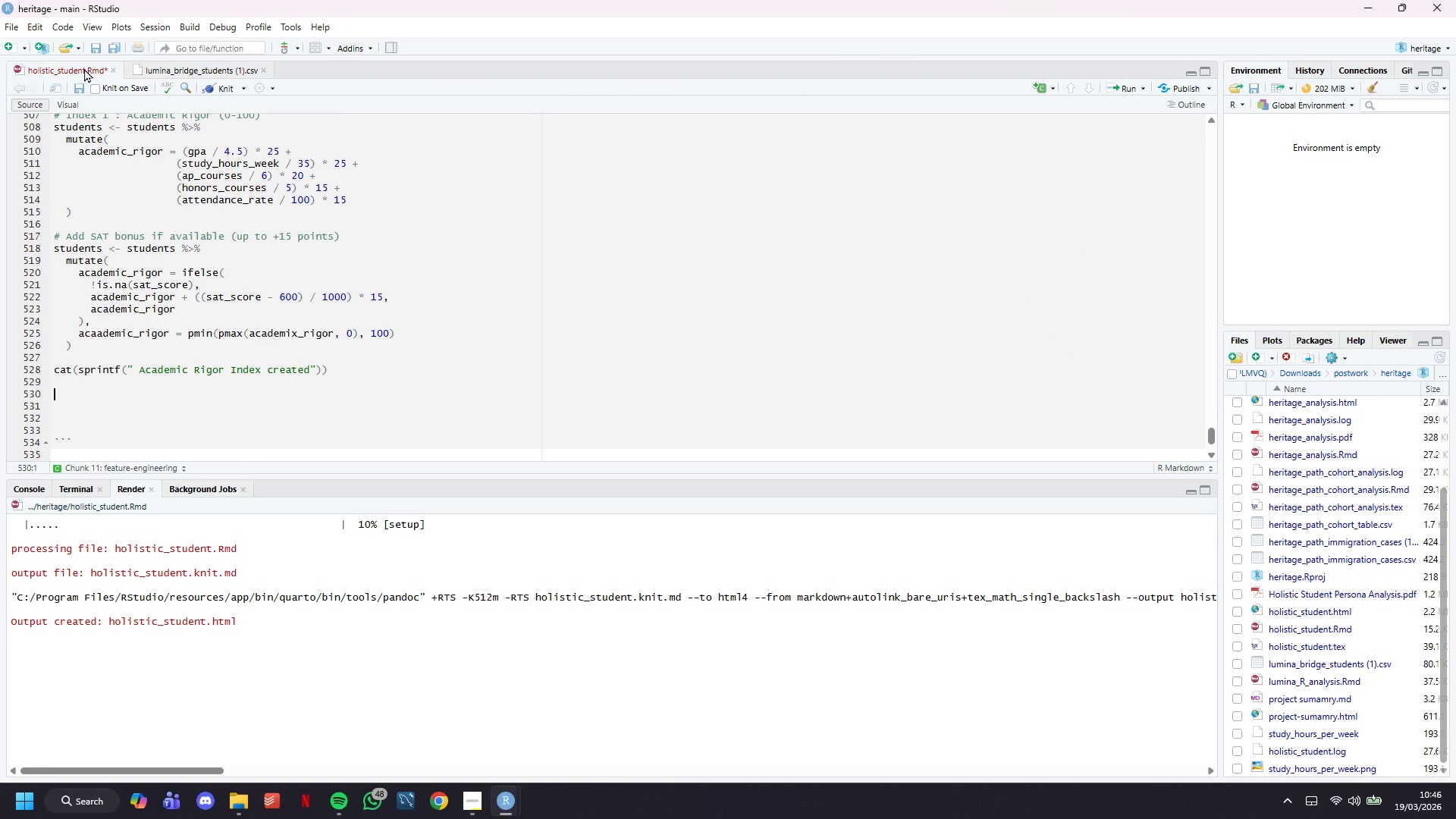 
type(cat(sprintf(" RangeL)
key(Backspace)
type(: %.1f - %.1f)
 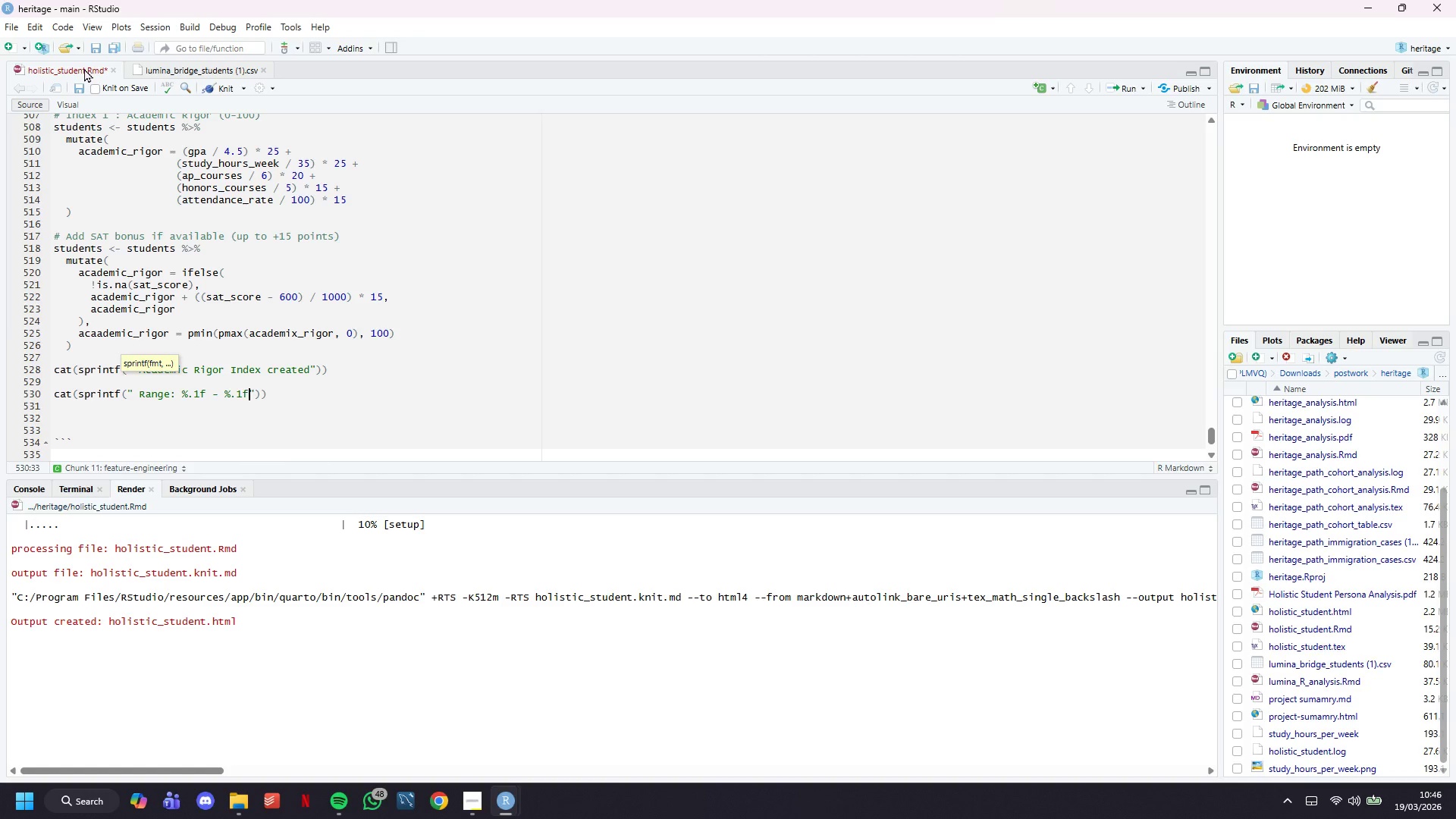 
key(ArrowRight)
 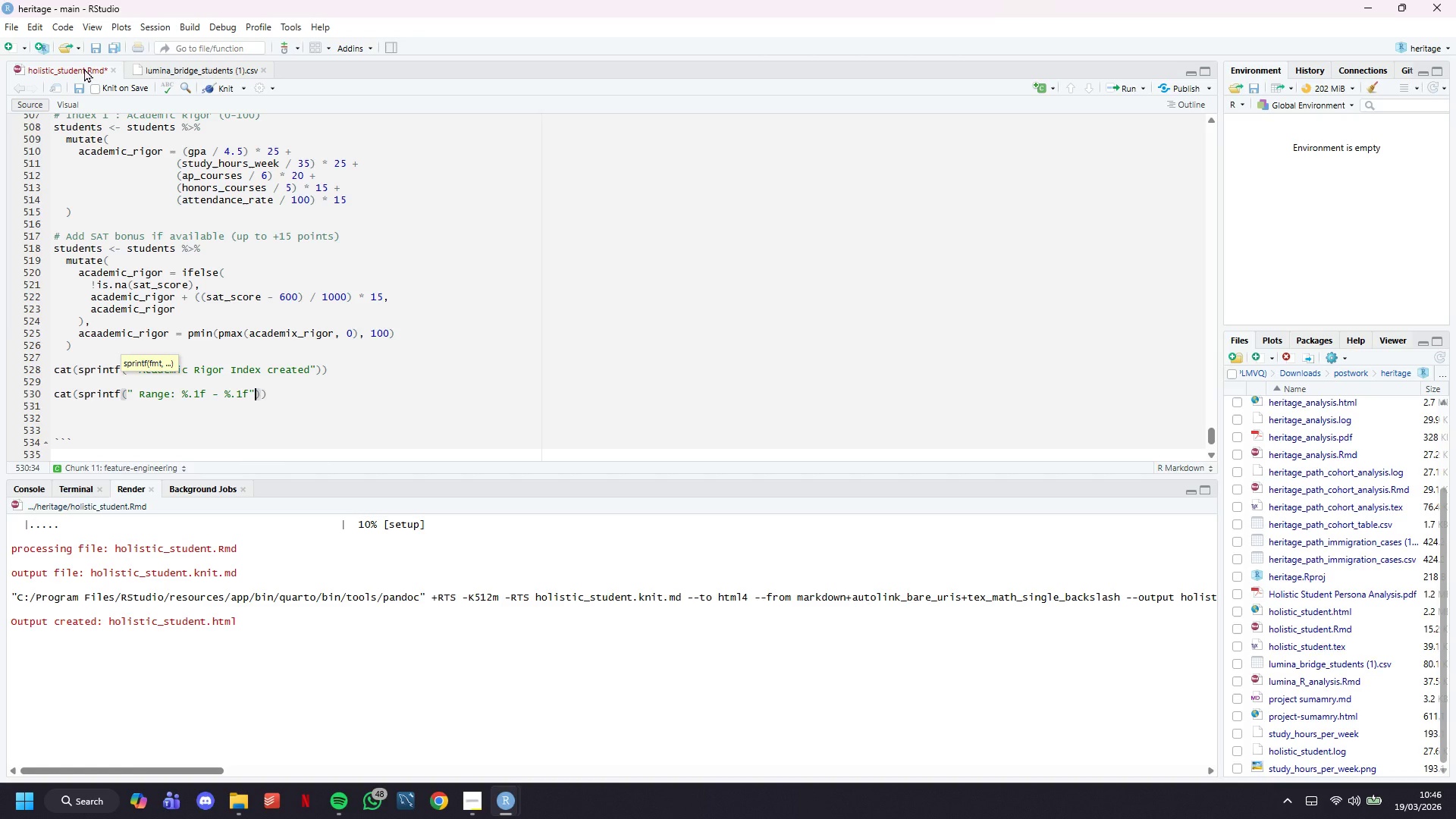 
key(Comma)
 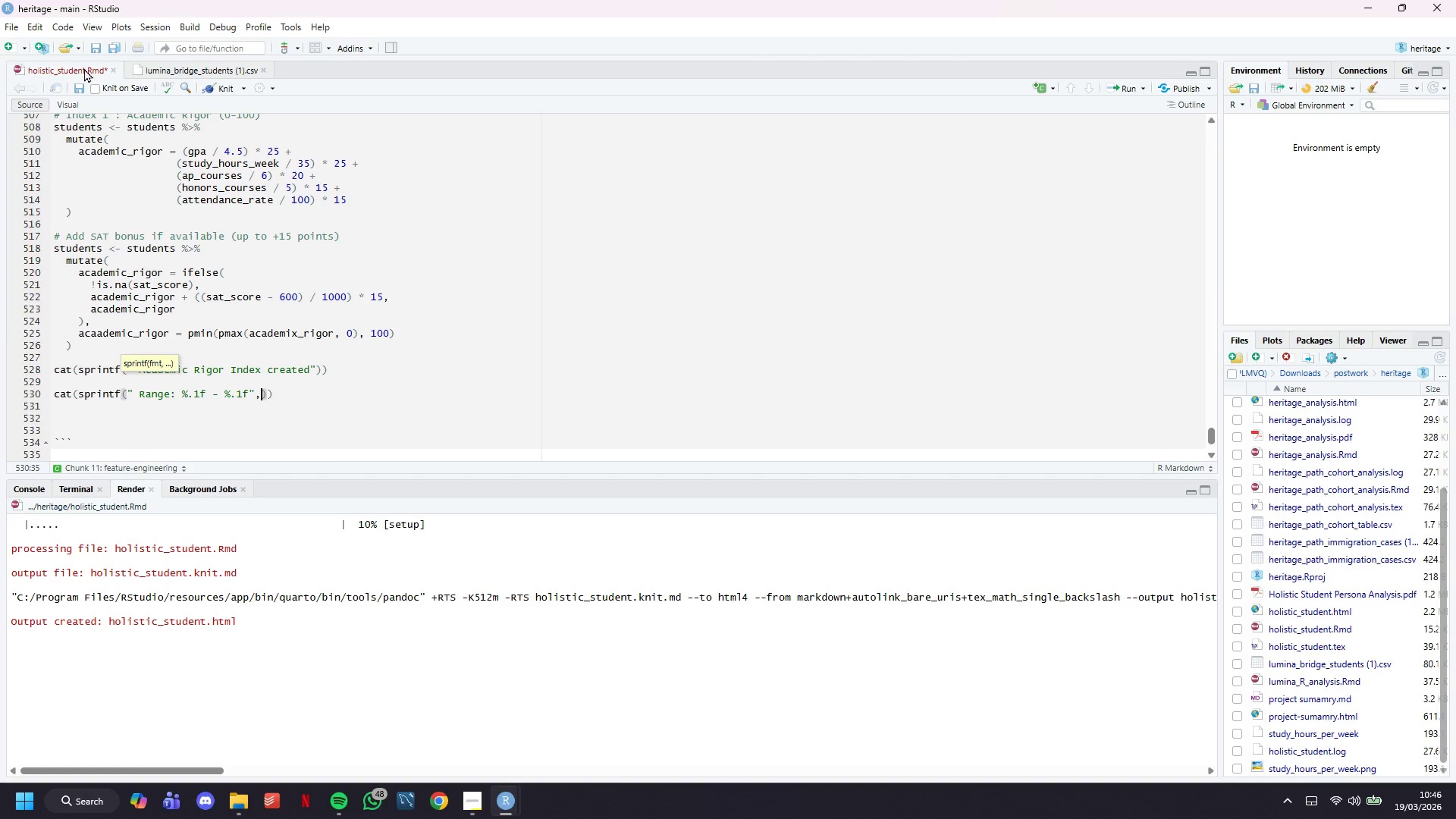 
key(Enter)
 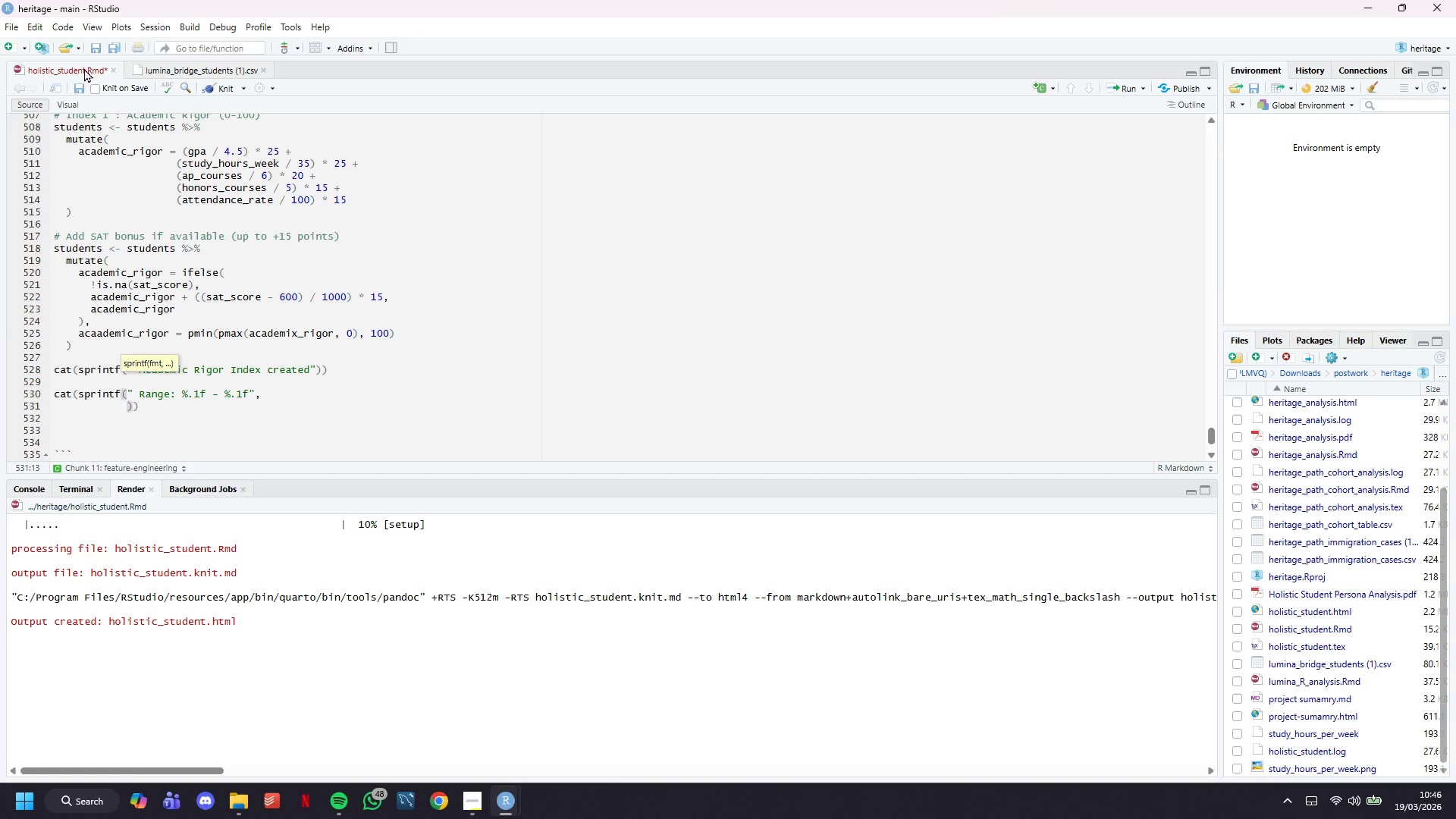 
type(min(students$academic_rigor)
 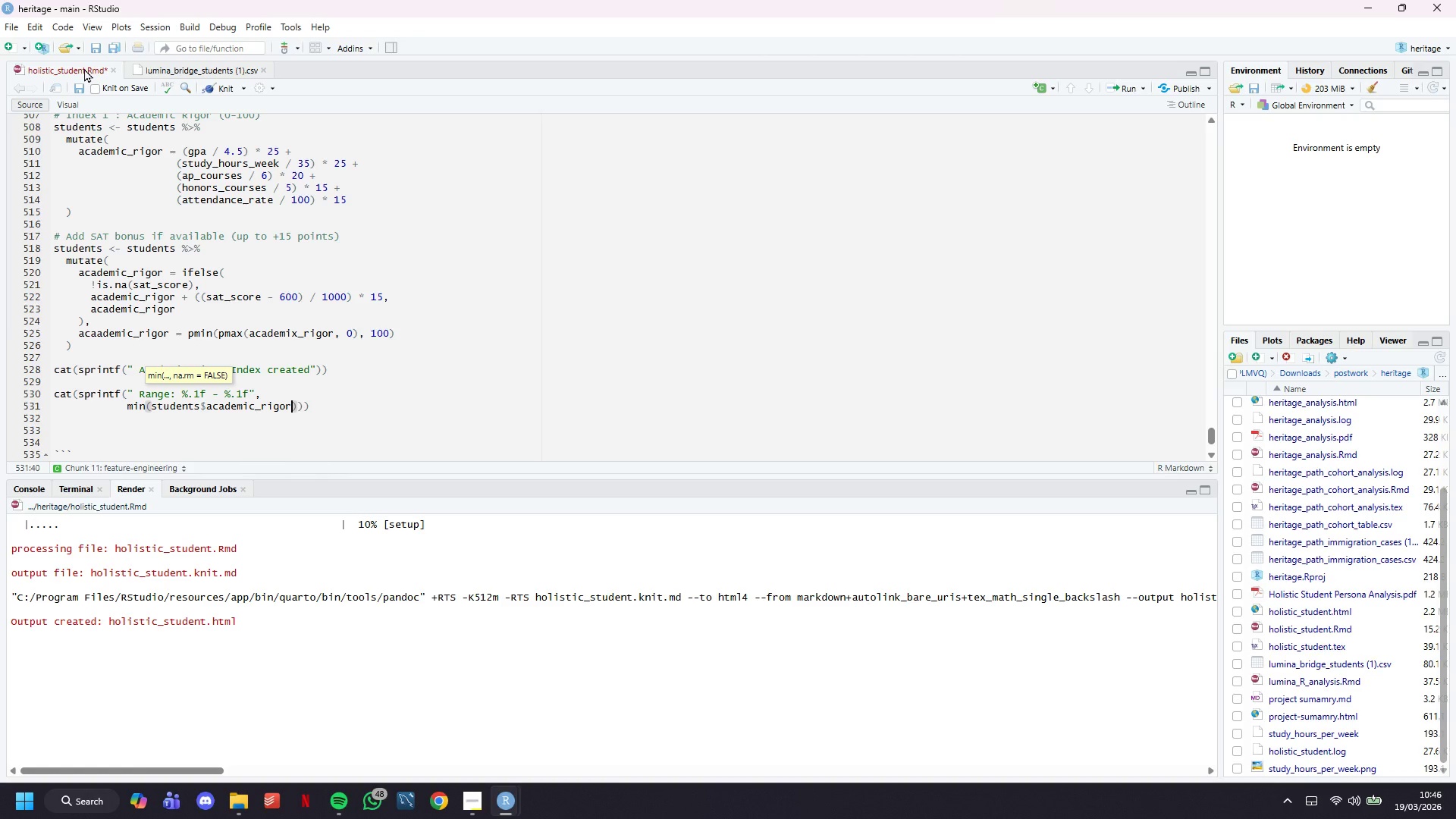 
key(ArrowRight)
 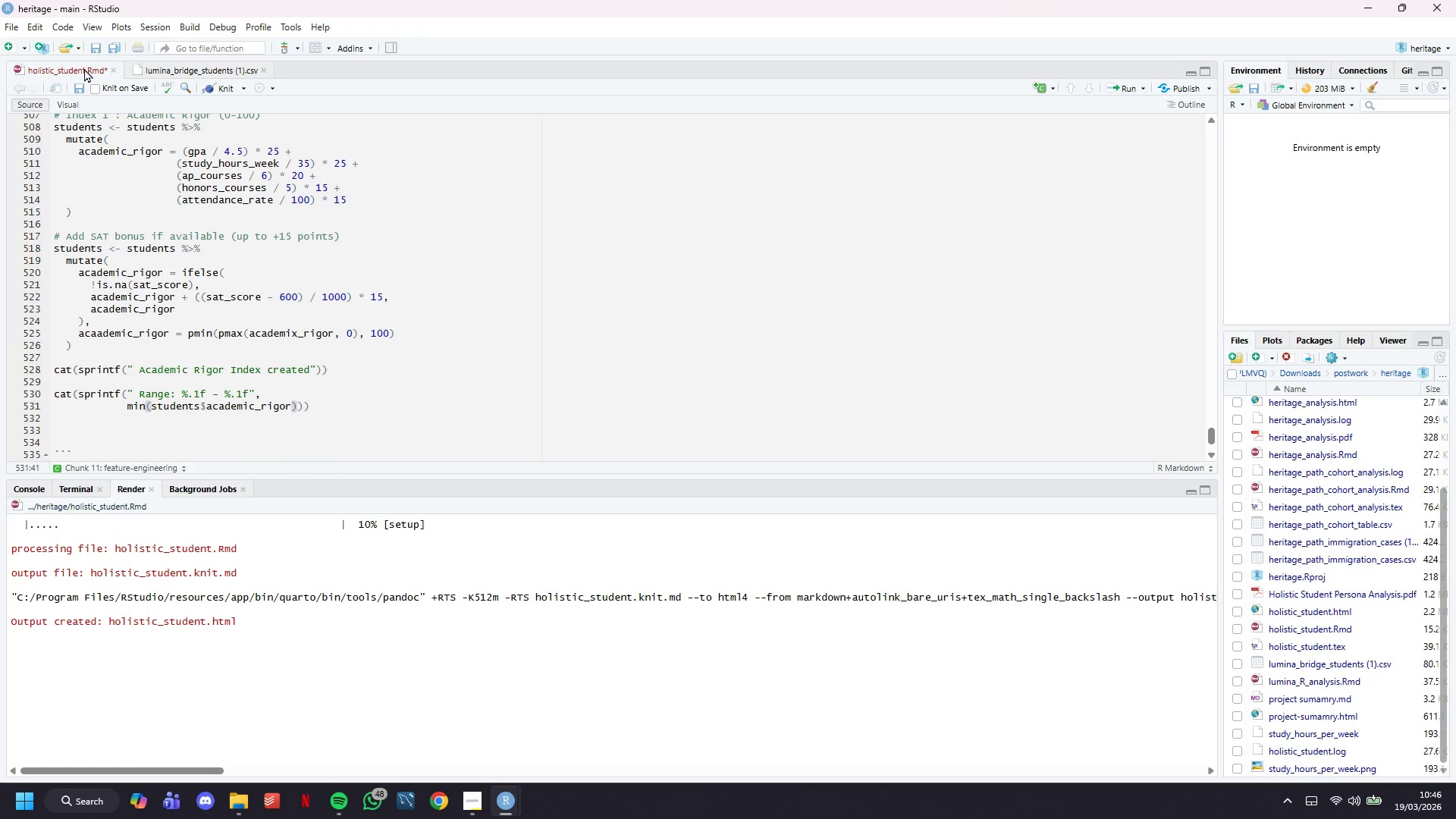 
type(, max(studnets$academic_rigor)
 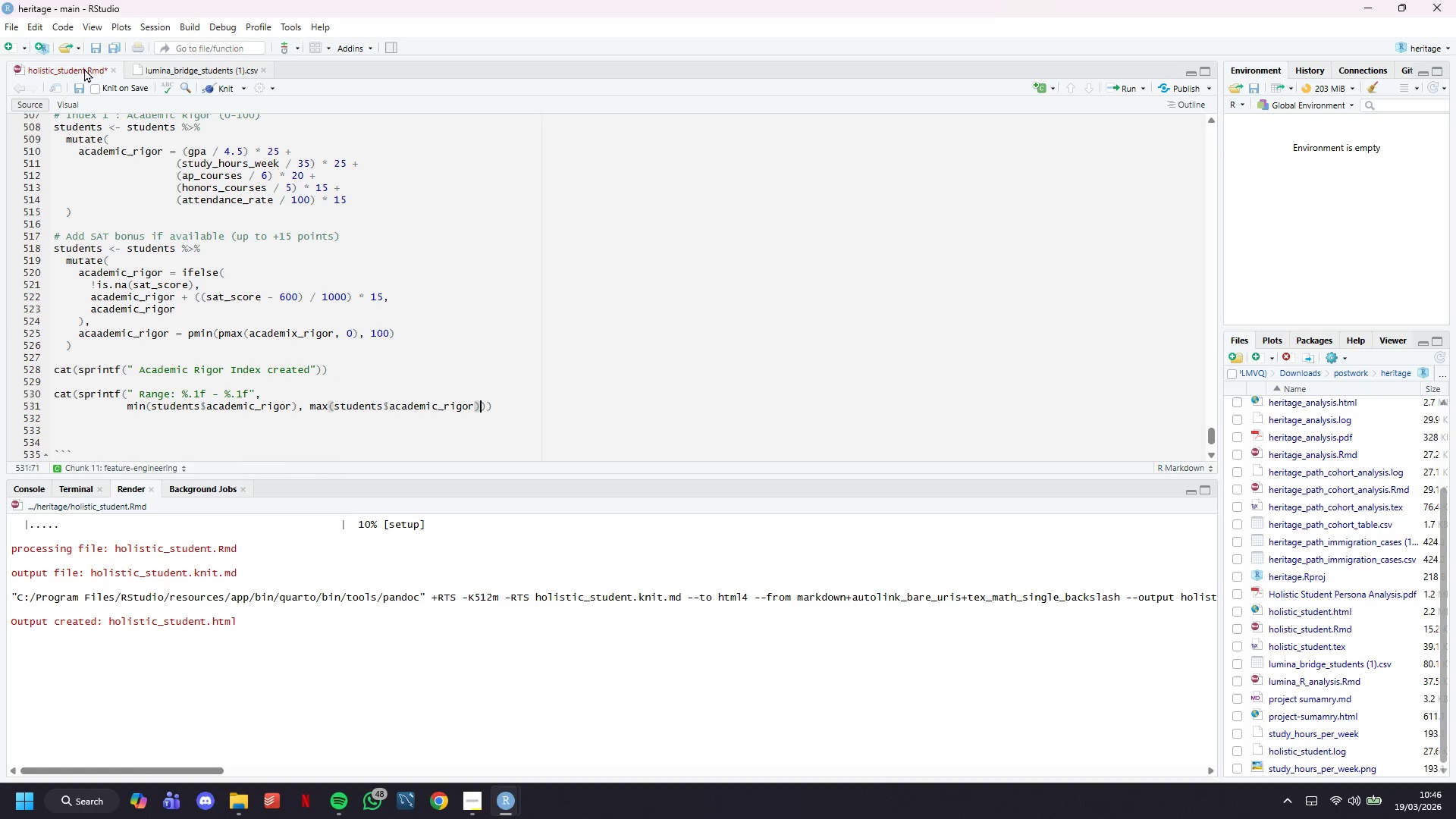 
 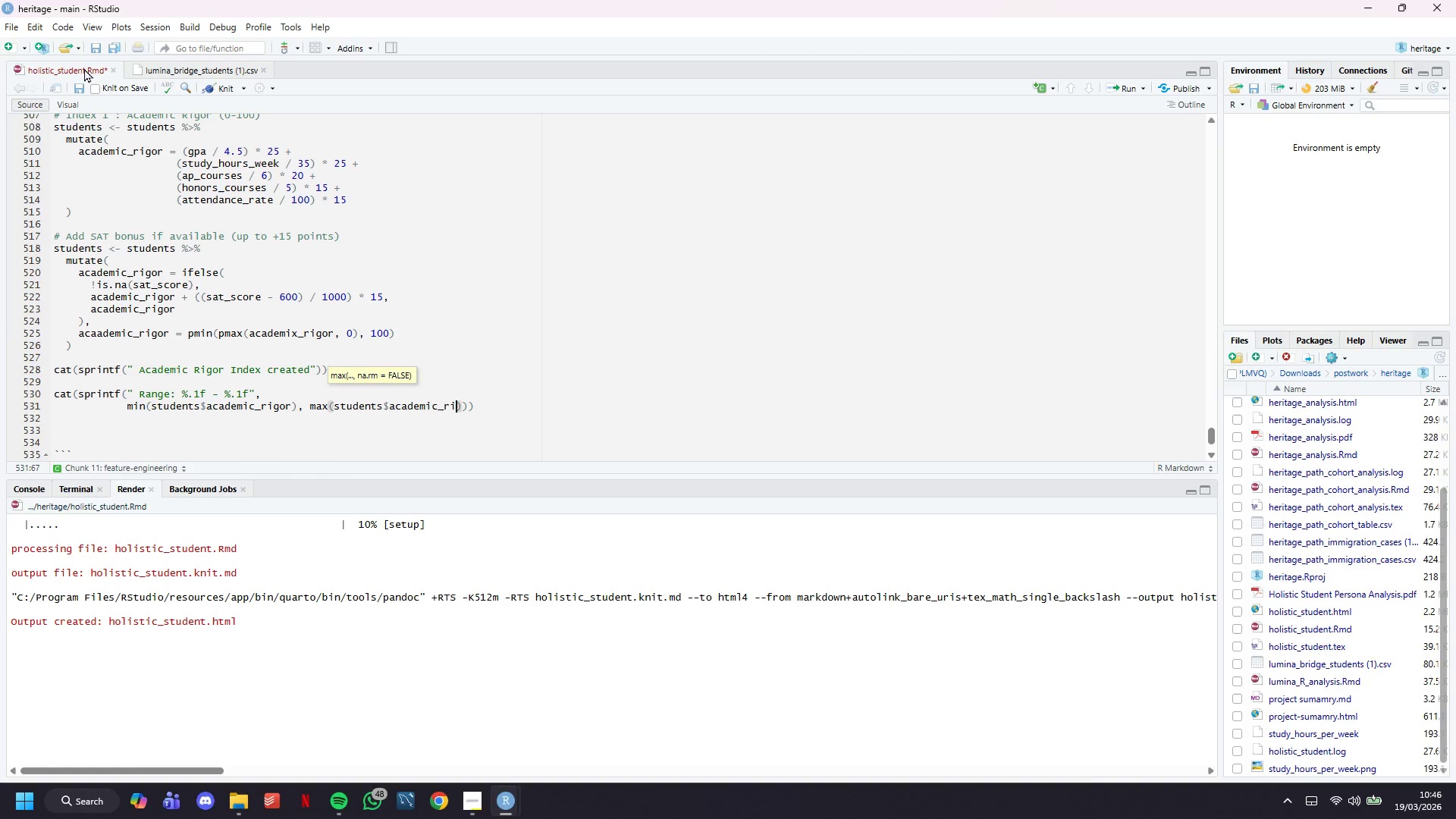 
key(ArrowRight)
 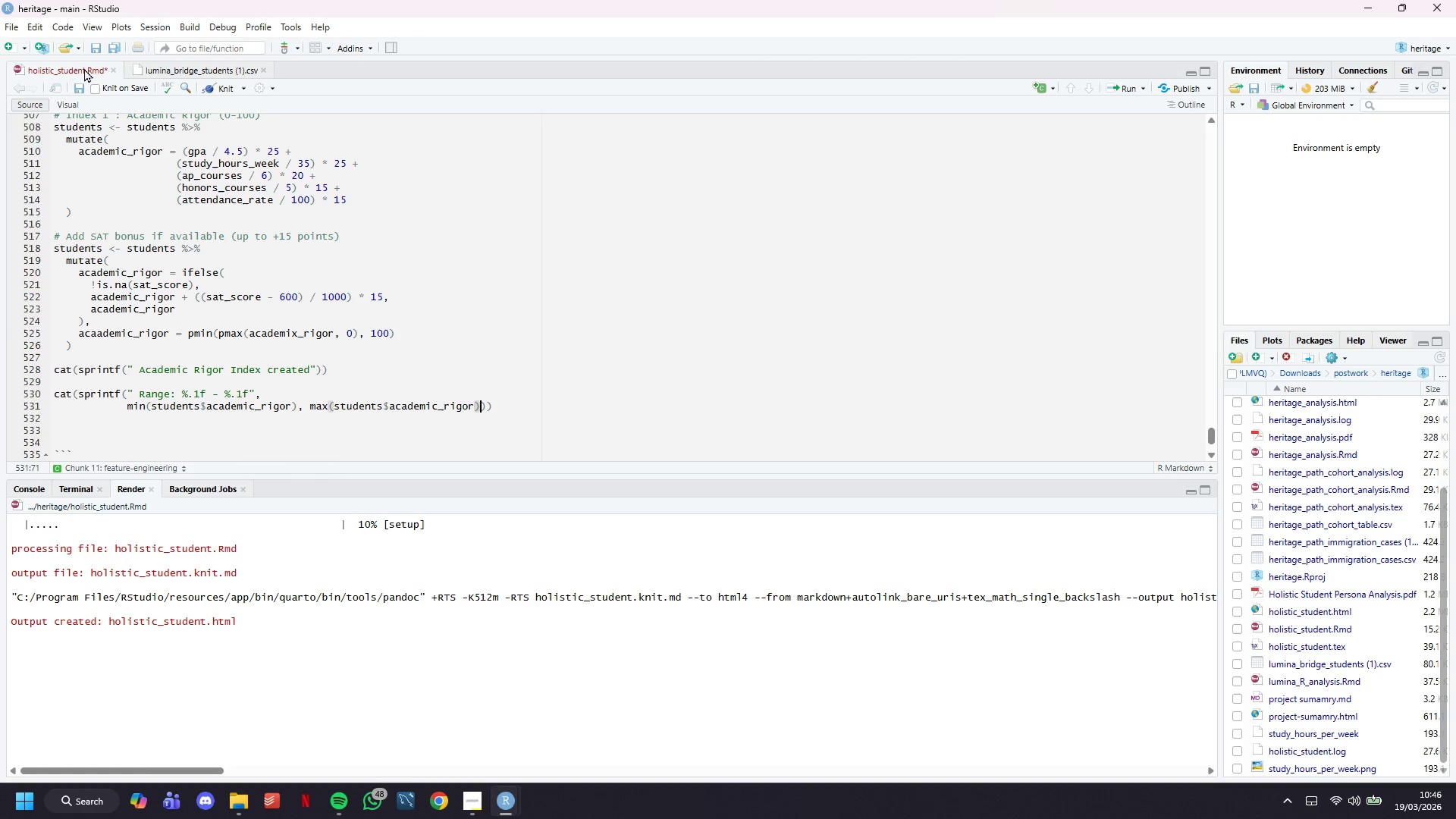 
key(ArrowRight)
 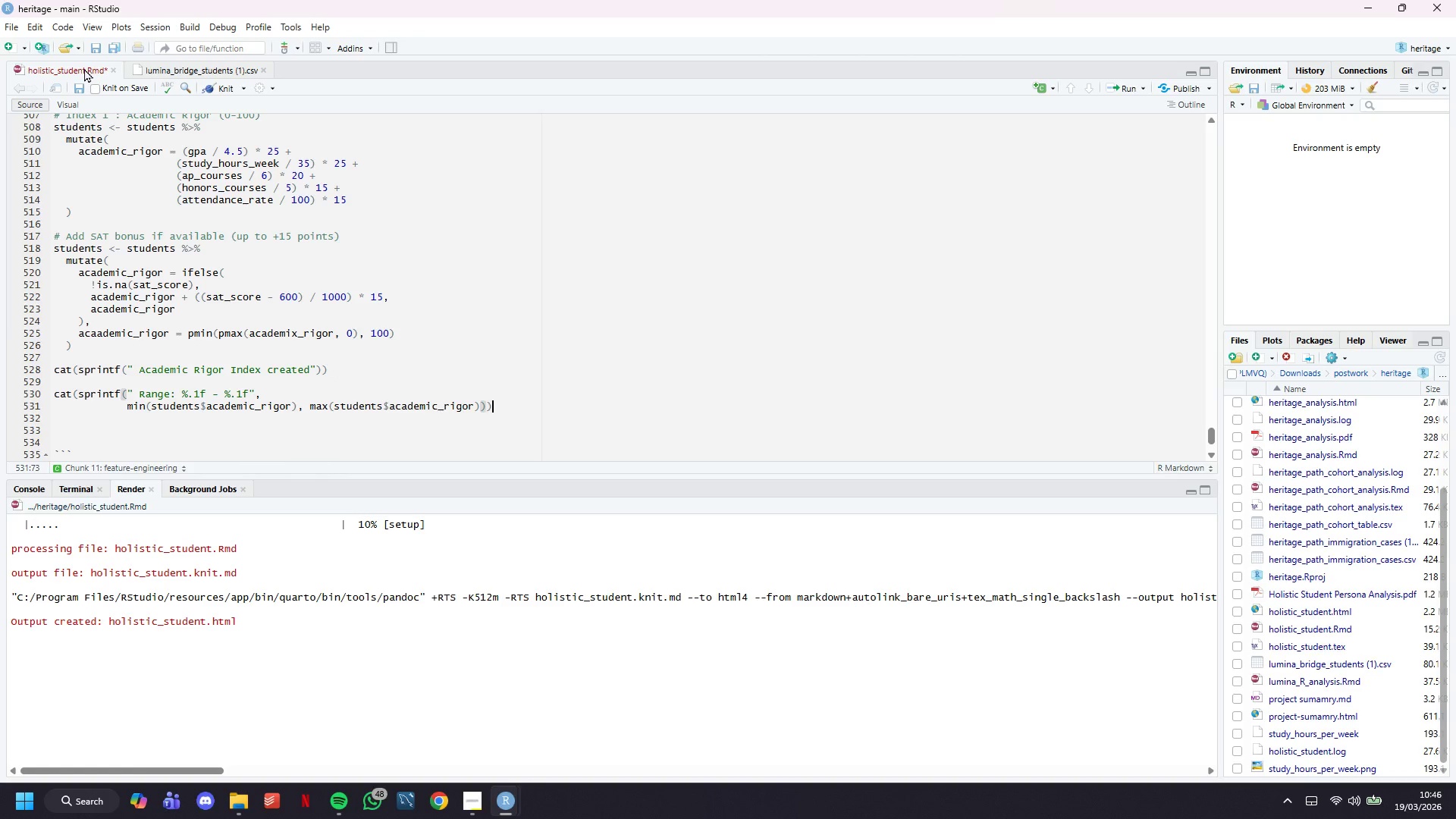 
key(ArrowRight)
 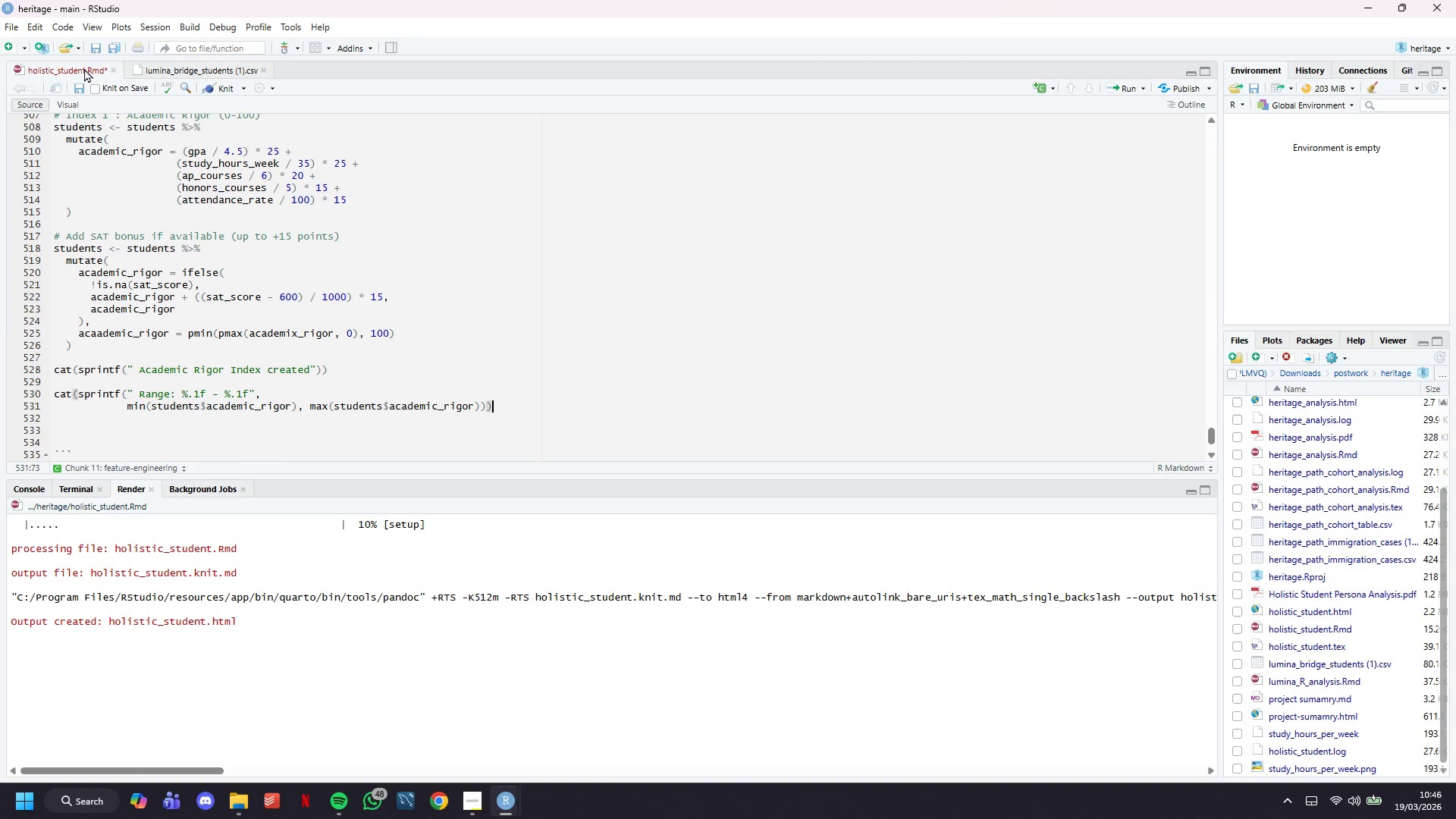 
key(Enter)
 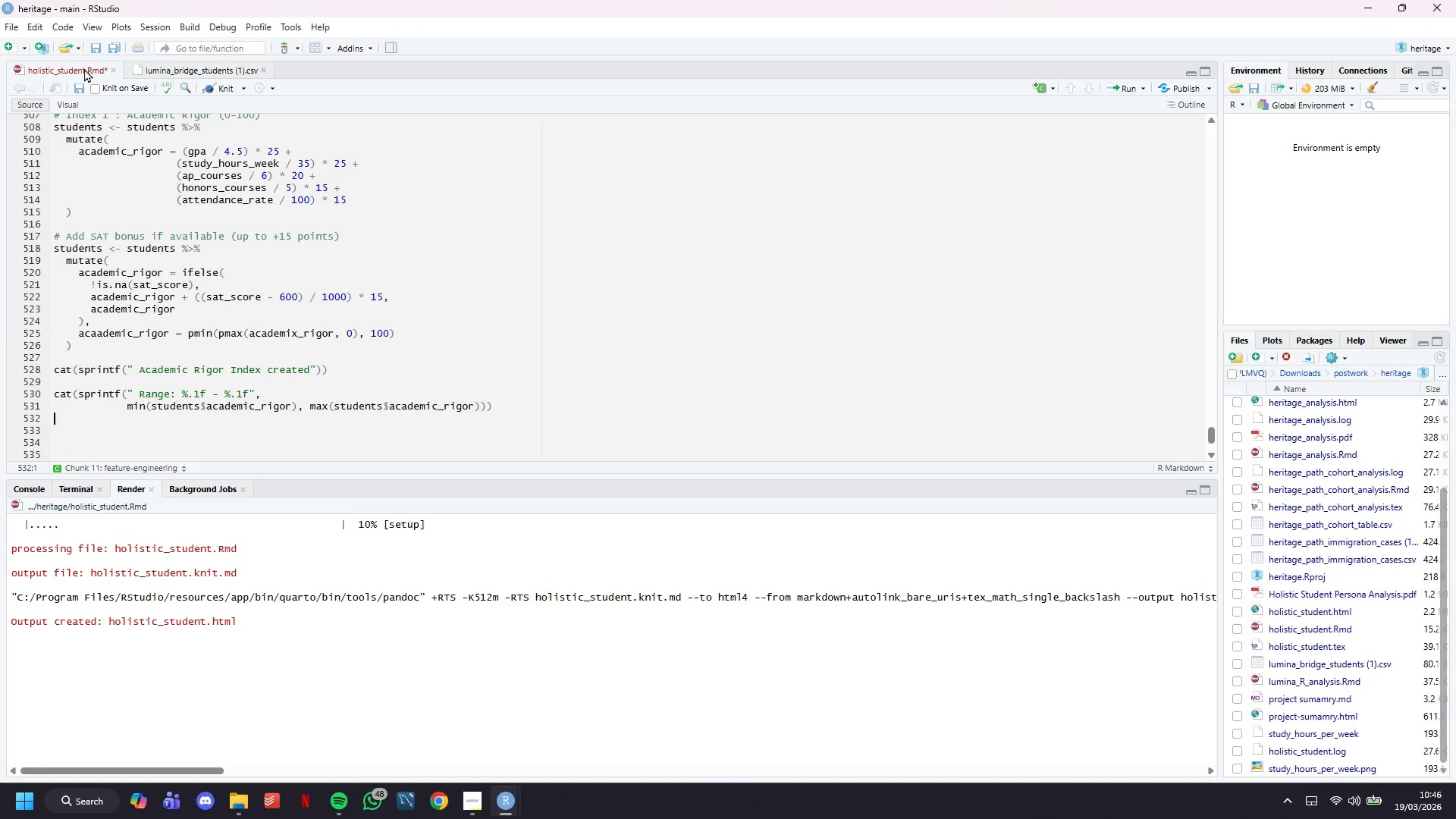 
key(Enter)
 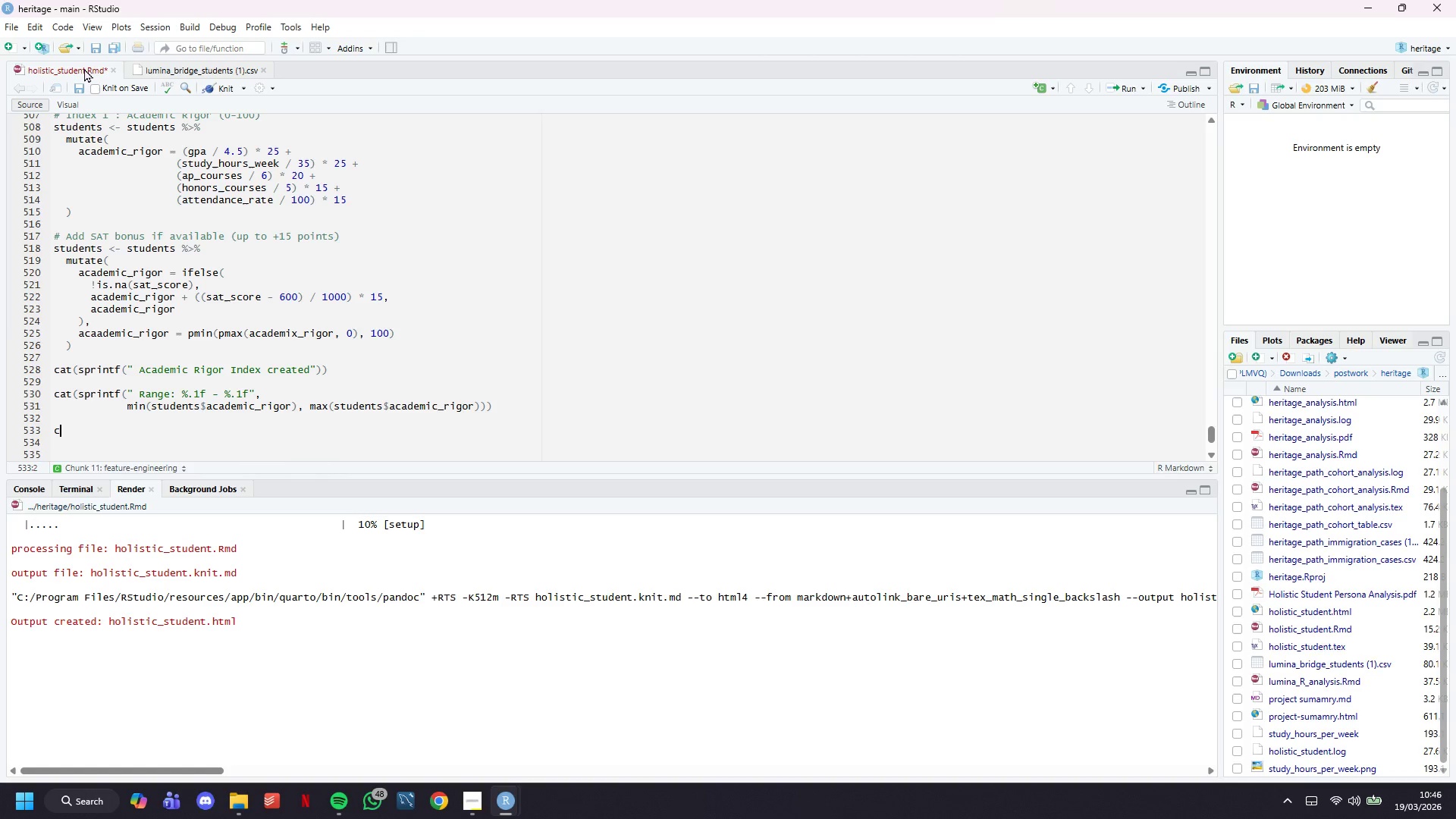 
type(cat(sprintf(" Mean: %.1f (SD: %.1f))
 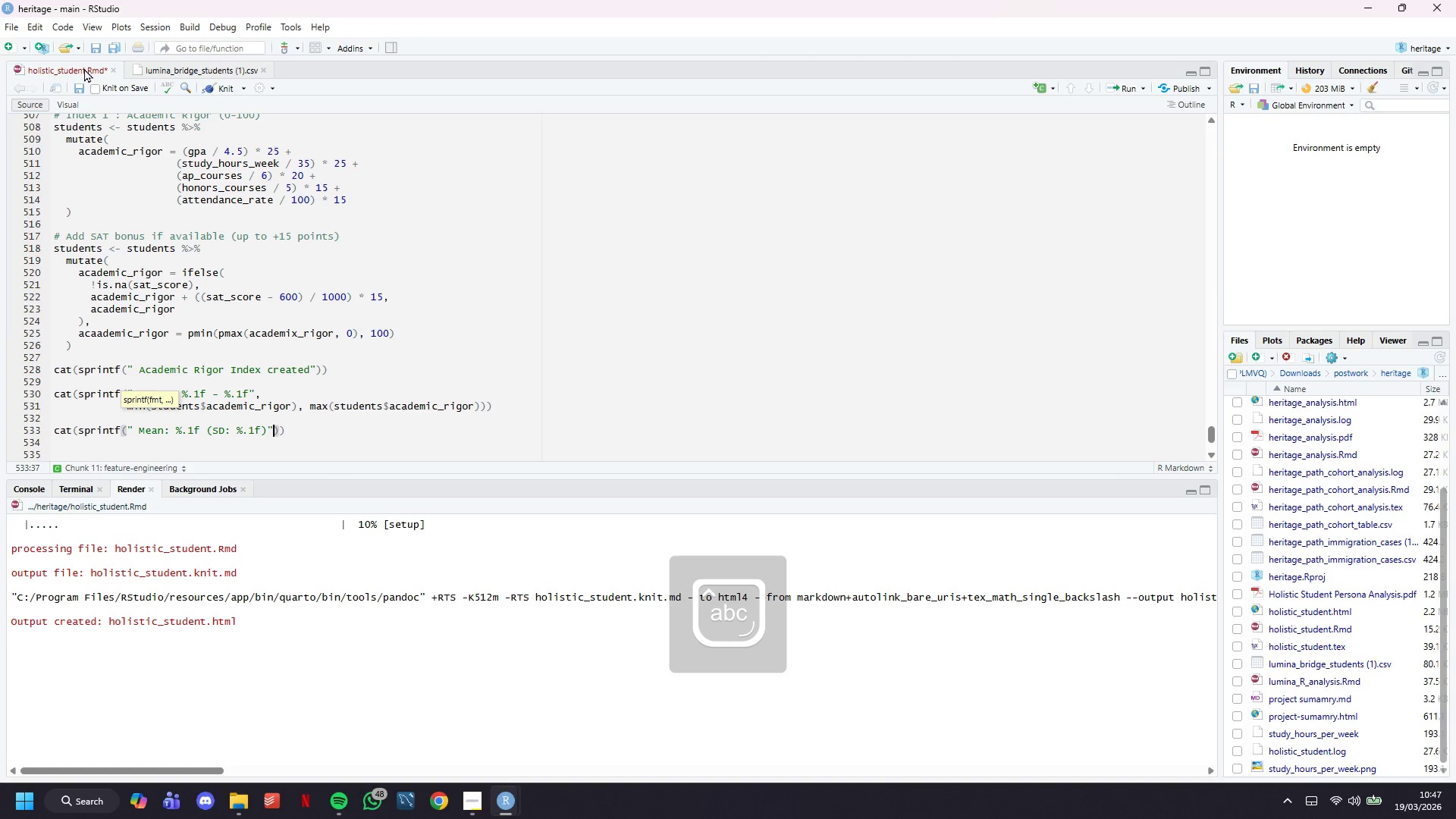 
 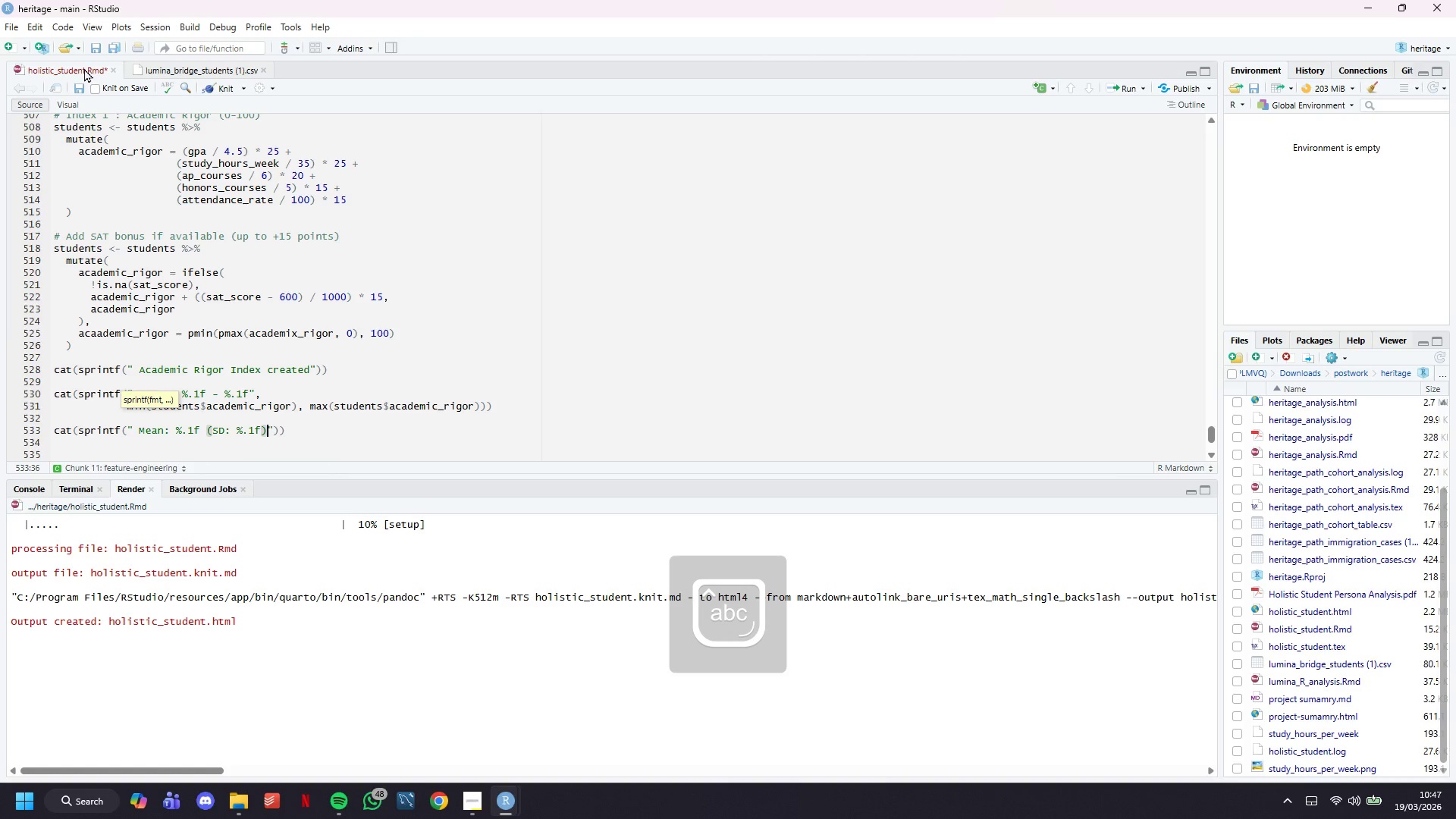 
key(ArrowRight)
 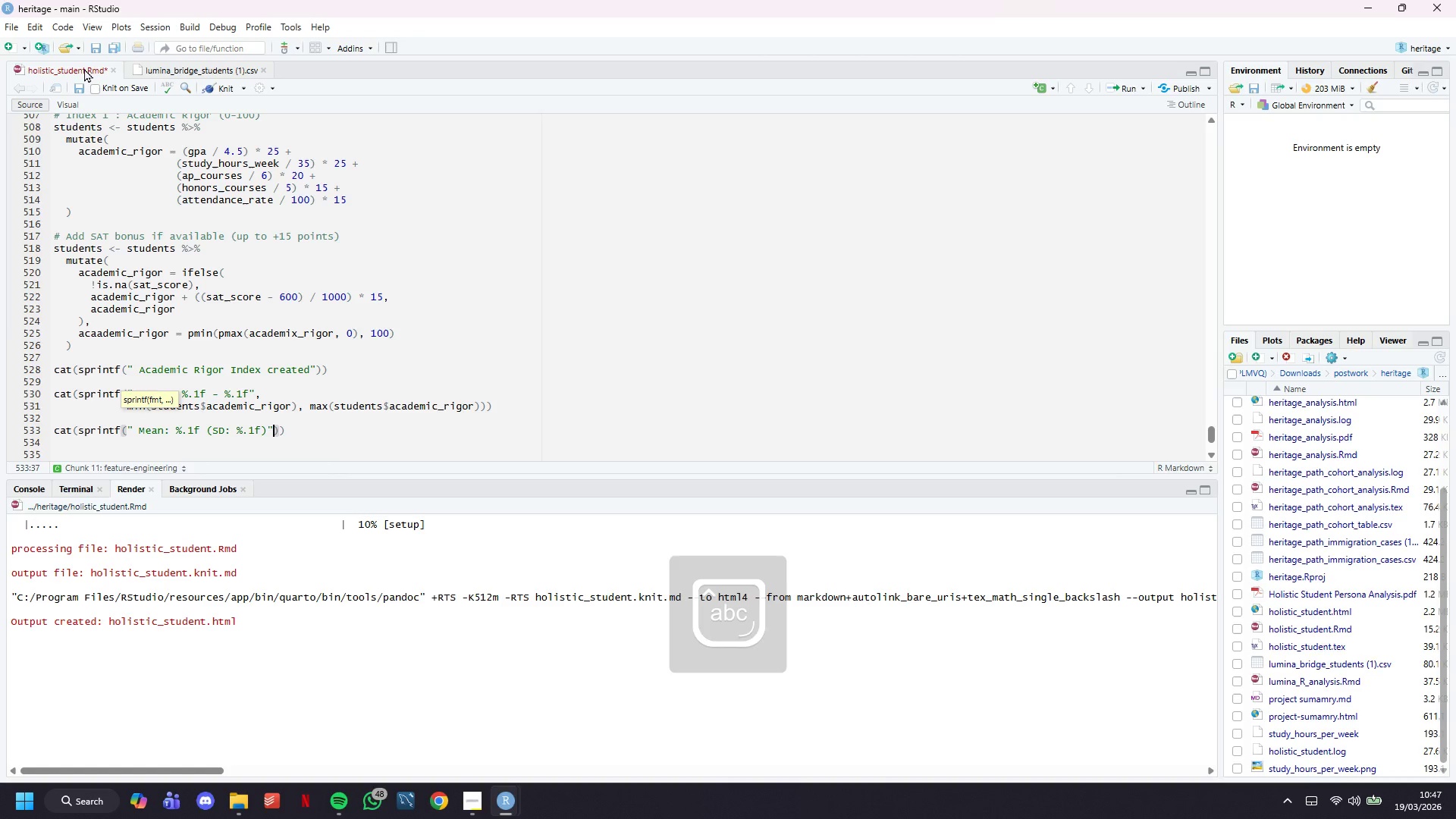 
key(Comma)
 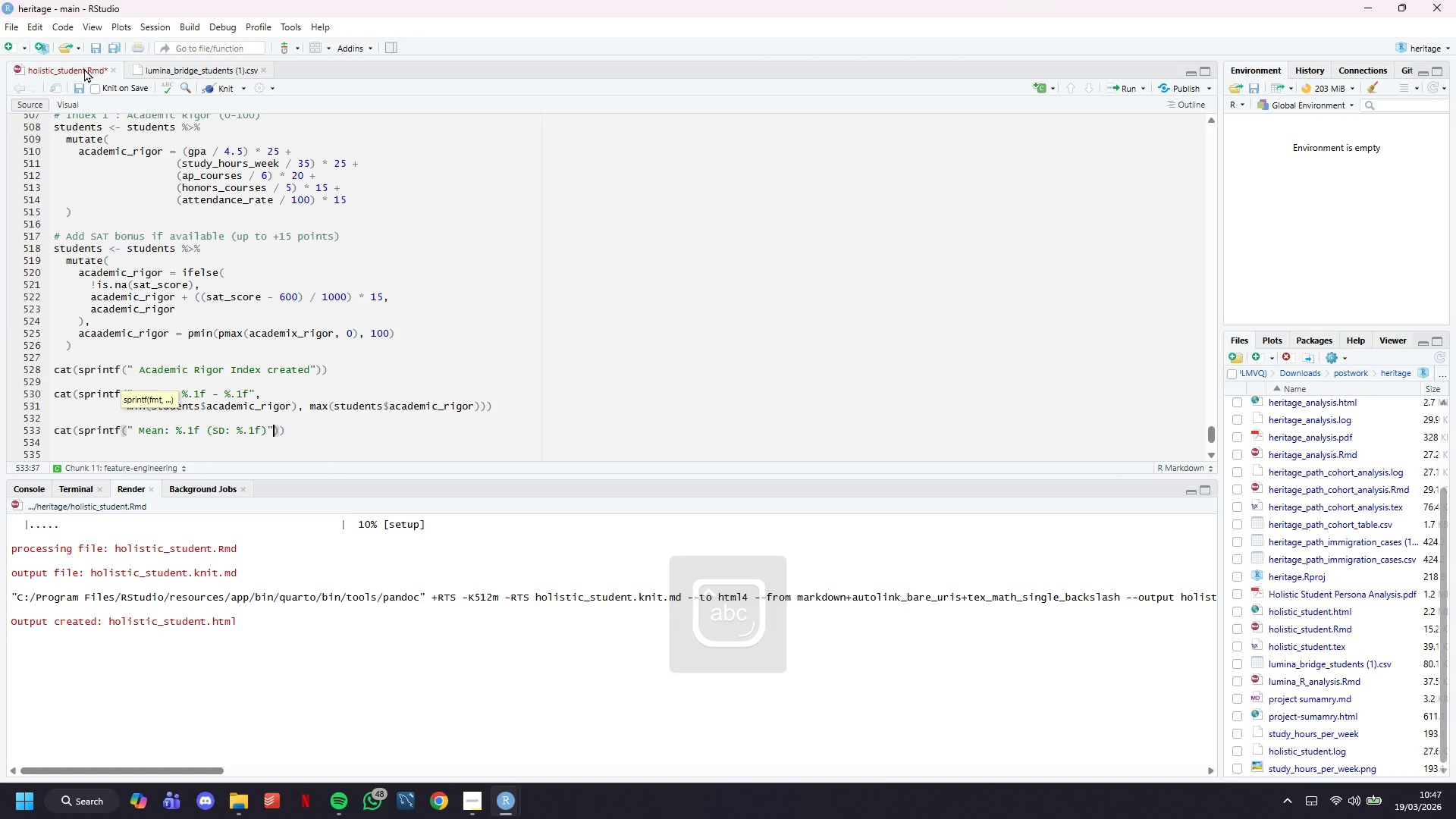 
key(Enter)
 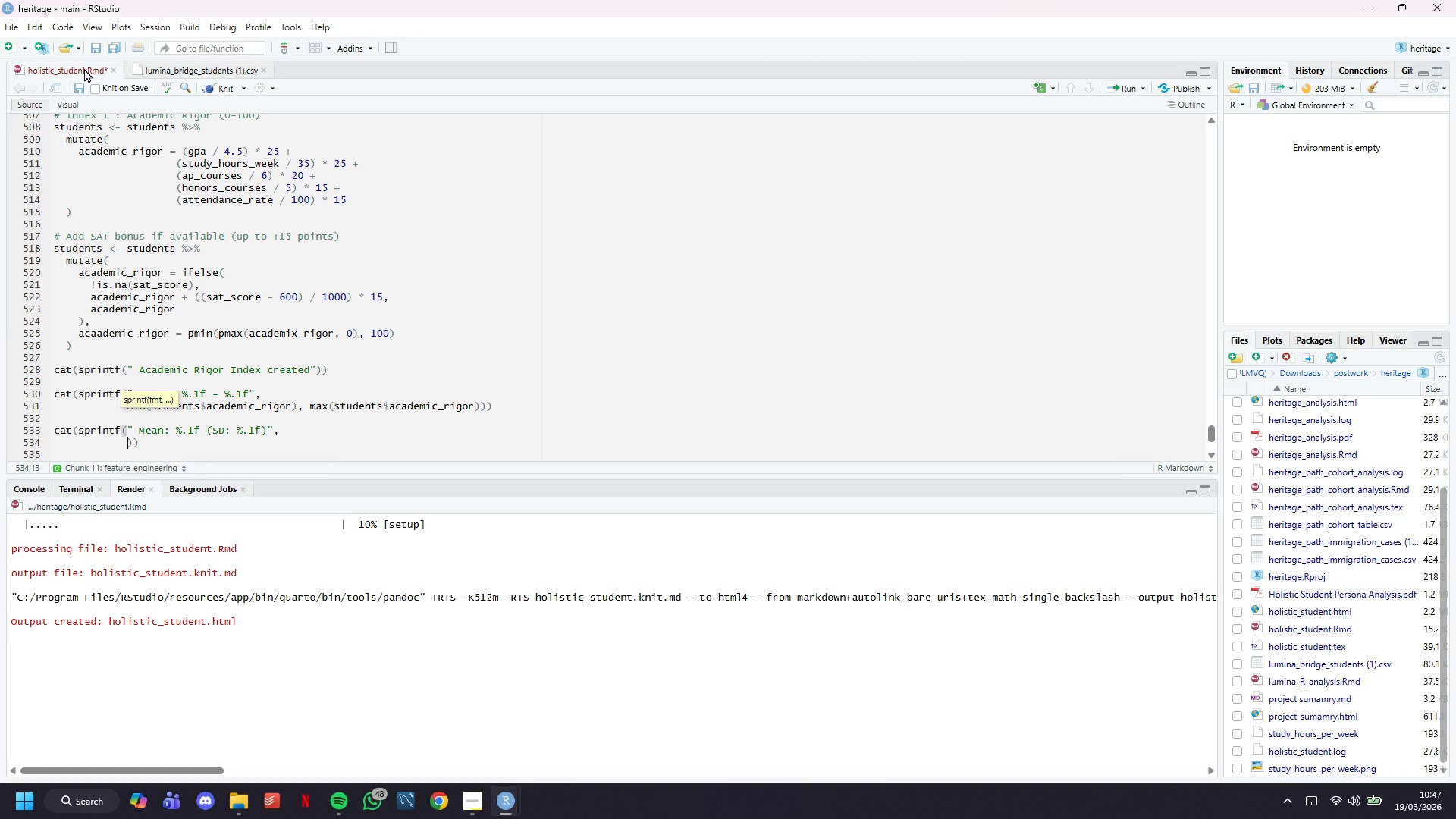 
type(mean(students$academic_rigor)
 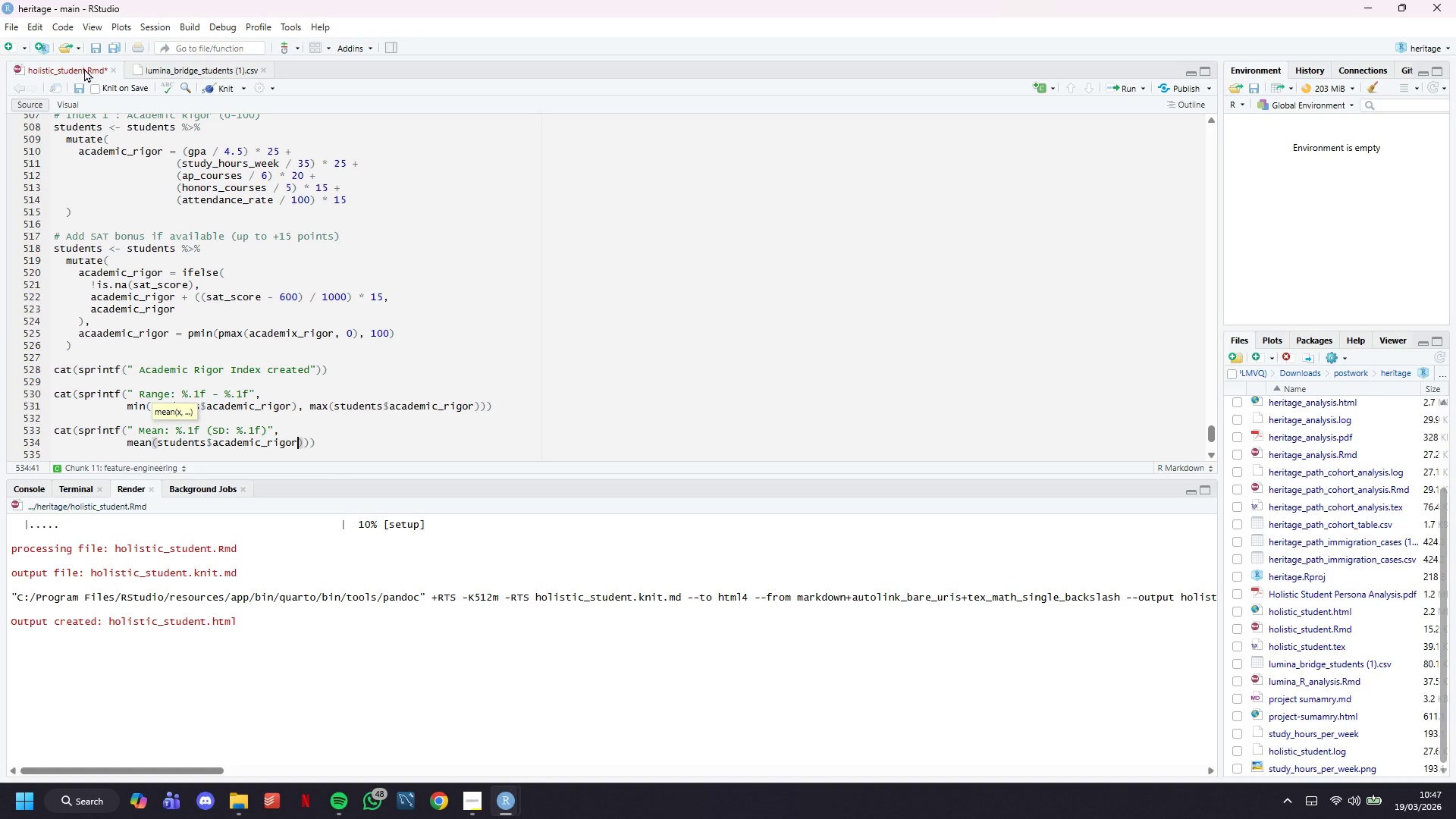 
key(ArrowRight)
 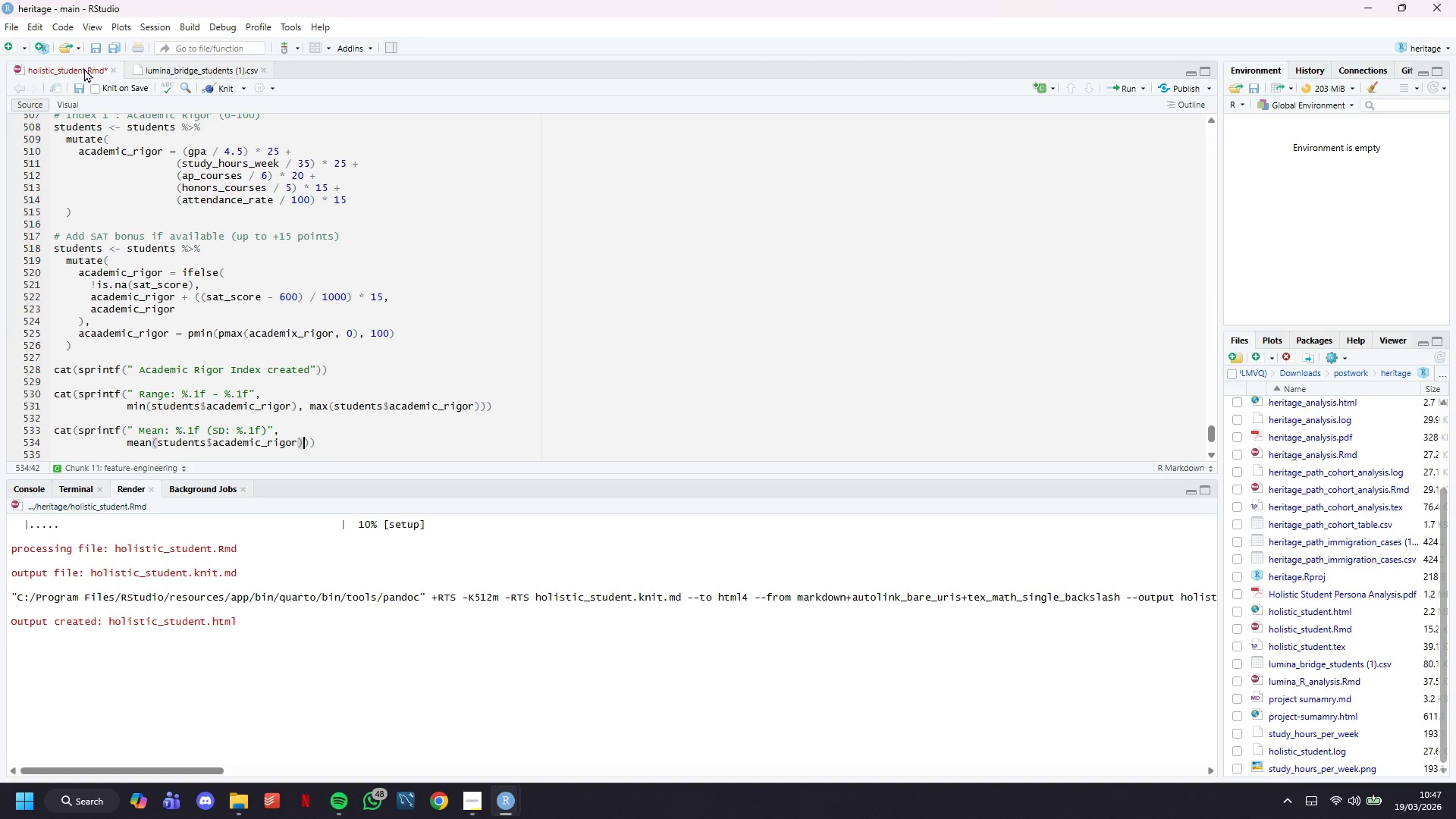 
type(, sd(students$academic_rigor)
 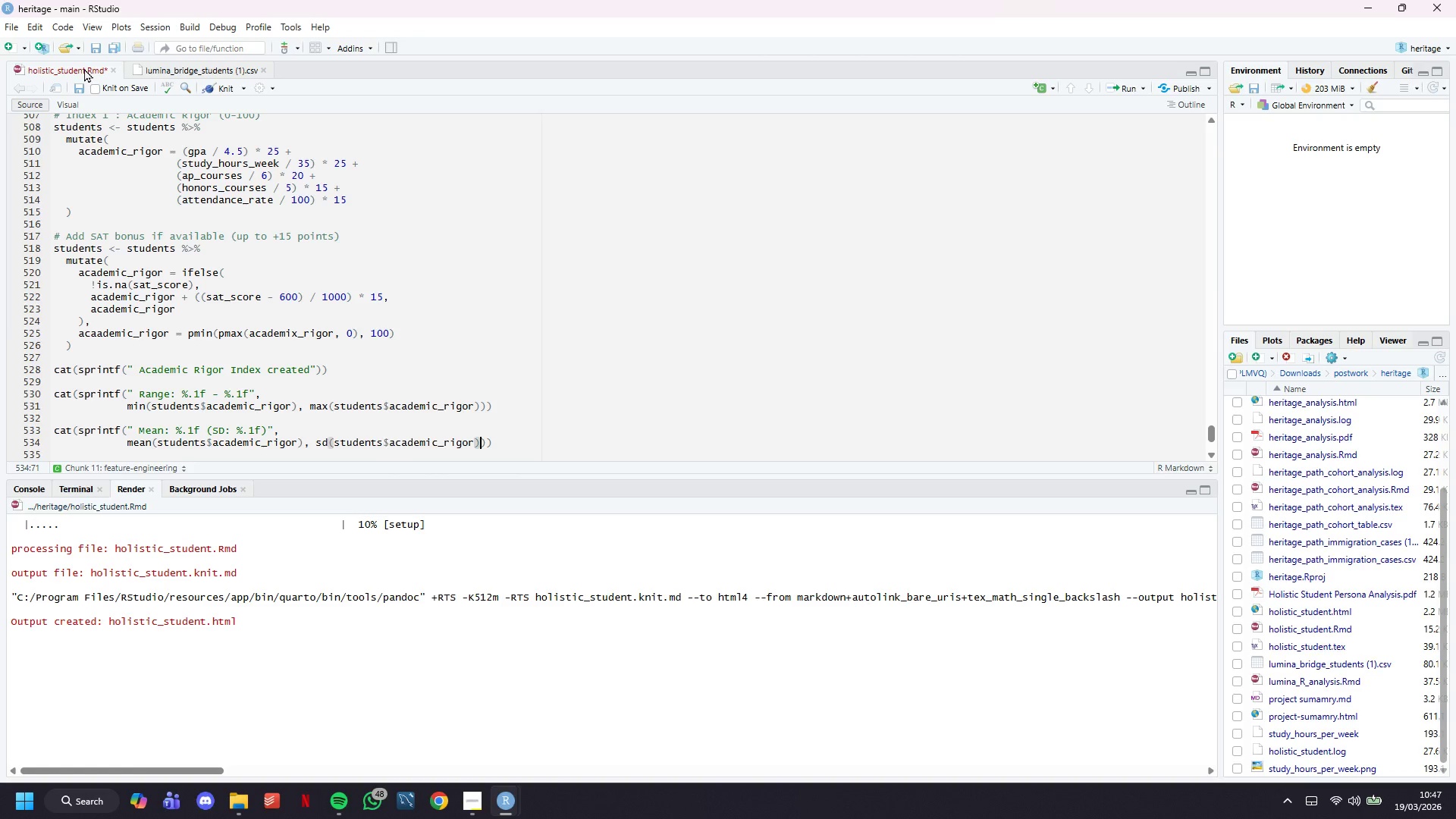 
 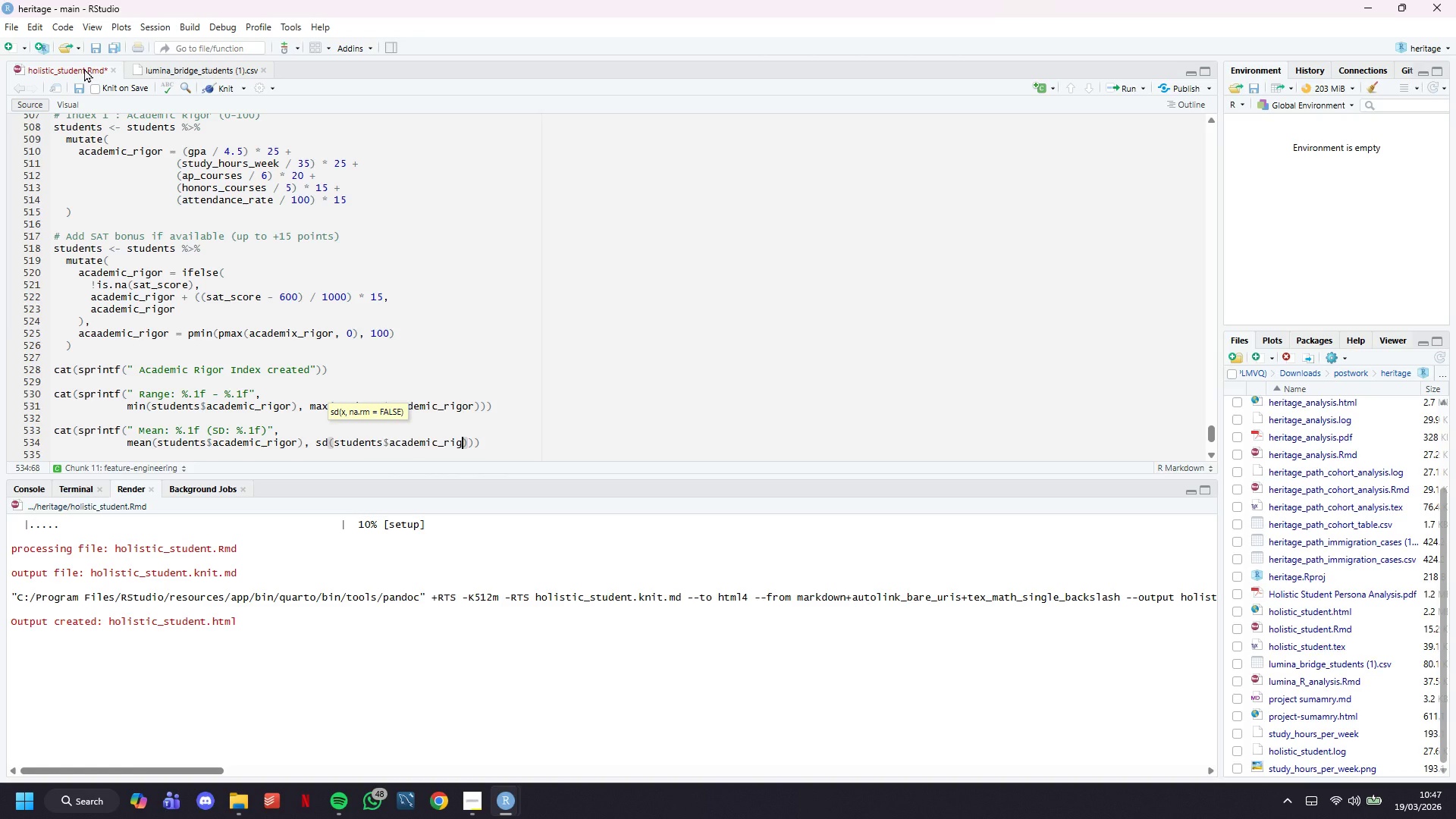 
key(ArrowRight)
 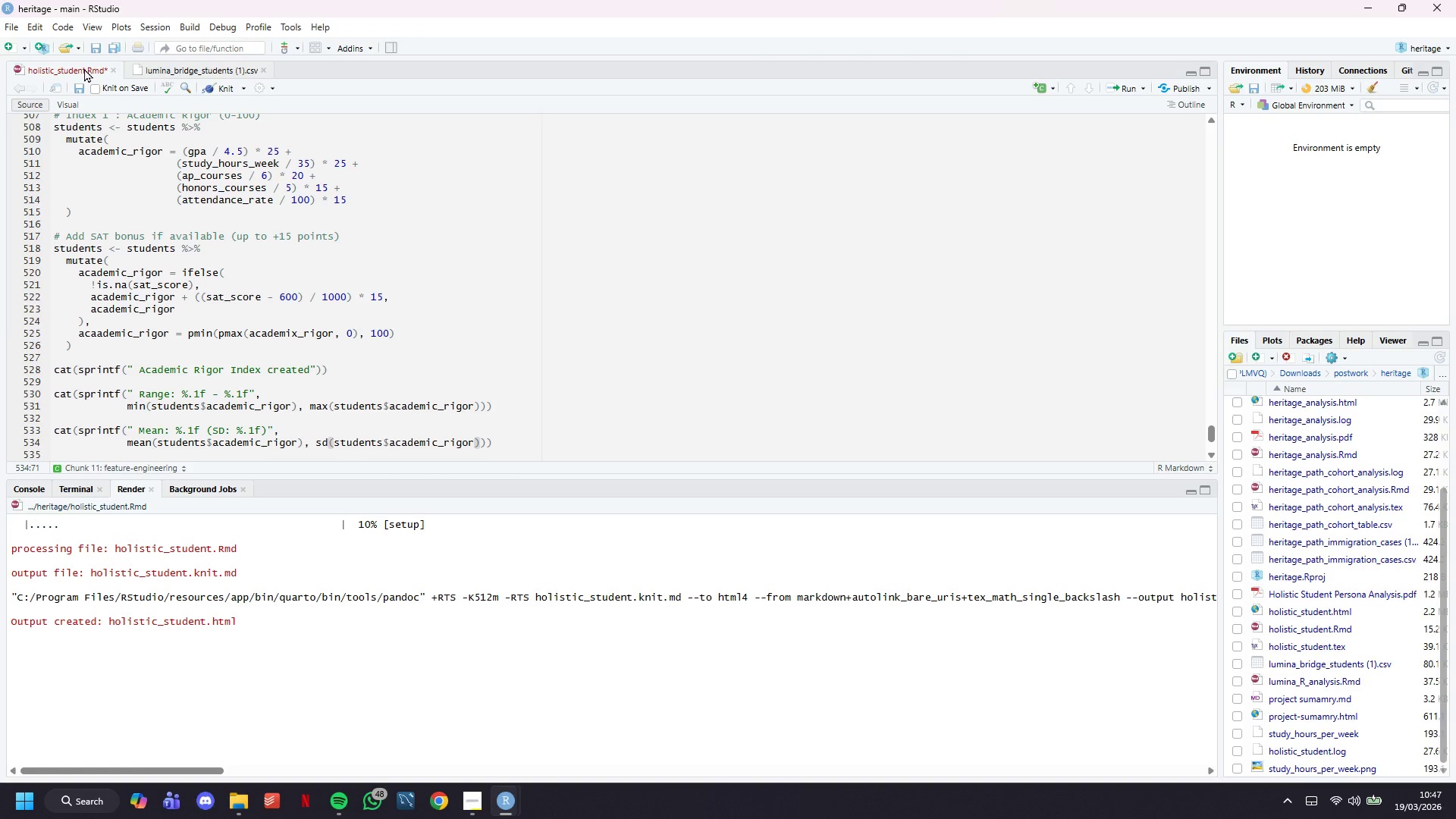 
key(ArrowRight)
 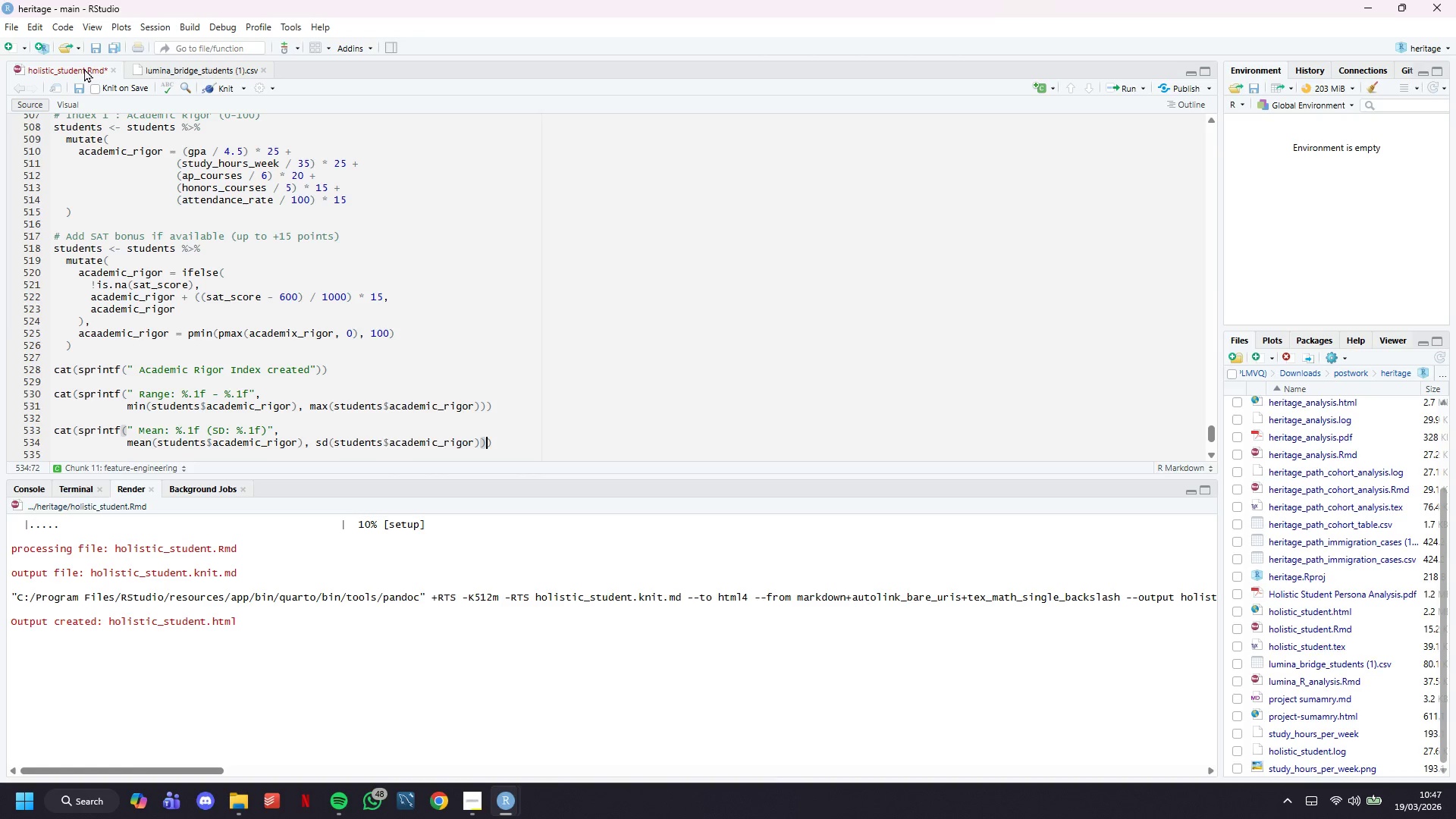 
key(ArrowRight)
 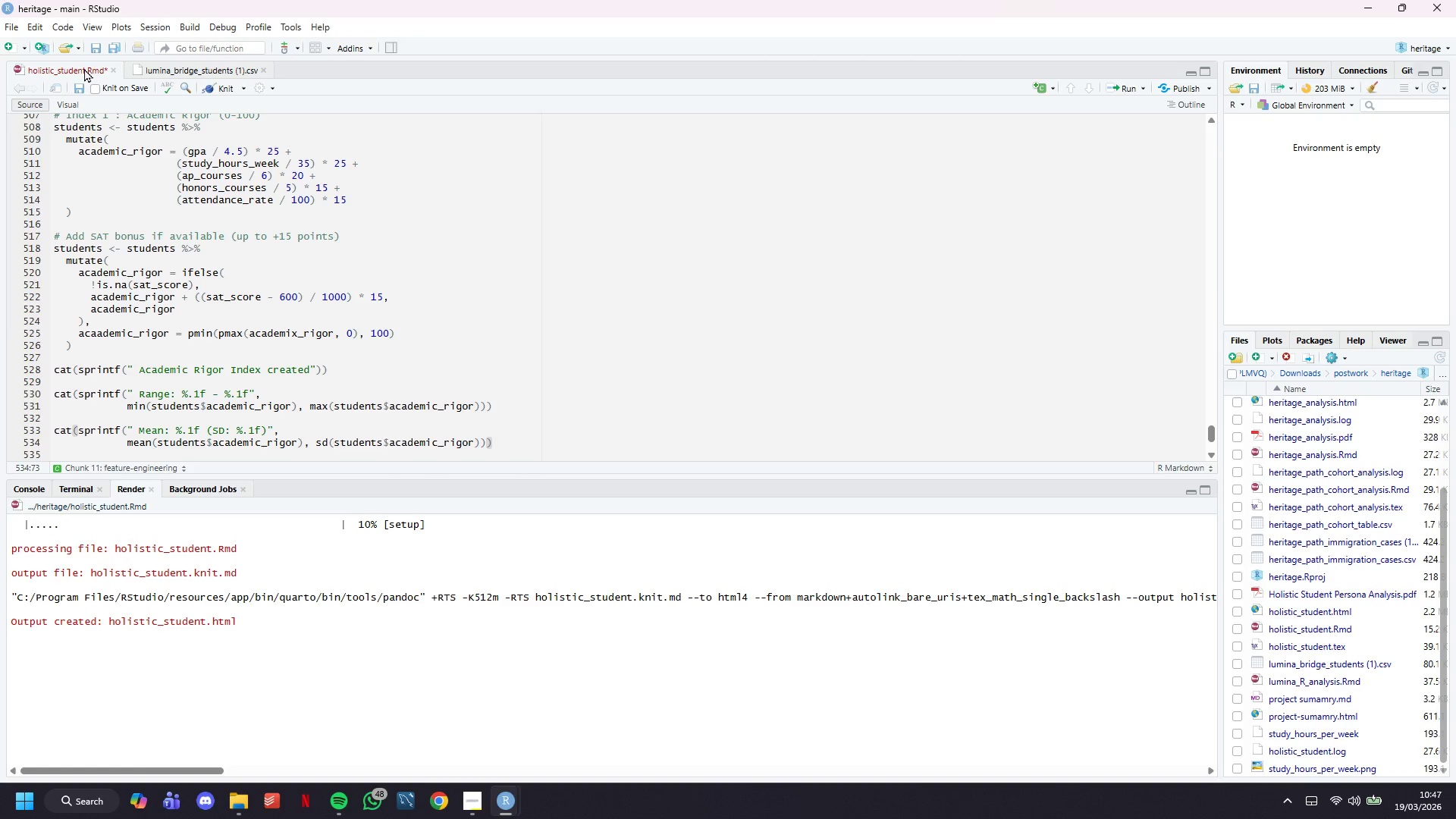 
key(Control+S)
 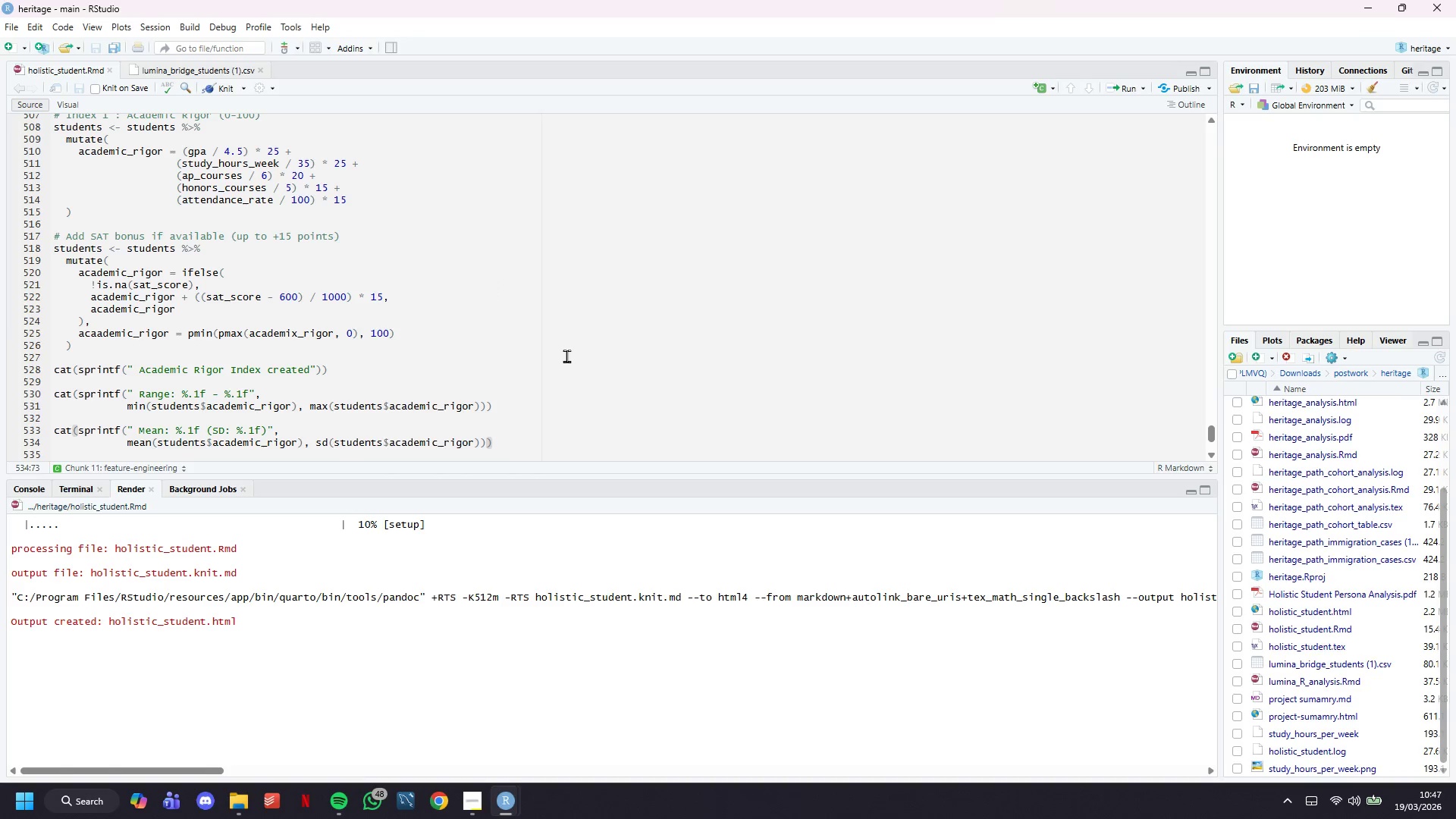 
scroll: coordinate [539, 285], scroll_direction: down, amount: 6.0
 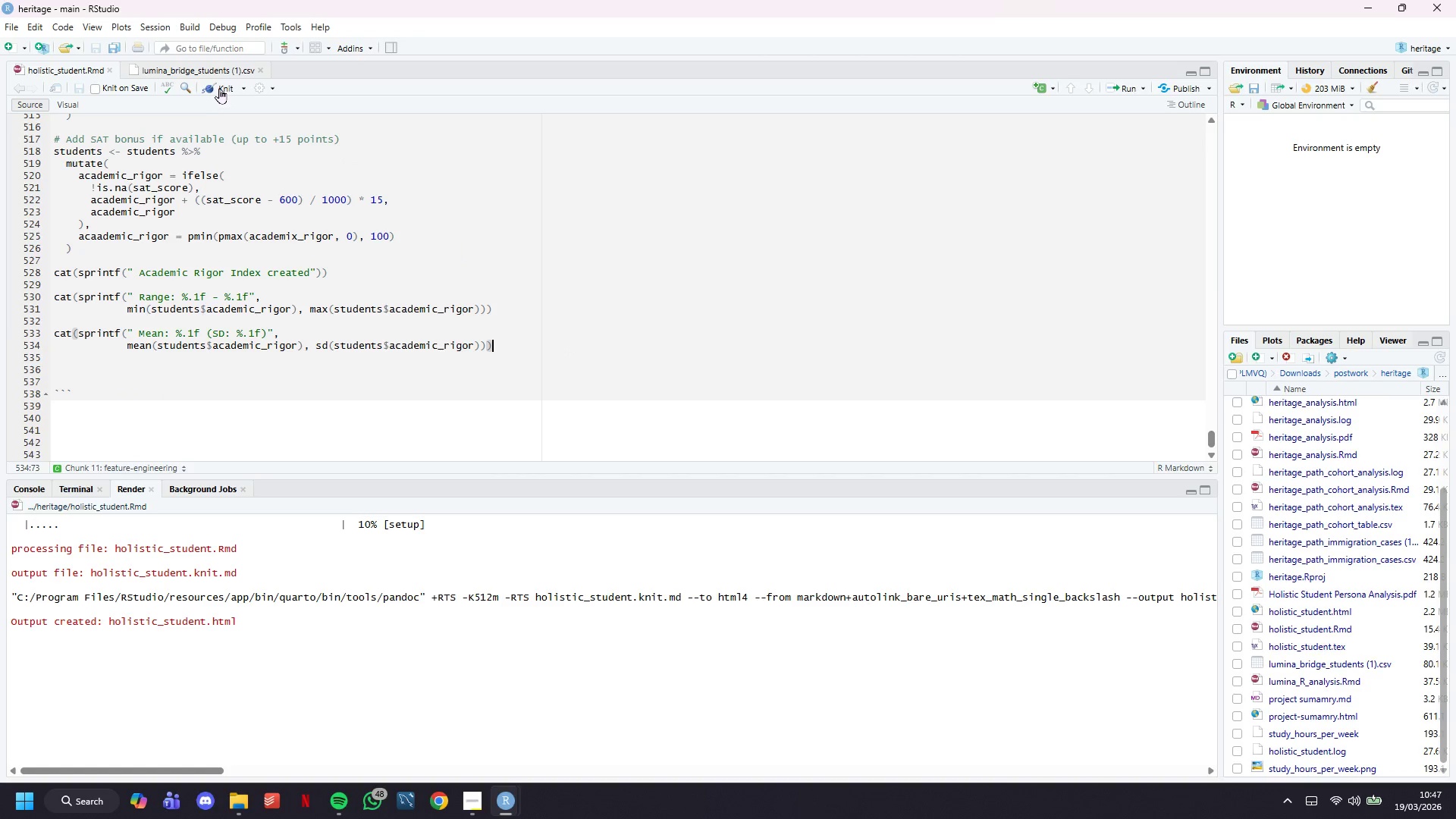 
left_click([218, 82])
 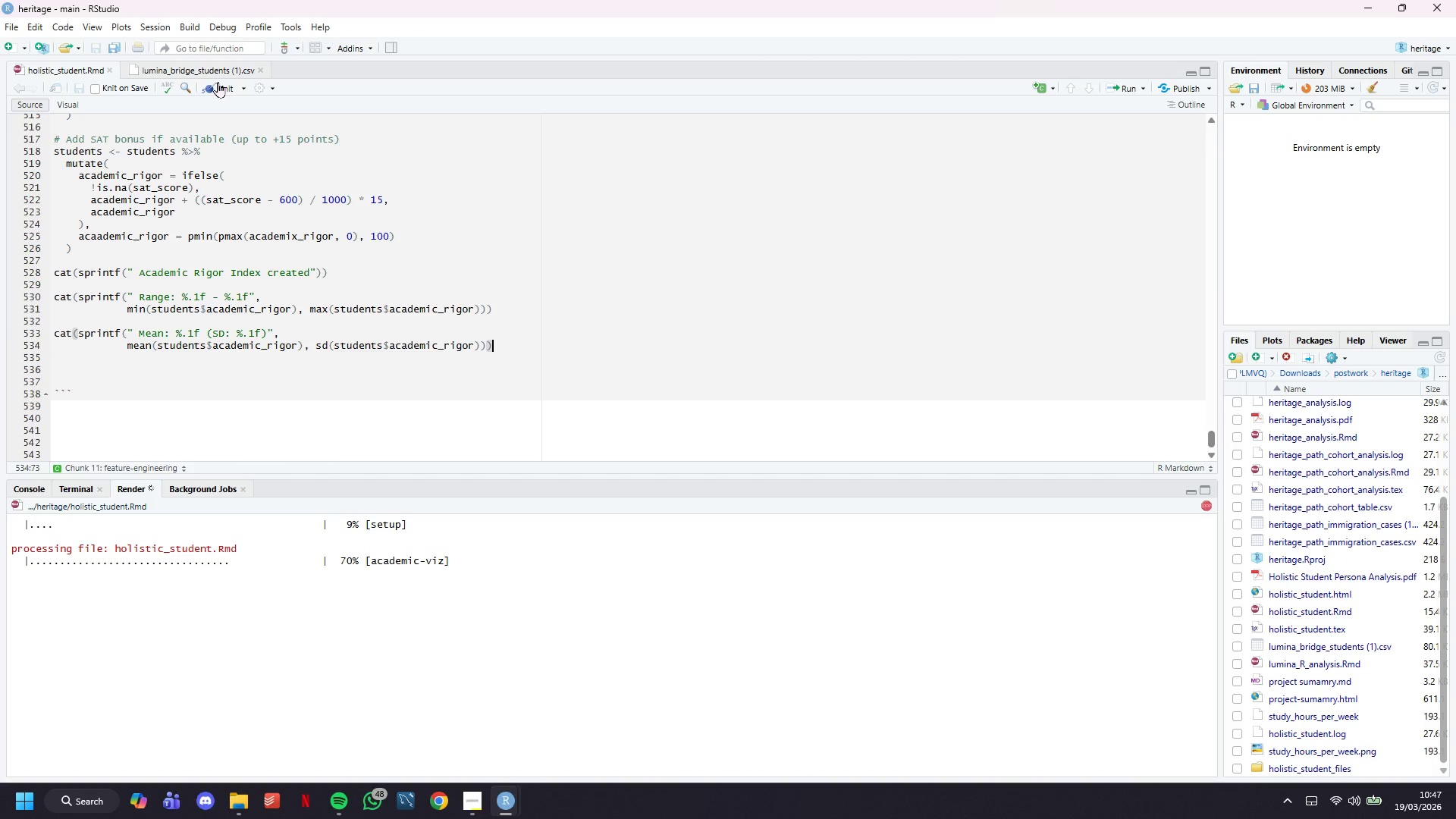 
wait(21.81)
 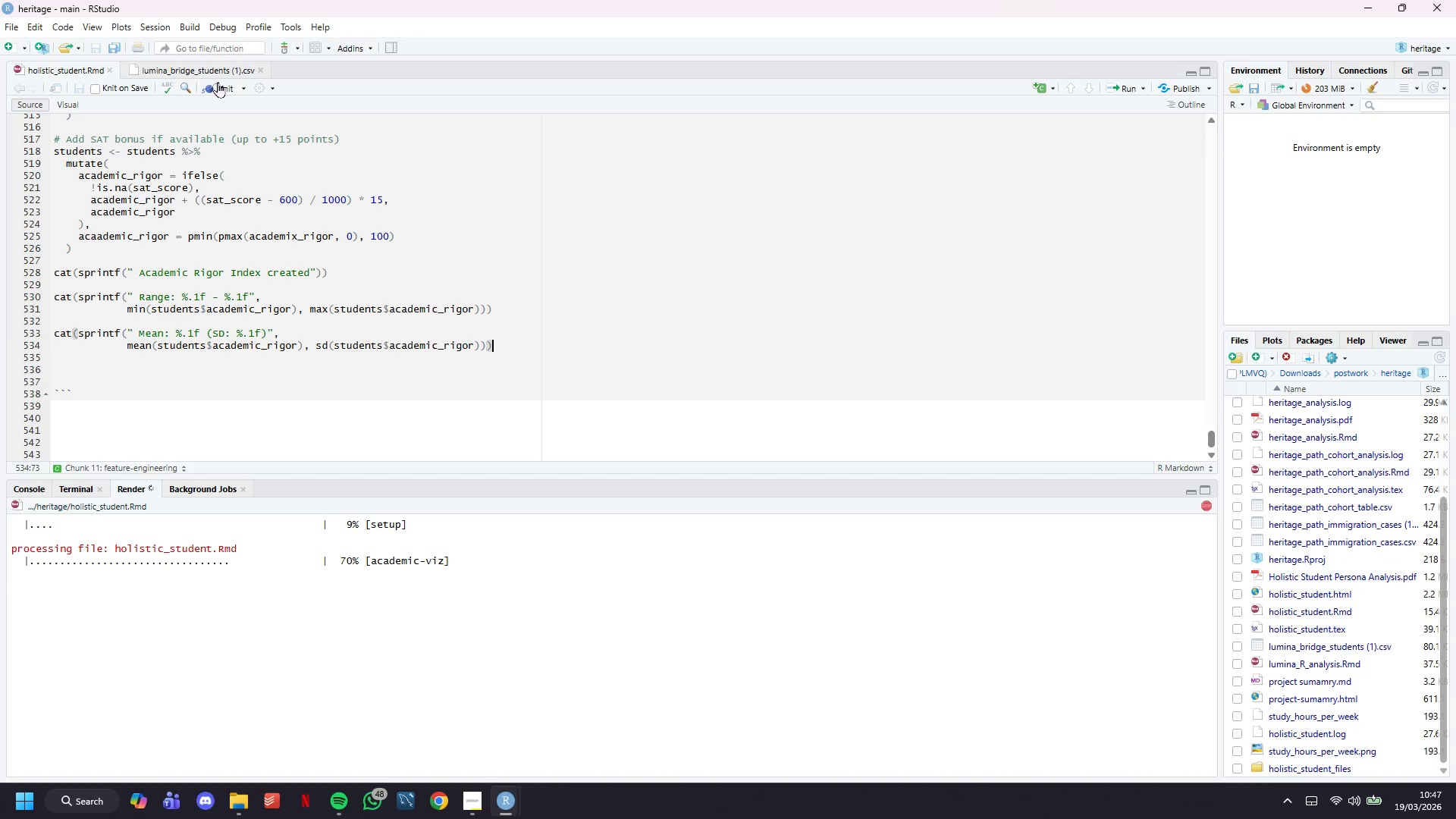 
left_click([473, 794])